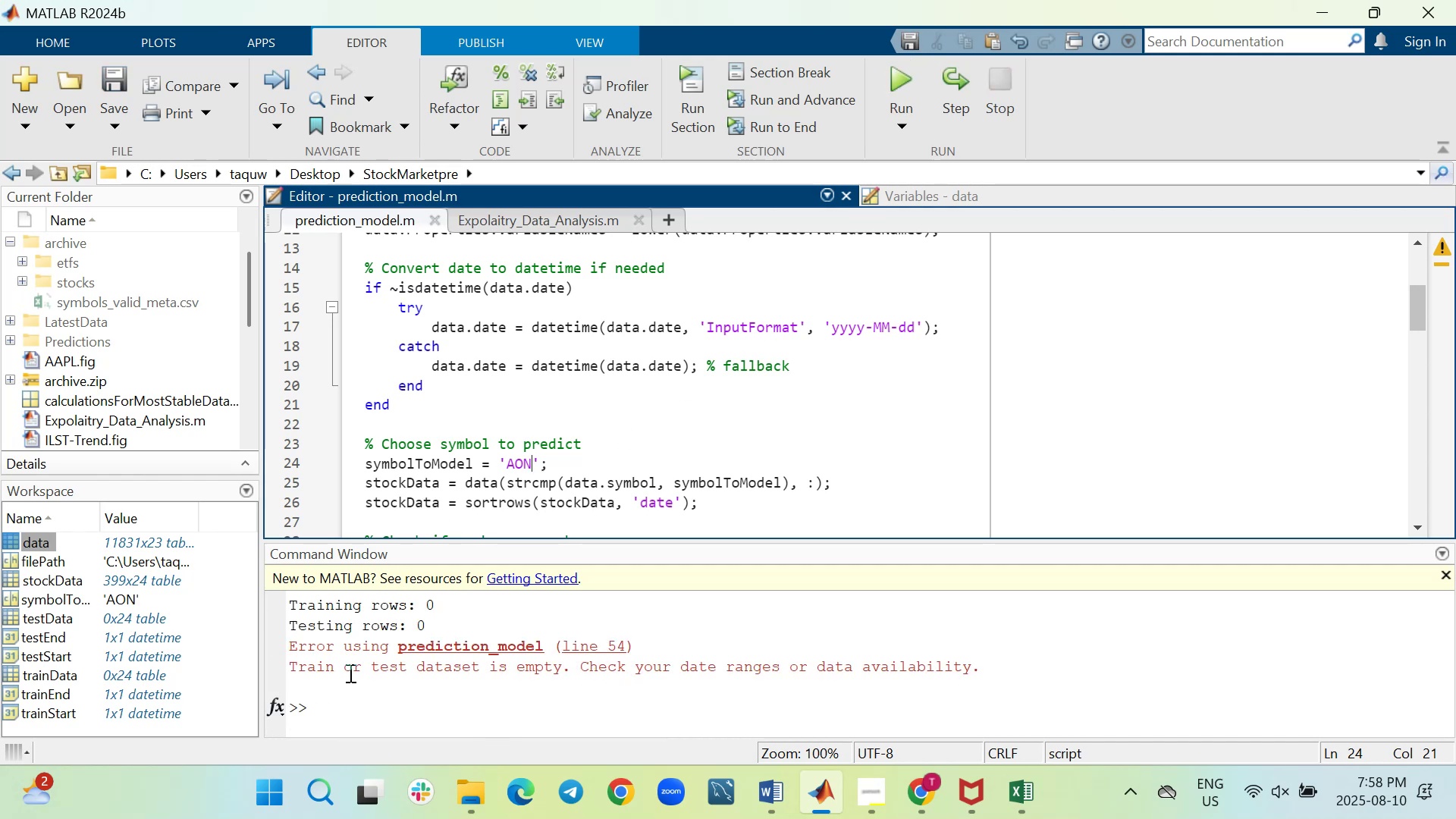 
wait(13.61)
 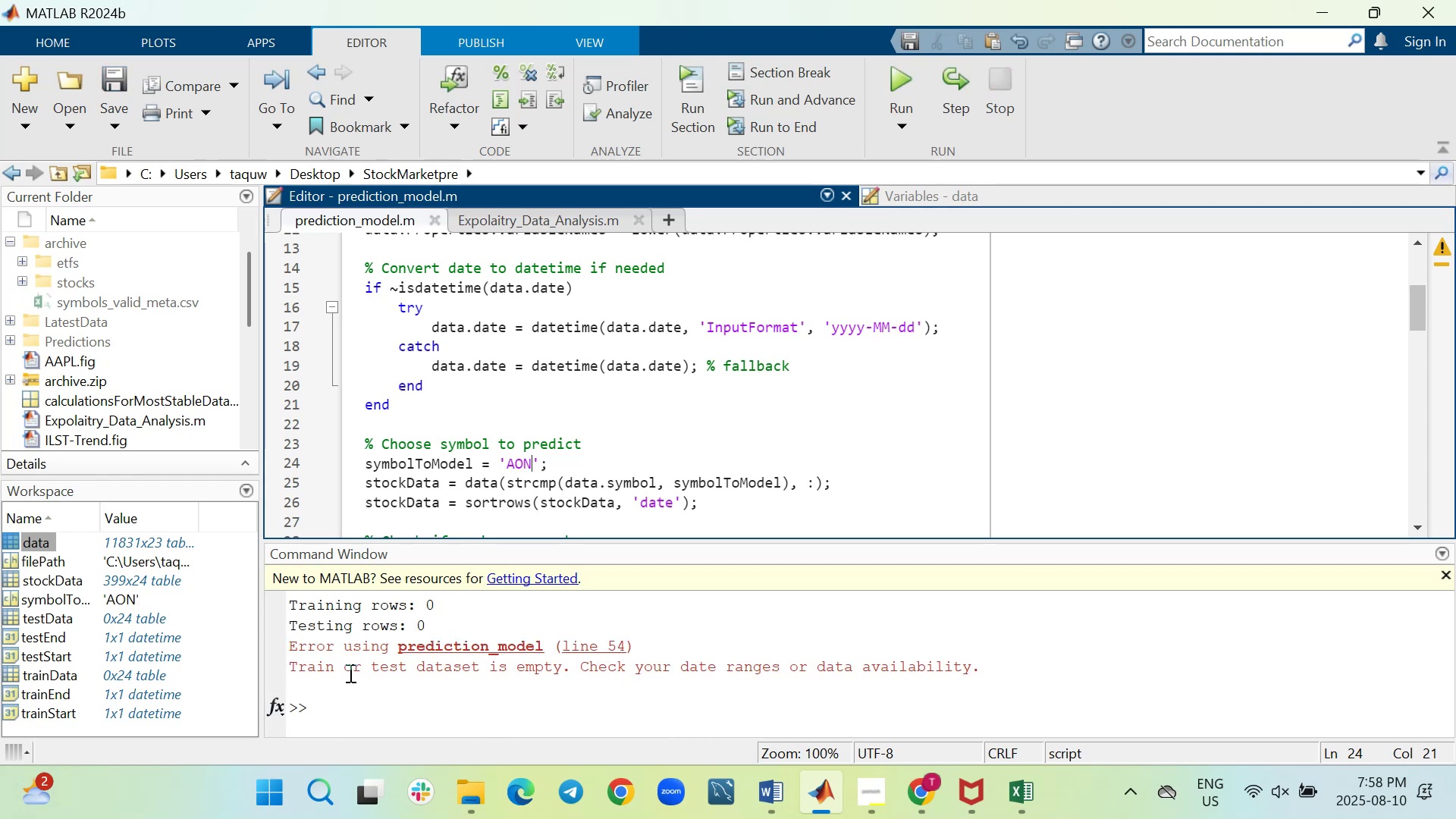 
left_click([968, 193])
 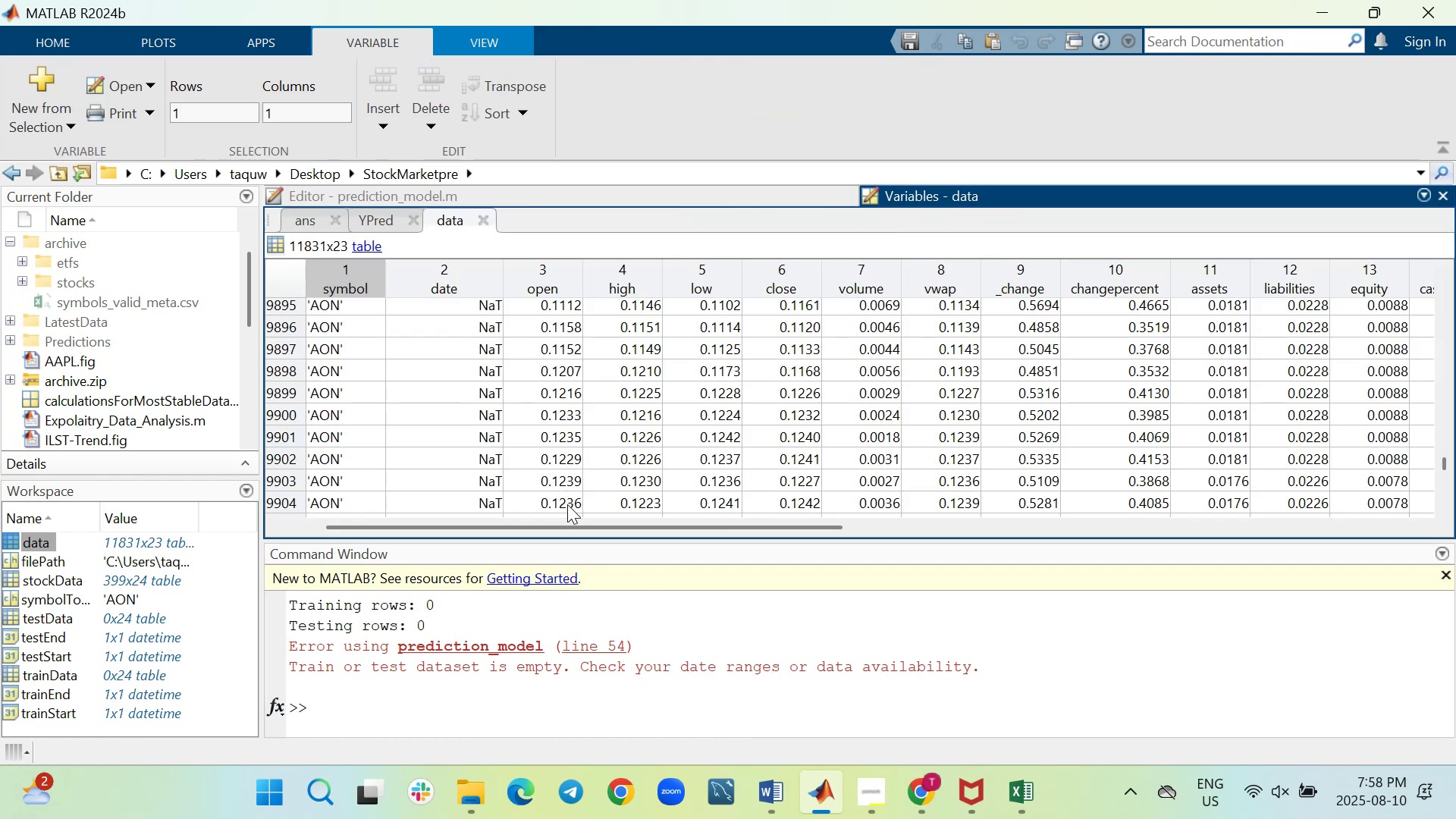 
left_click_drag(start_coordinate=[570, 526], to_coordinate=[1036, 537])
 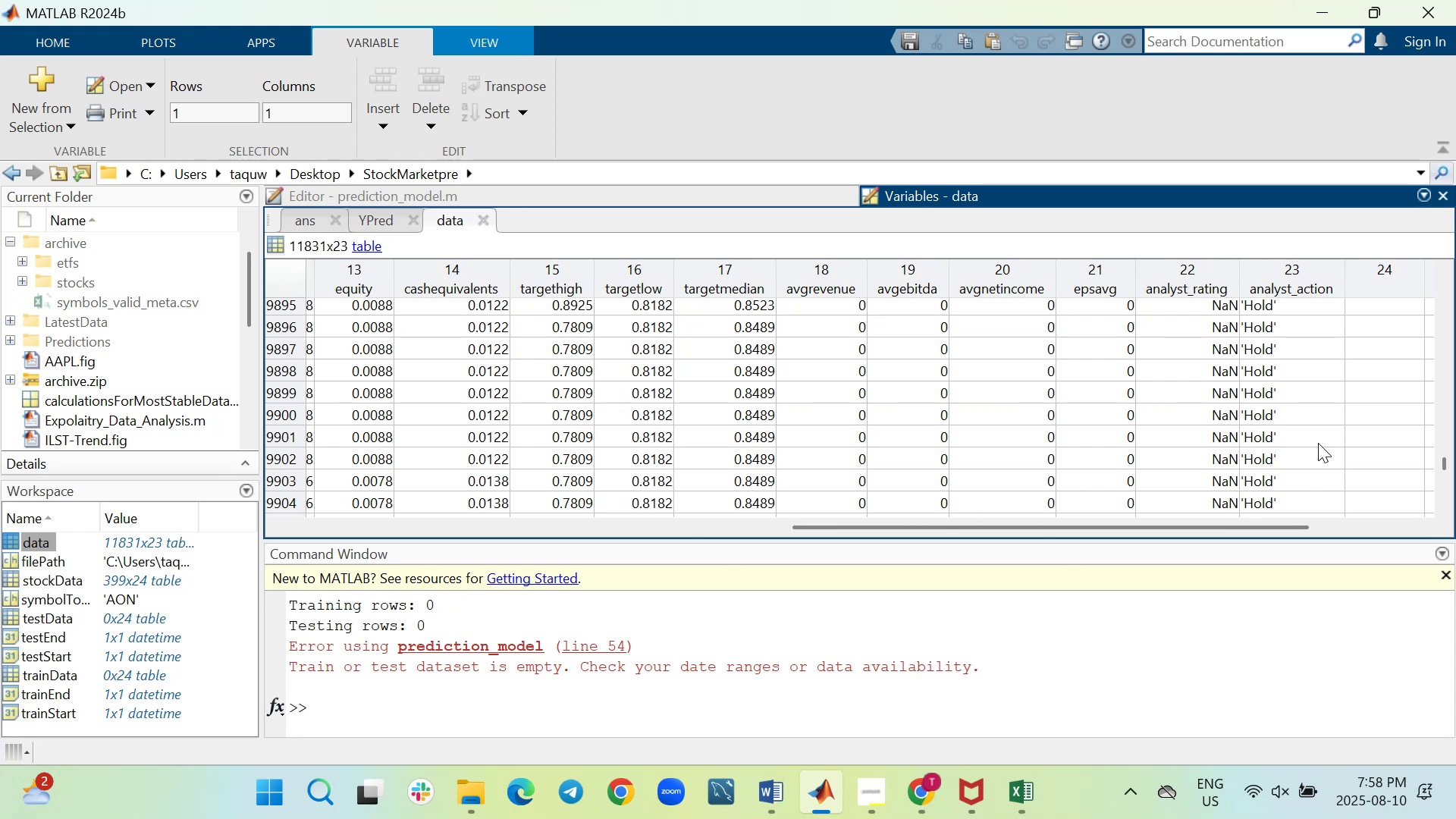 
wait(9.57)
 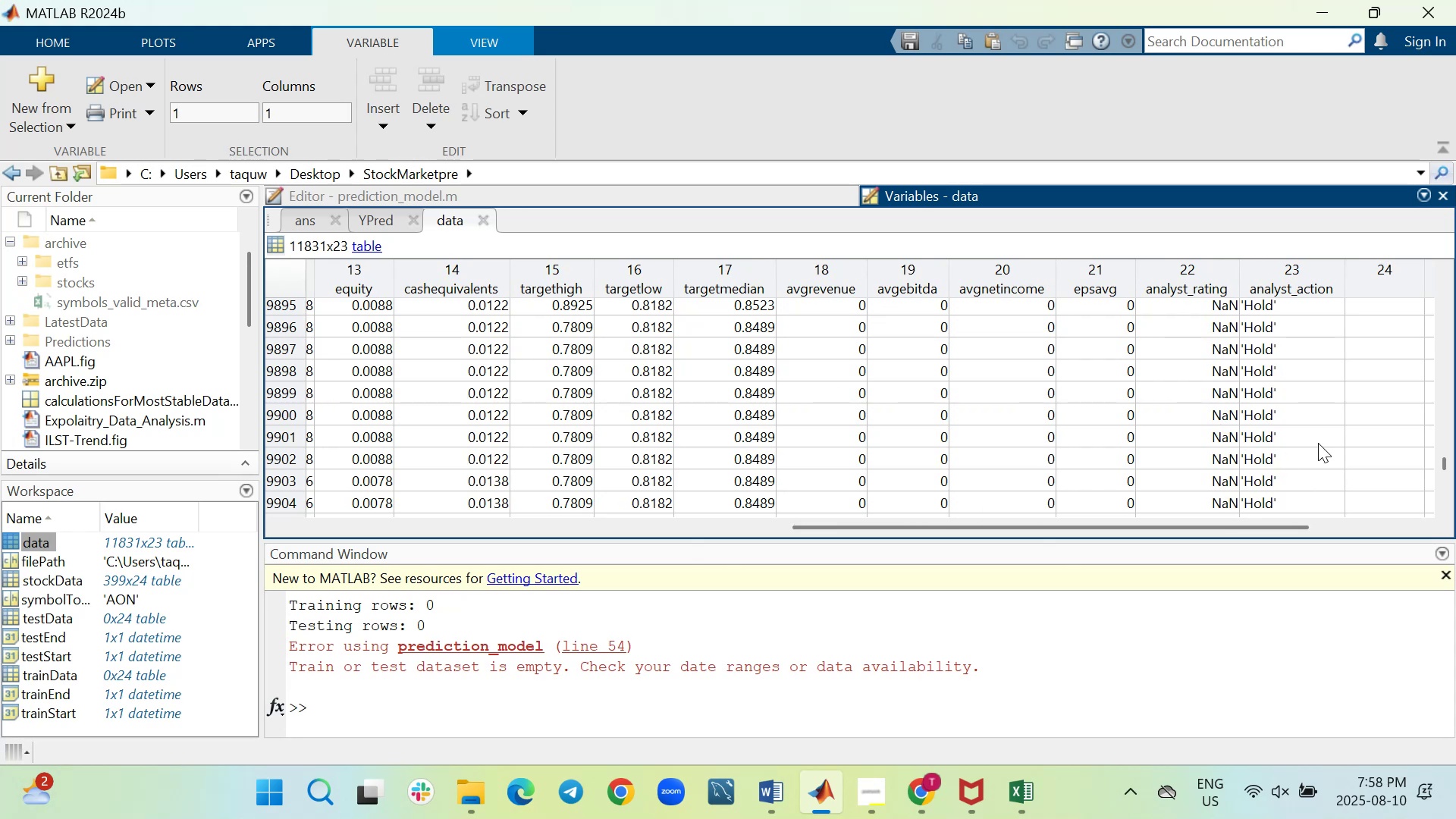 
left_click([1442, 458])
 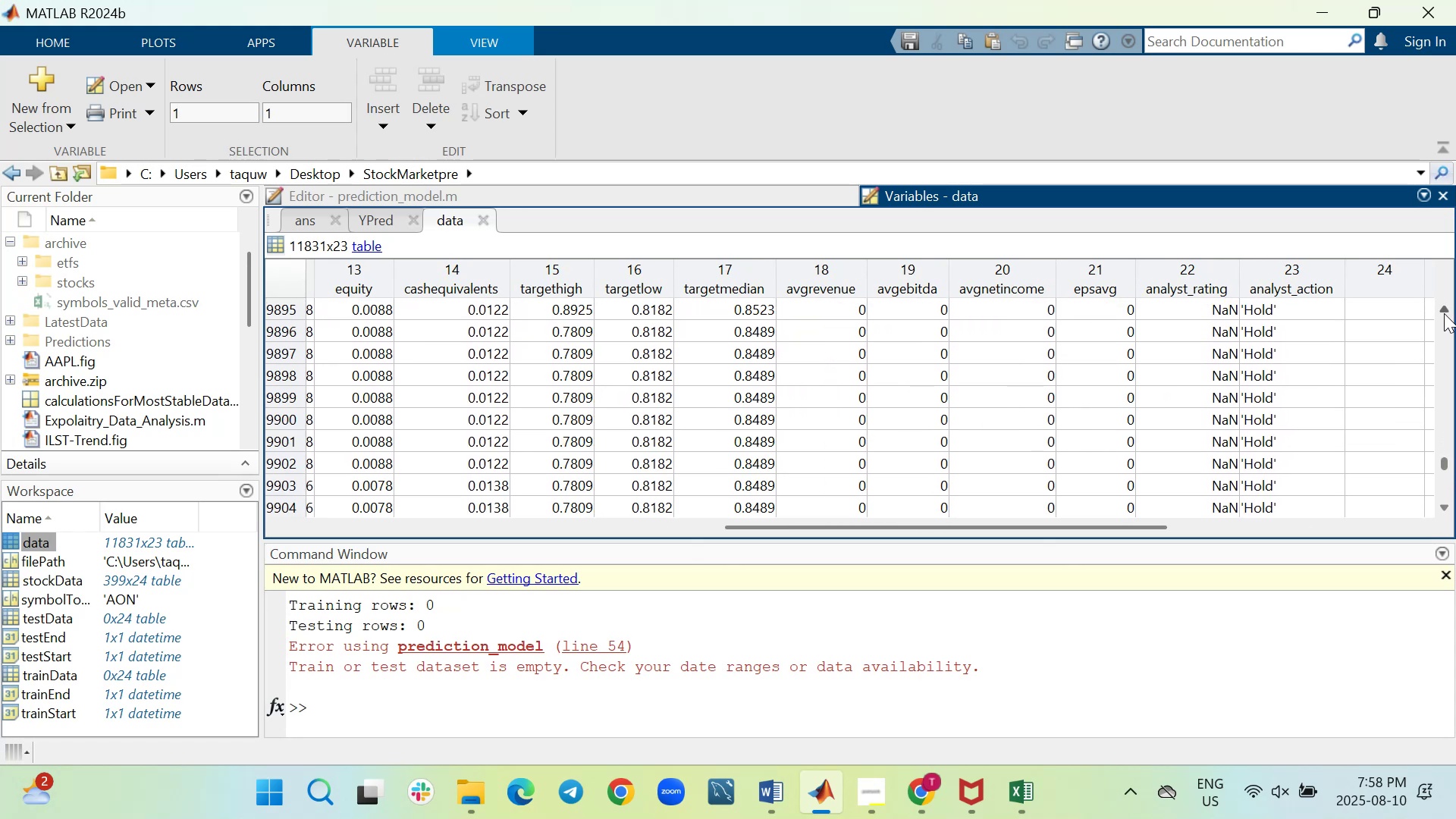 
double_click([1444, 313])
 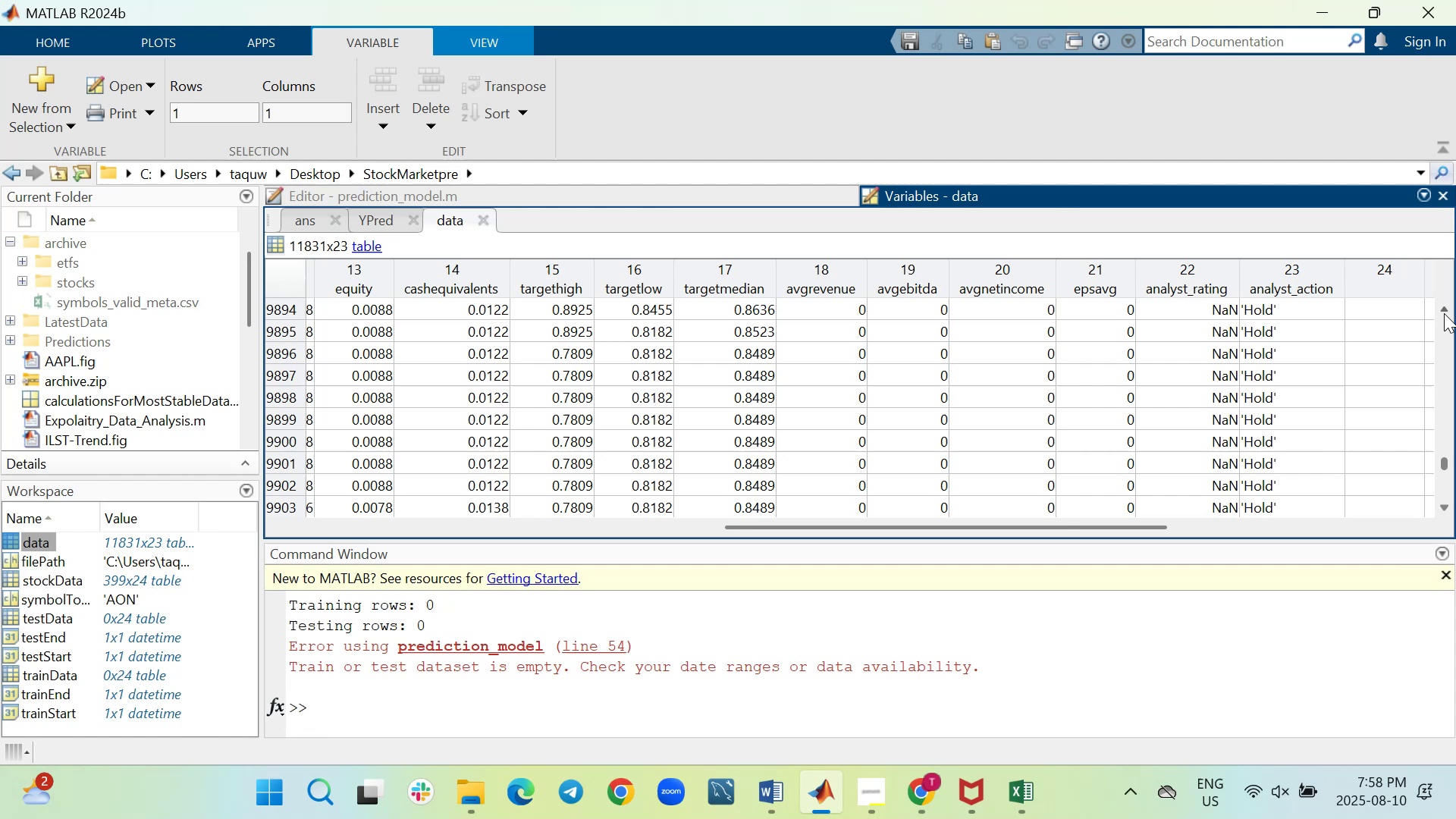 
triple_click([1444, 313])
 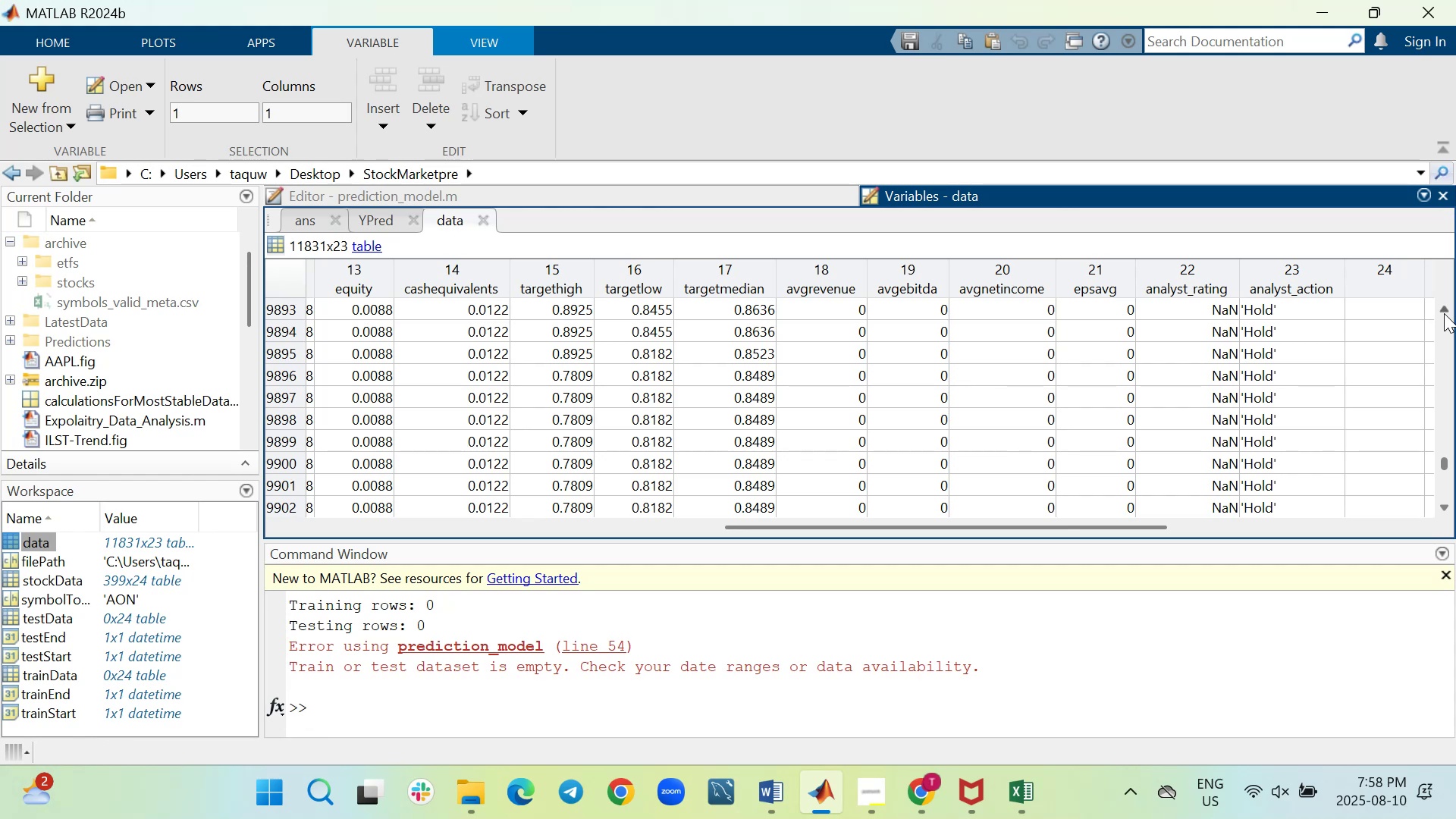 
triple_click([1444, 313])
 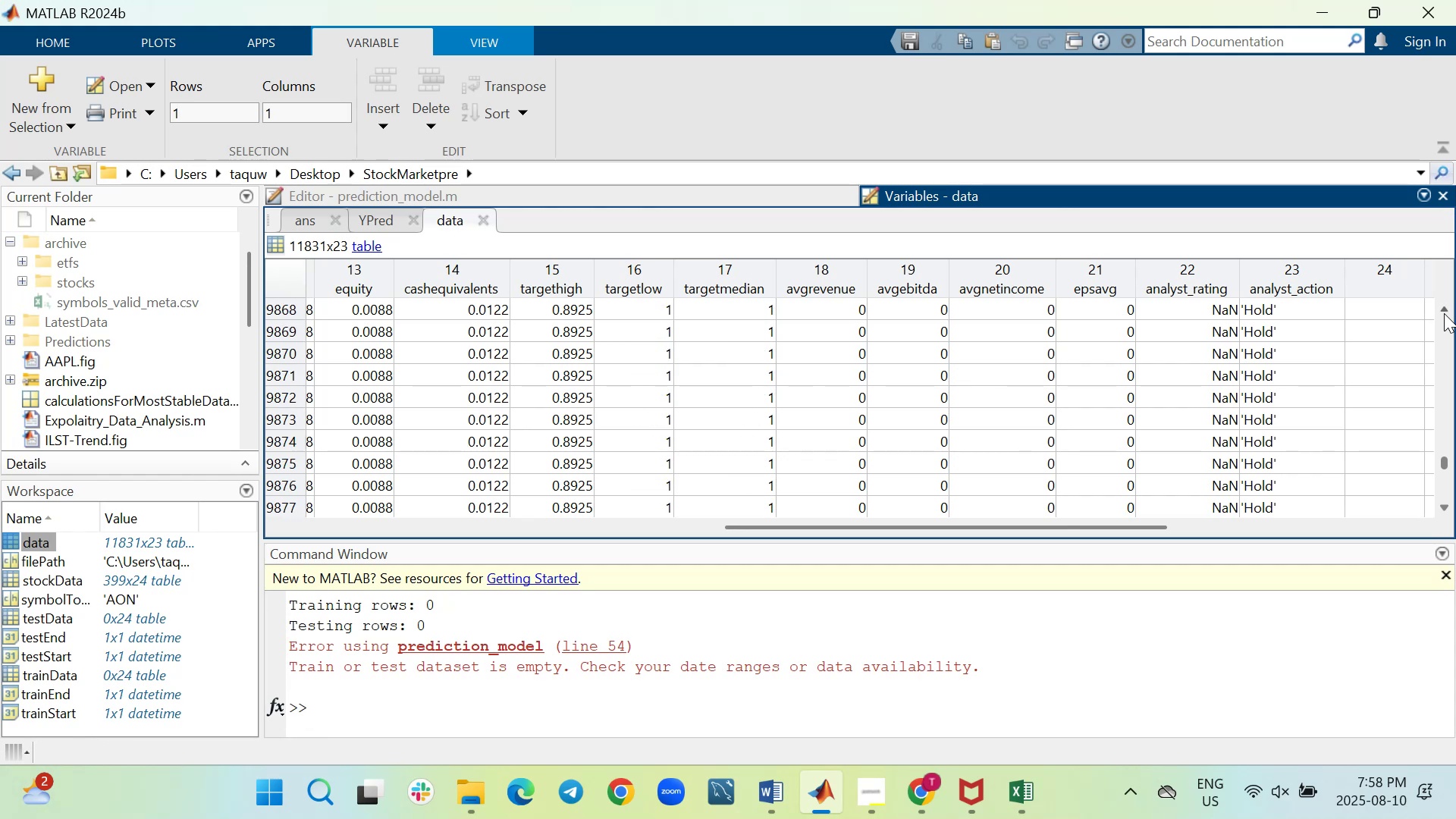 
triple_click([1444, 313])
 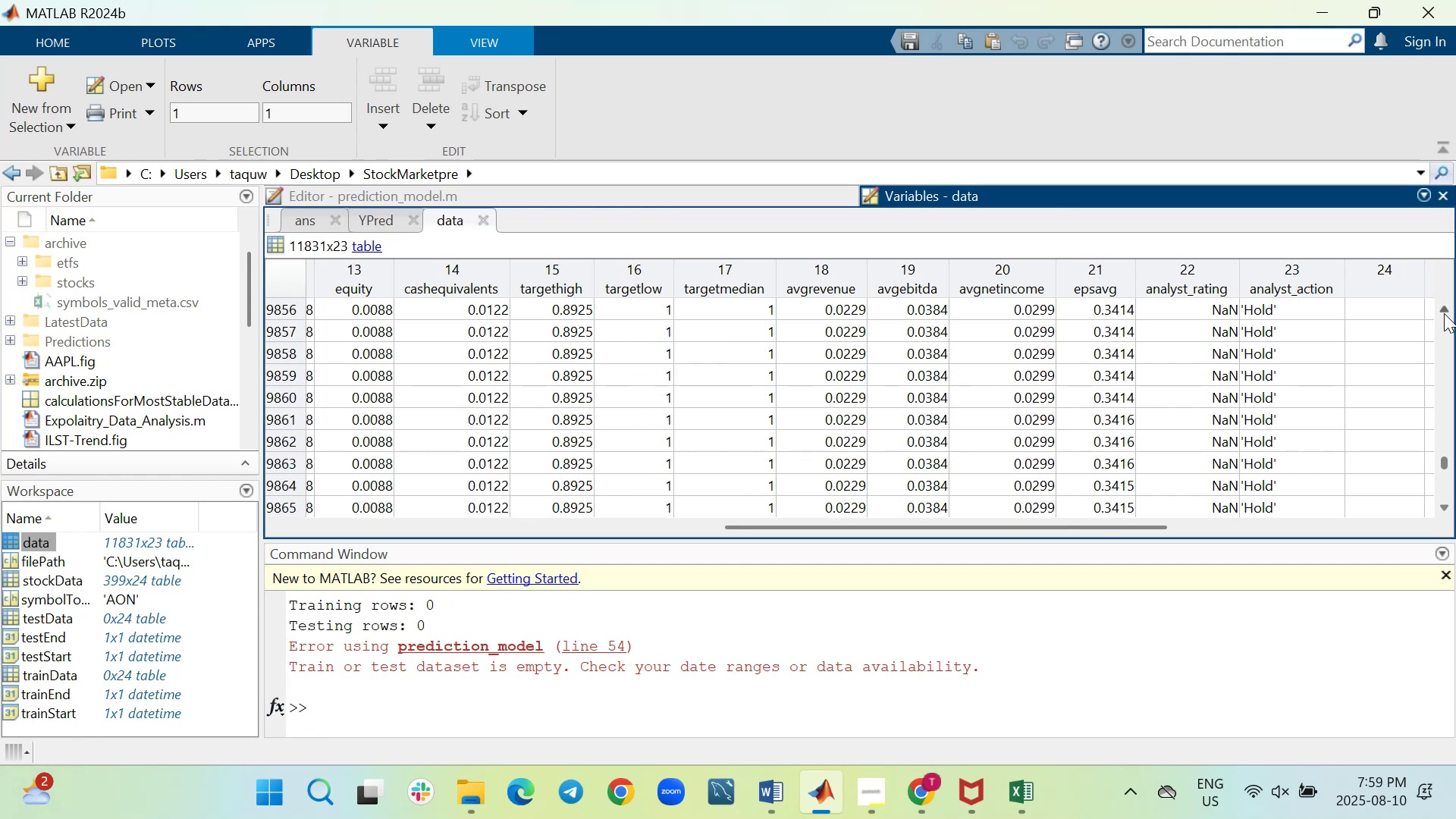 
double_click([1444, 313])
 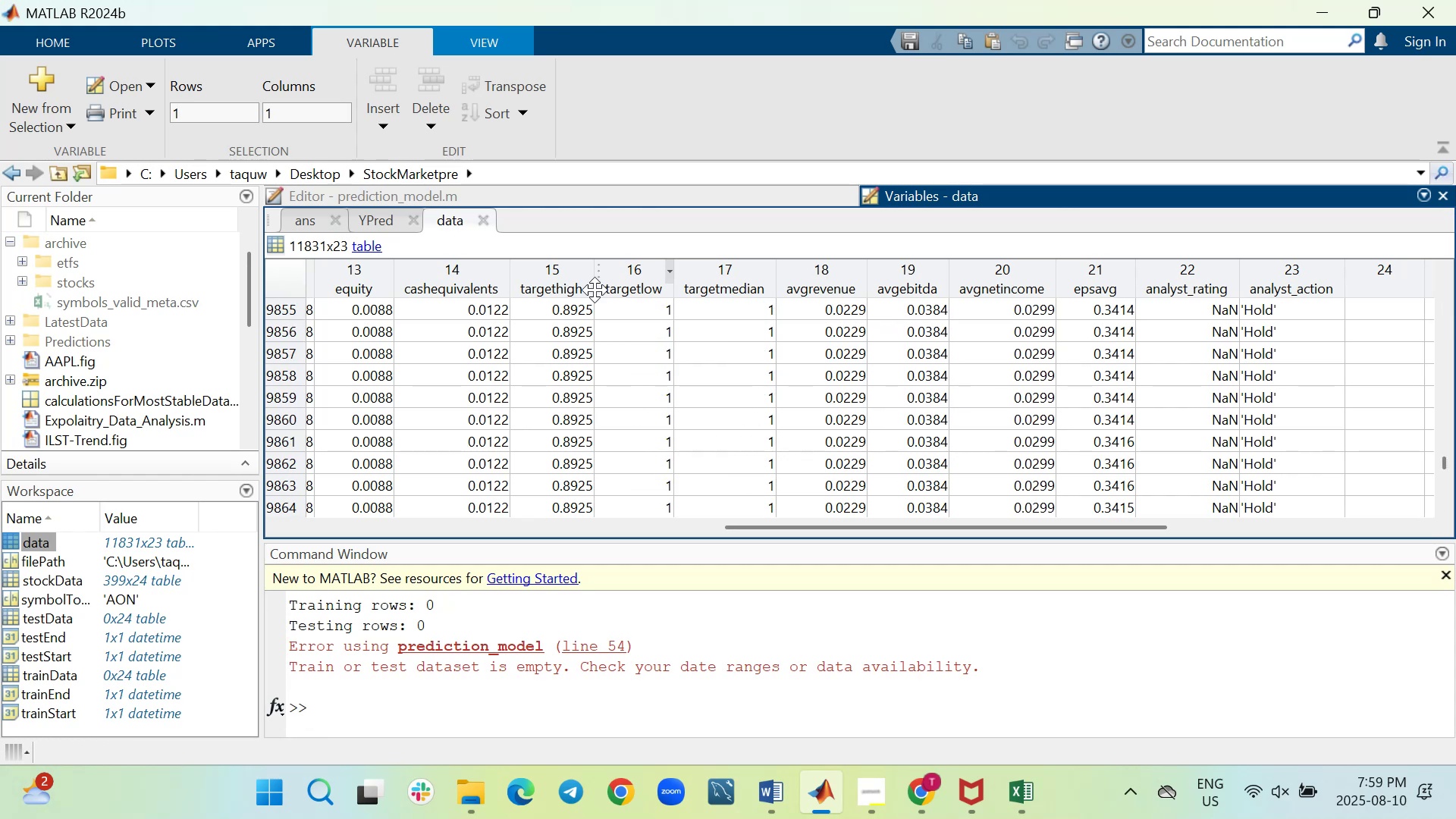 
wait(6.1)
 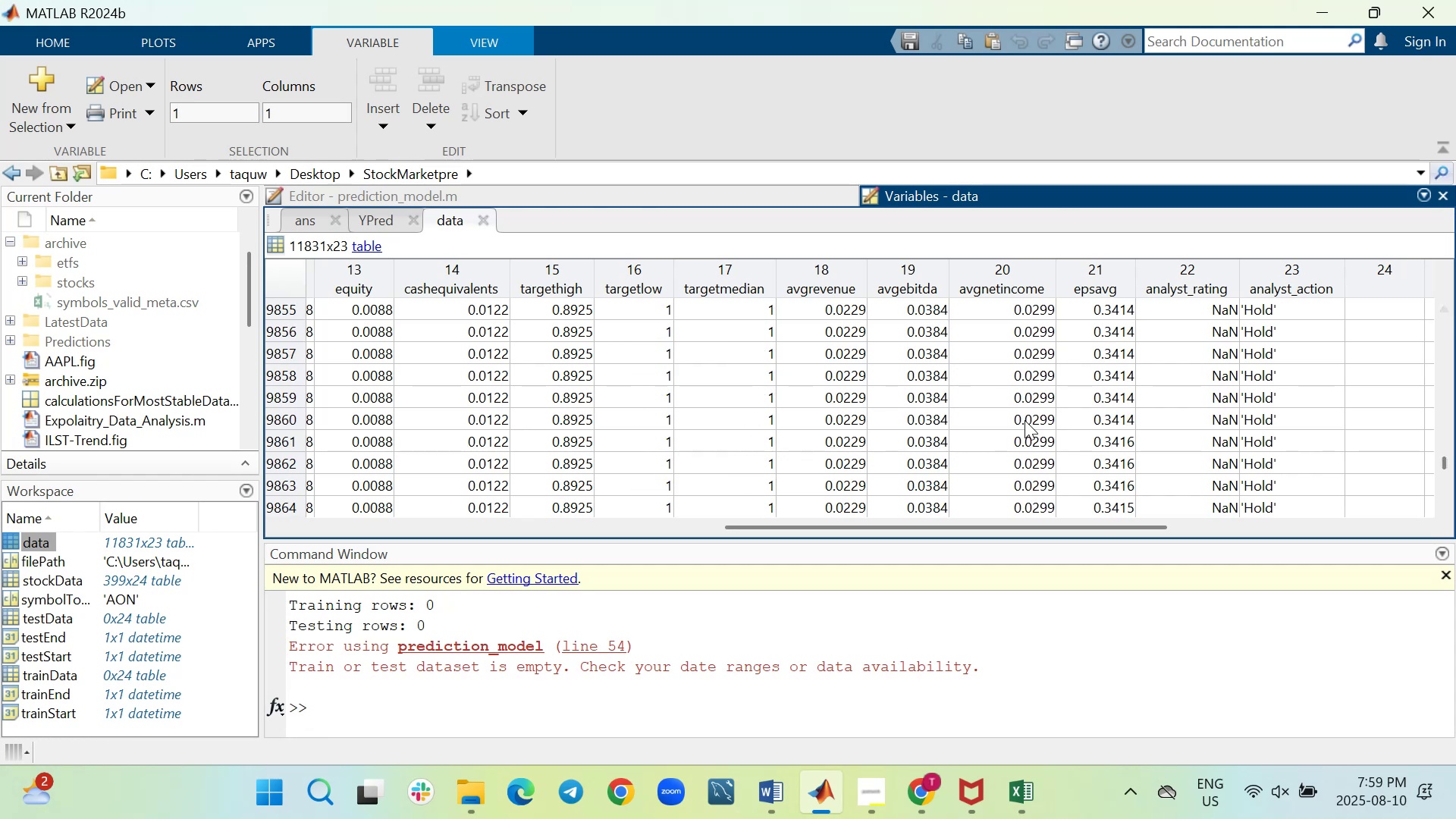 
left_click_drag(start_coordinate=[833, 527], to_coordinate=[368, 528])
 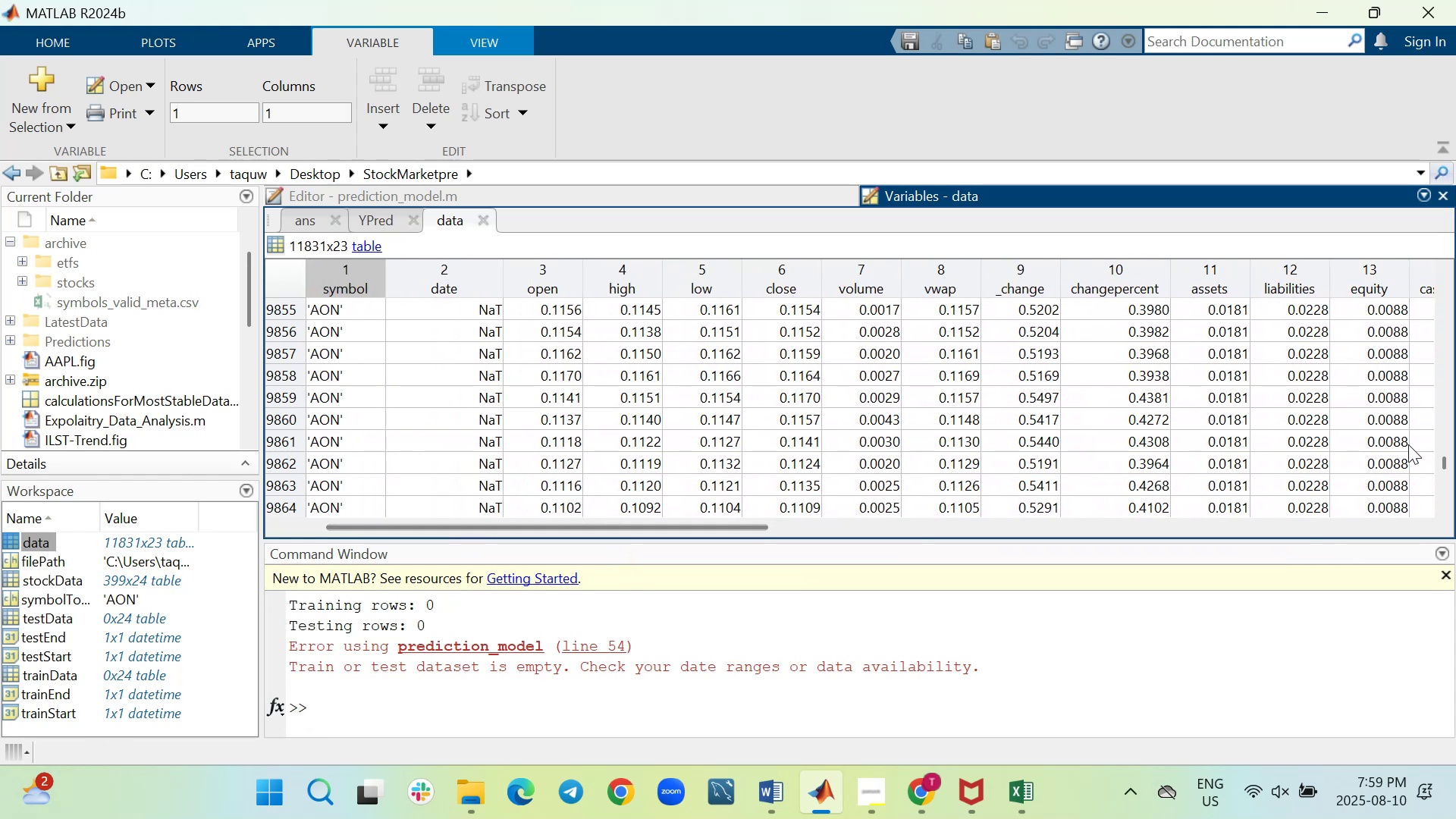 
wait(5.33)
 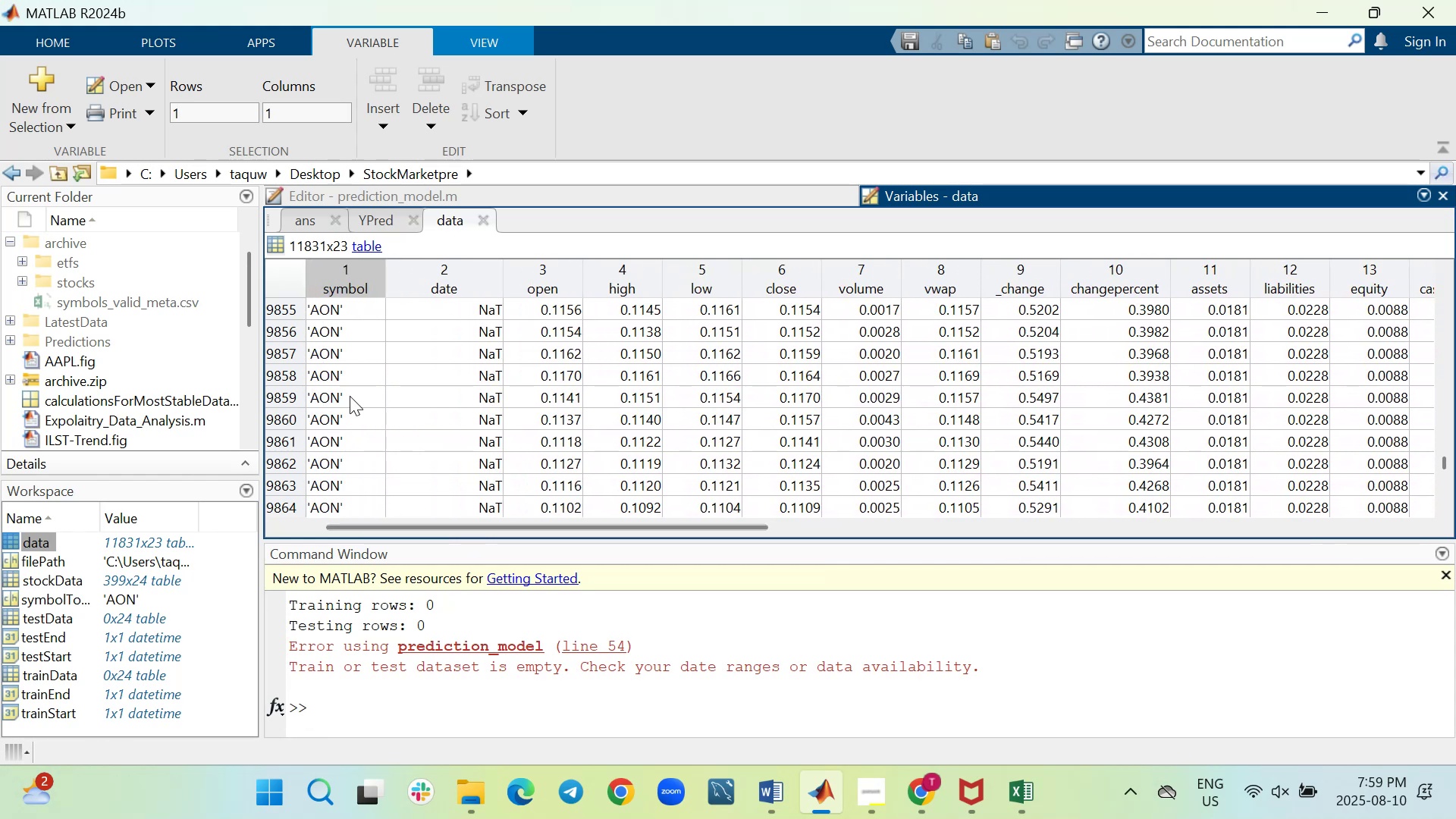 
left_click_drag(start_coordinate=[1445, 463], to_coordinate=[1445, 459])
 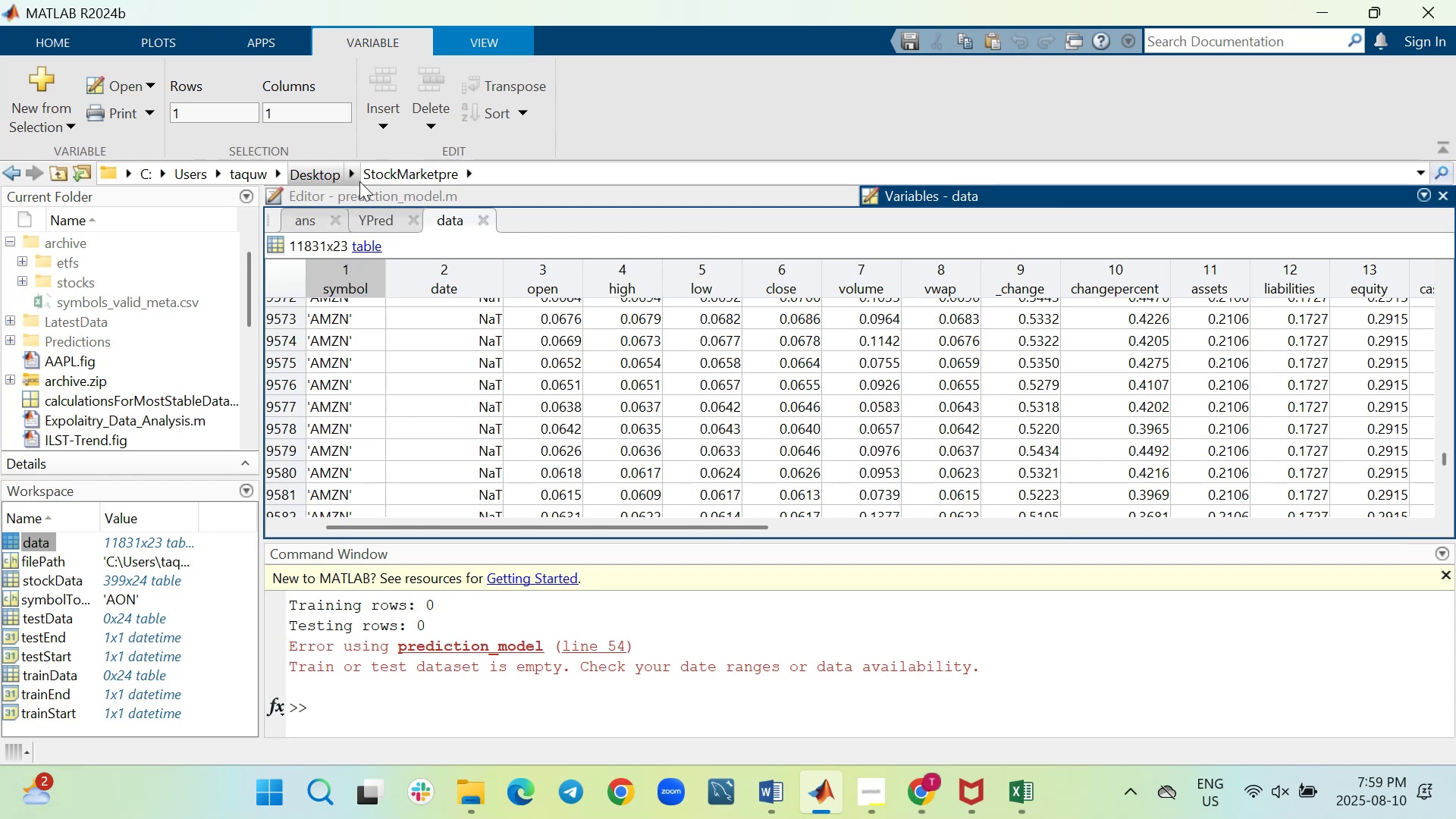 
left_click([351, 195])
 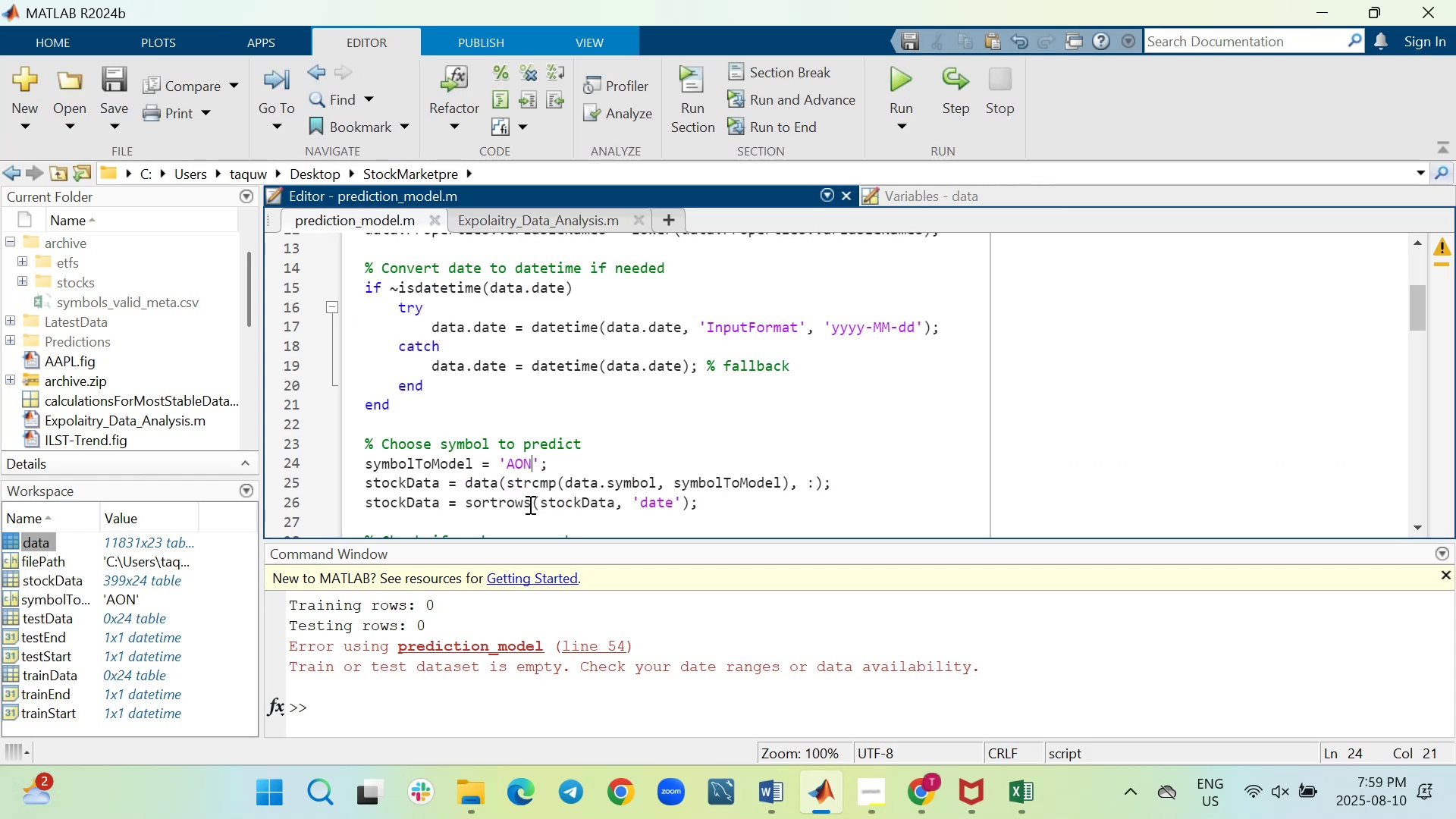 
key(Backspace)
key(Backspace)
type(MZN)
key(Backspace)
key(Backspace)
key(Backspace)
type(mzn)
 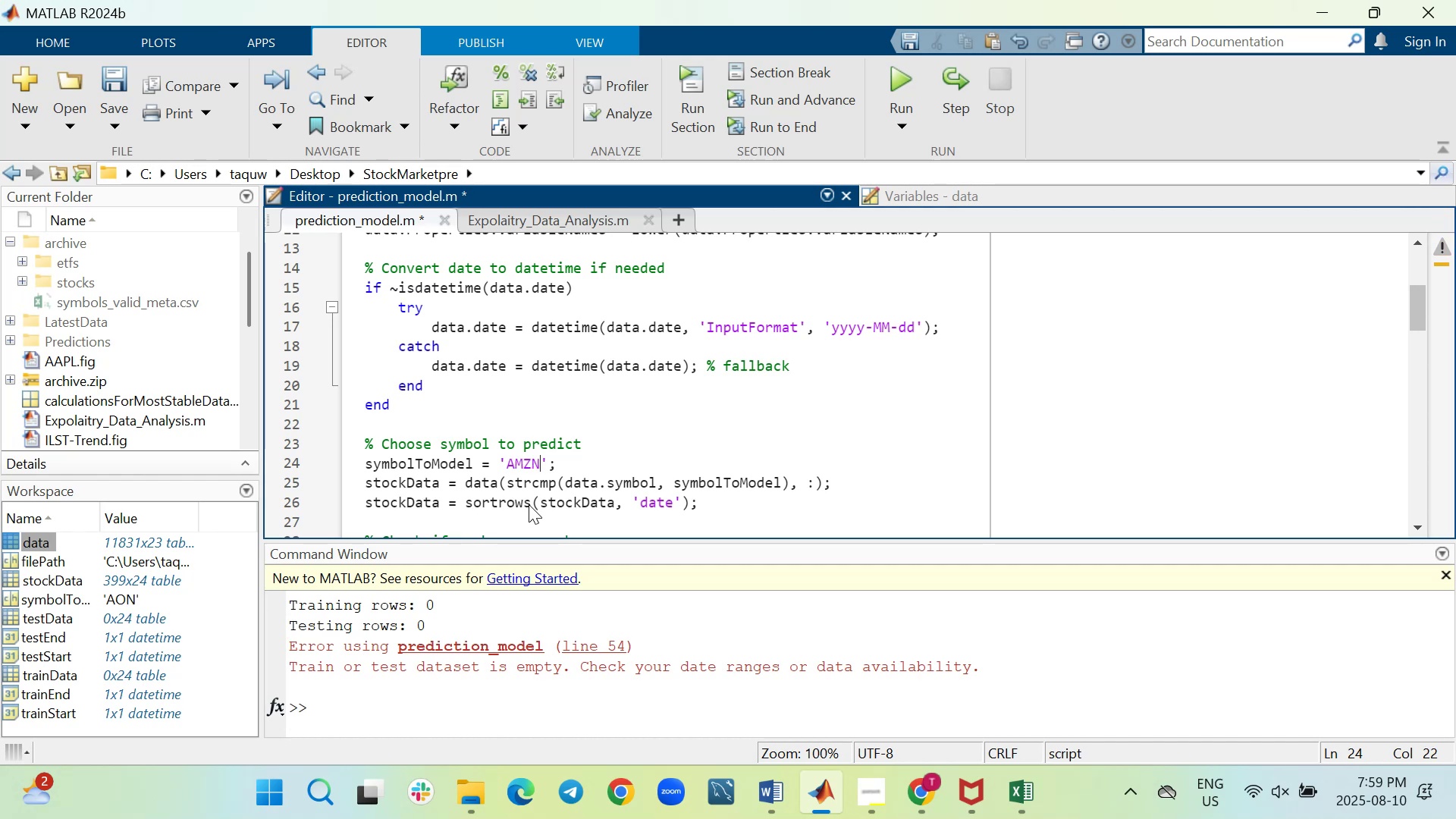 
wait(14.37)
 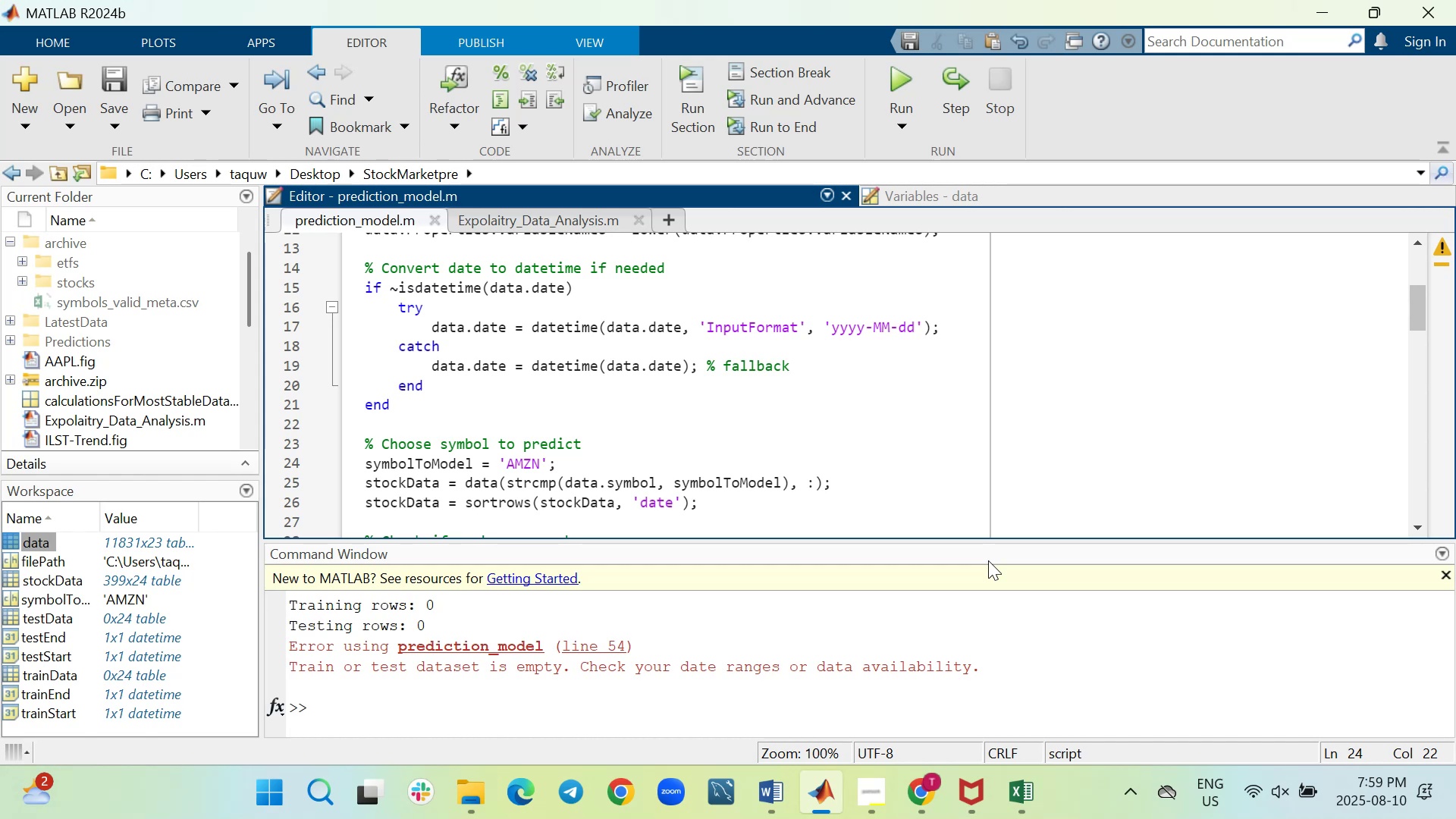 
left_click_drag(start_coordinate=[1446, 460], to_coordinate=[1446, 456])
 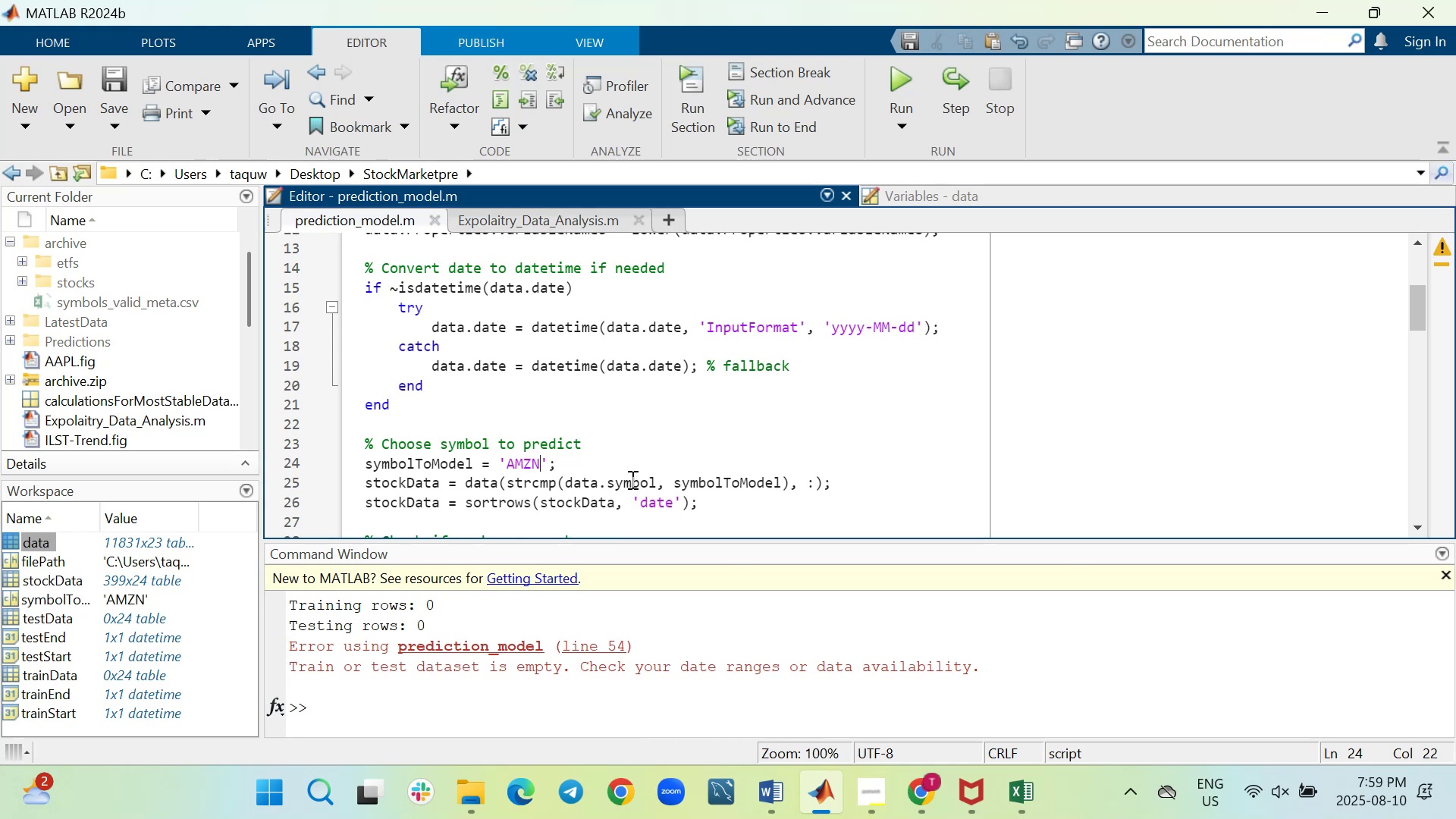 
key(Backspace)
 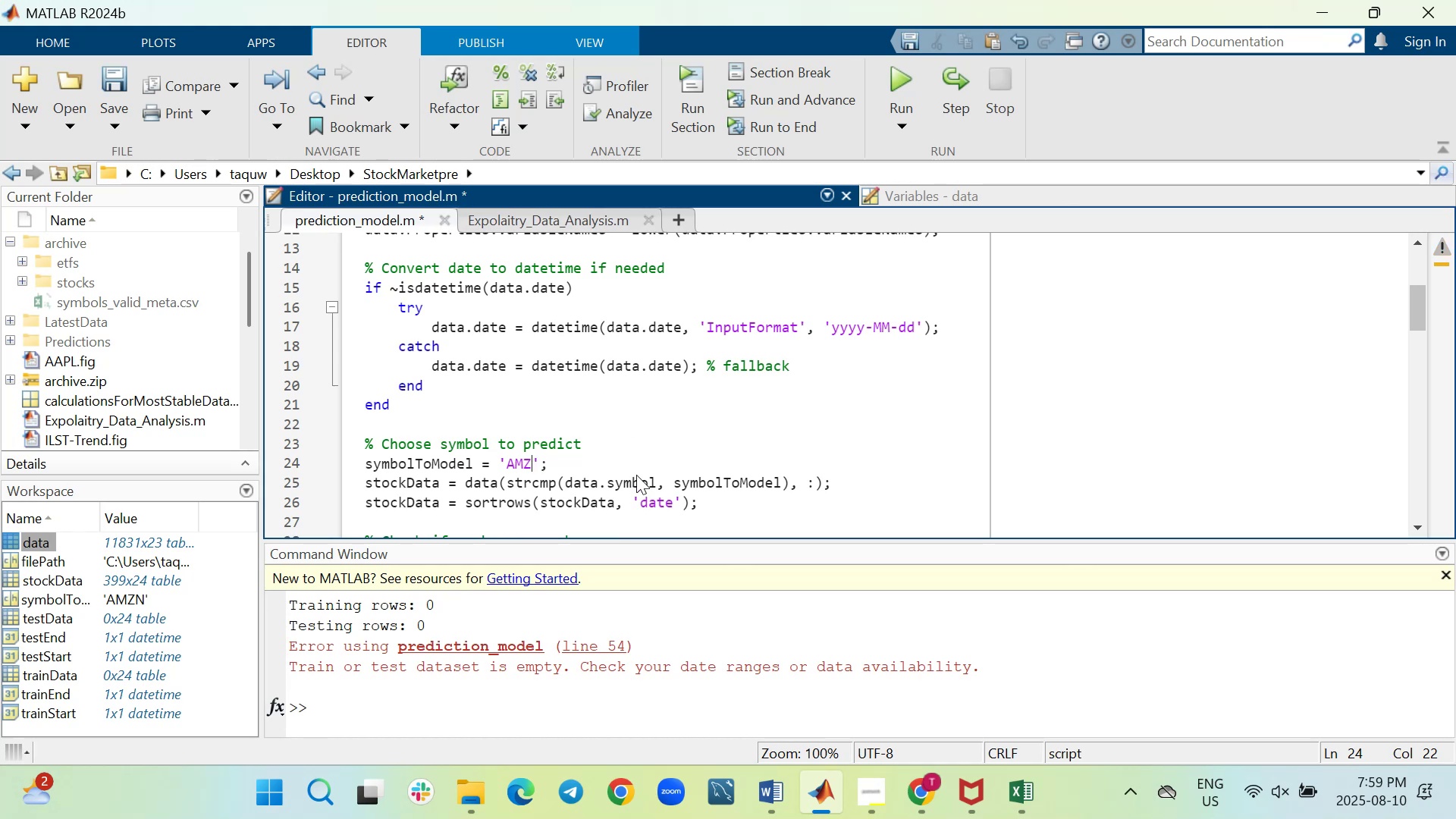 
key(Backspace)
 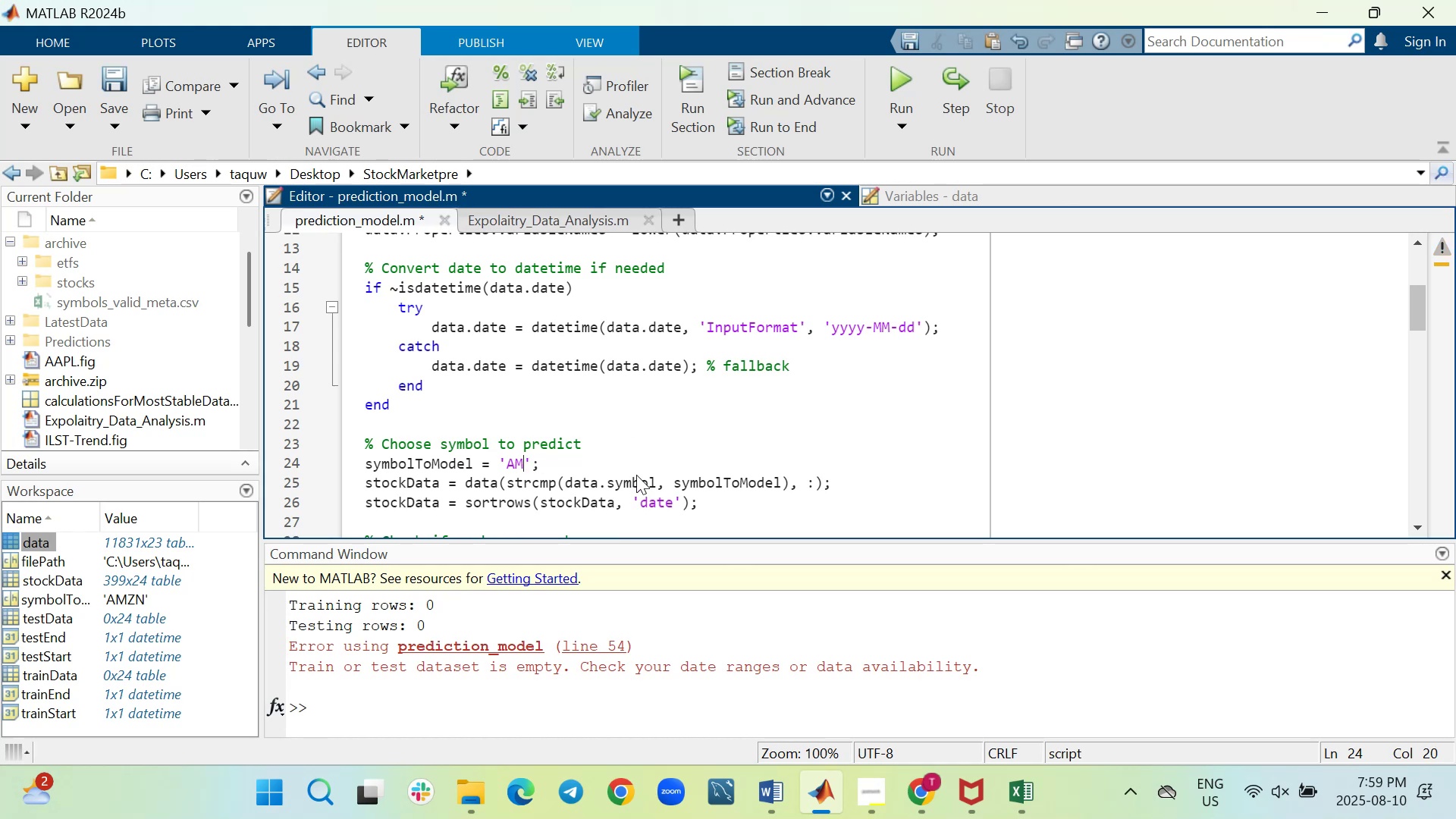 
key(T)
 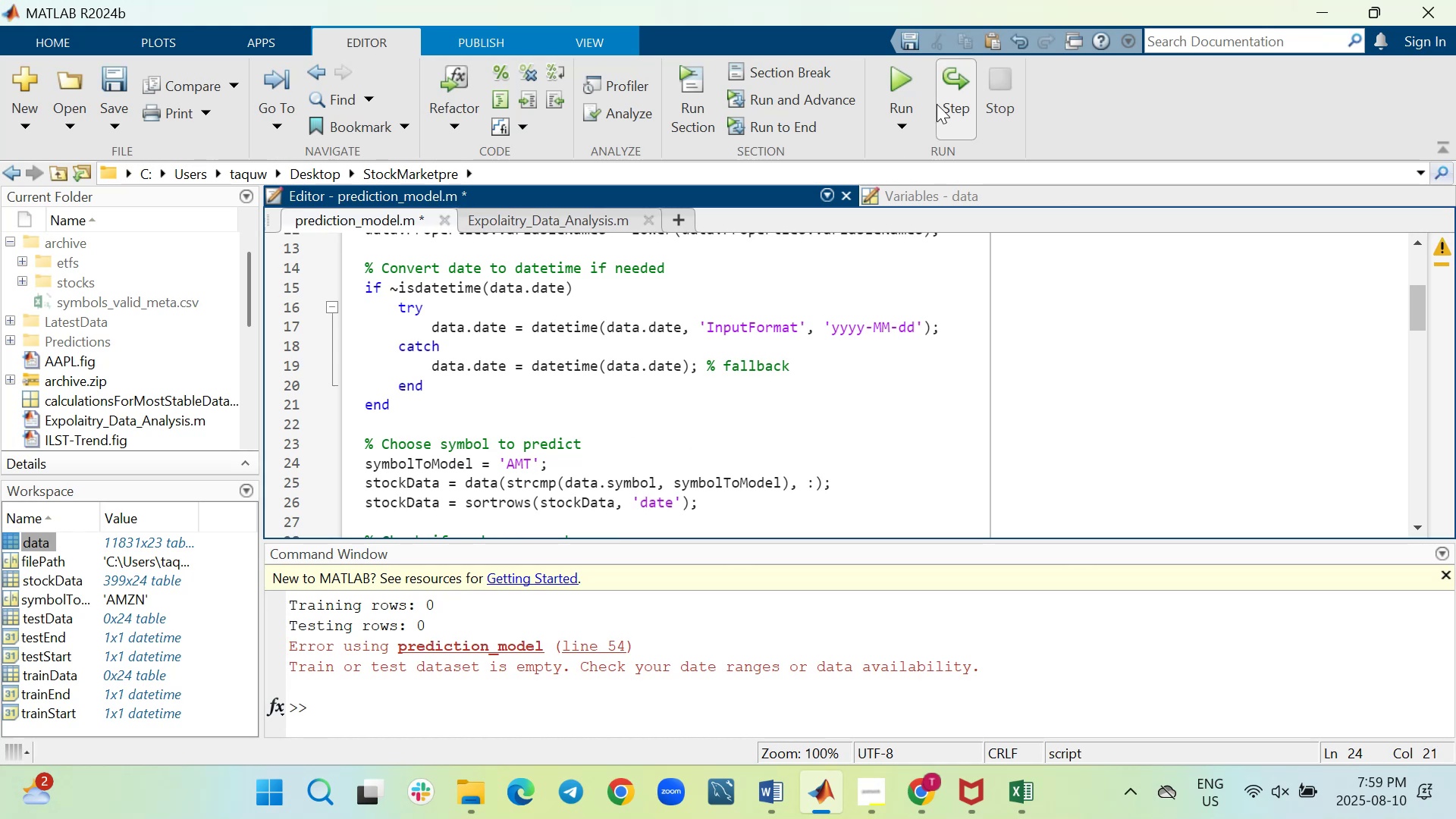 
left_click([899, 86])
 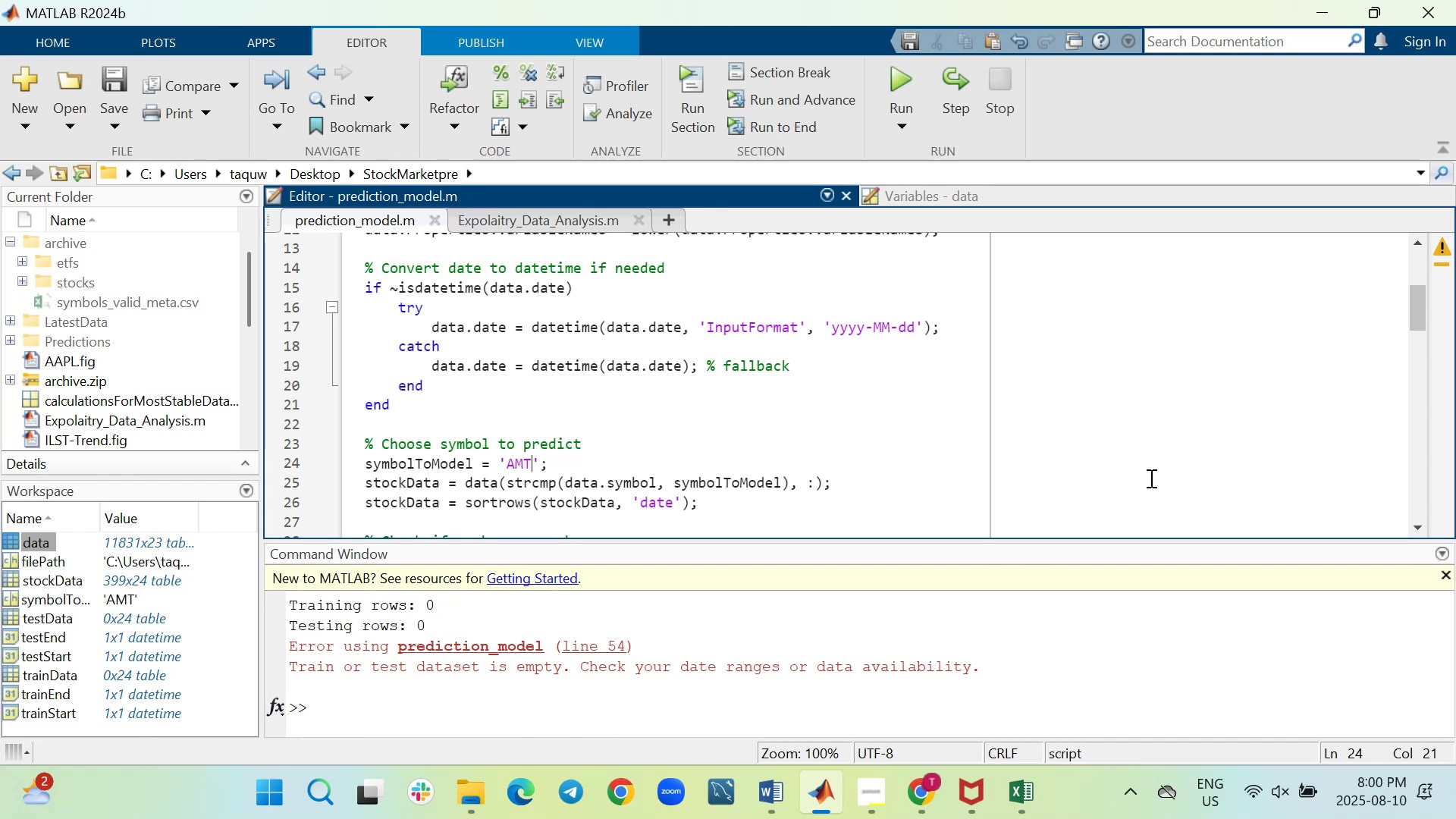 
wait(13.69)
 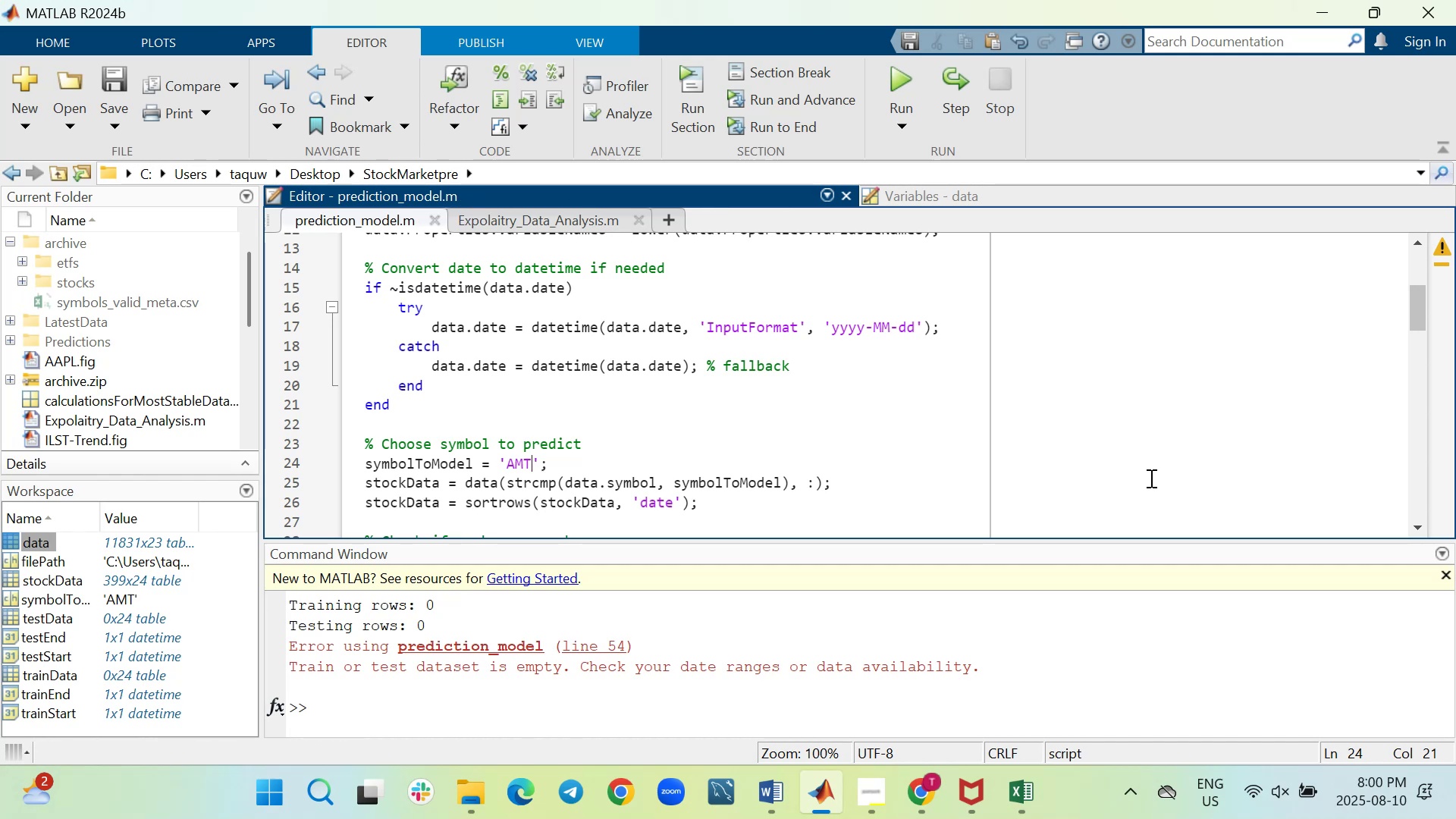 
left_click_drag(start_coordinate=[1443, 455], to_coordinate=[1443, 450])
 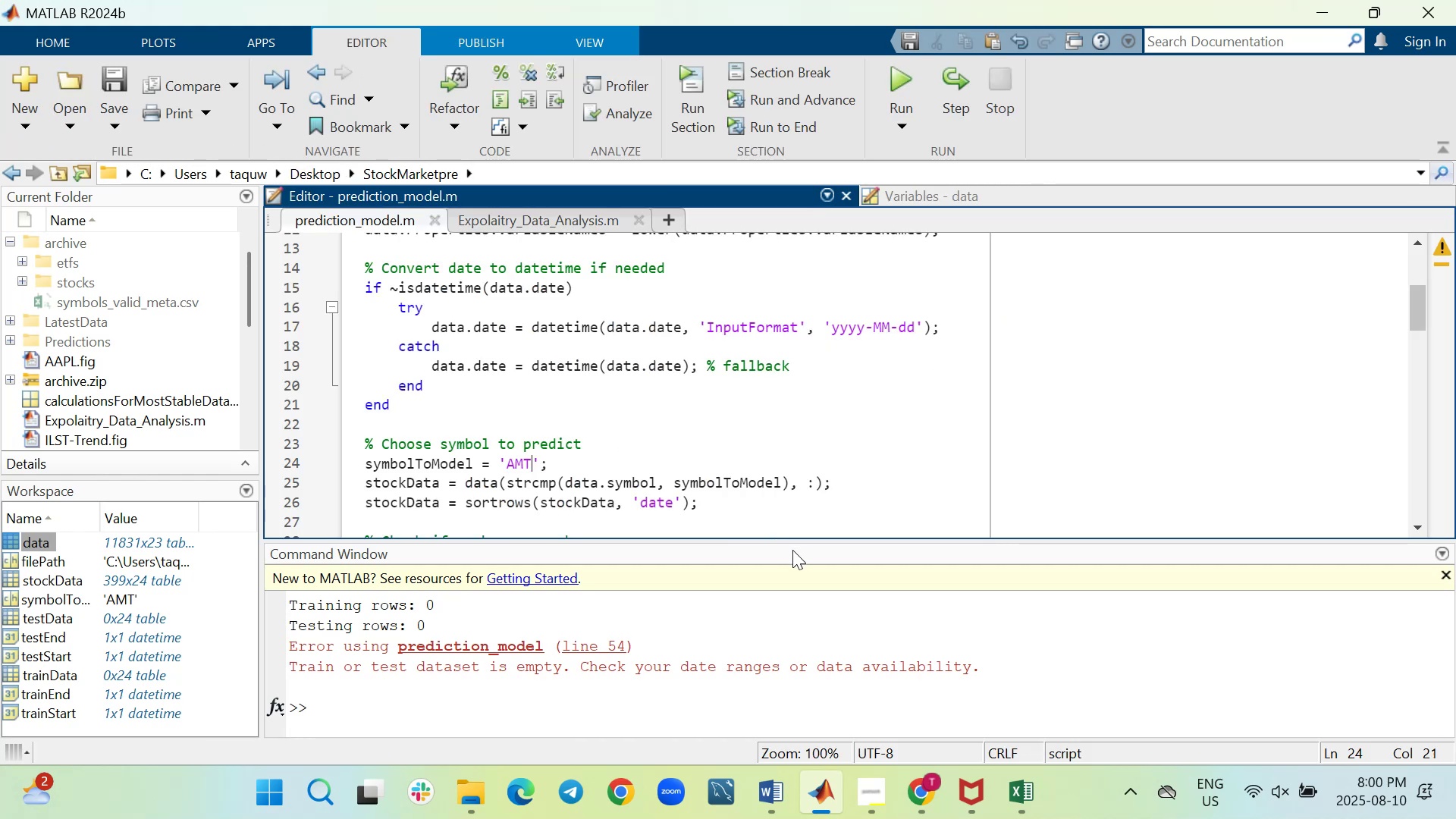 
key(Backspace)
key(Backspace)
type(lle)
 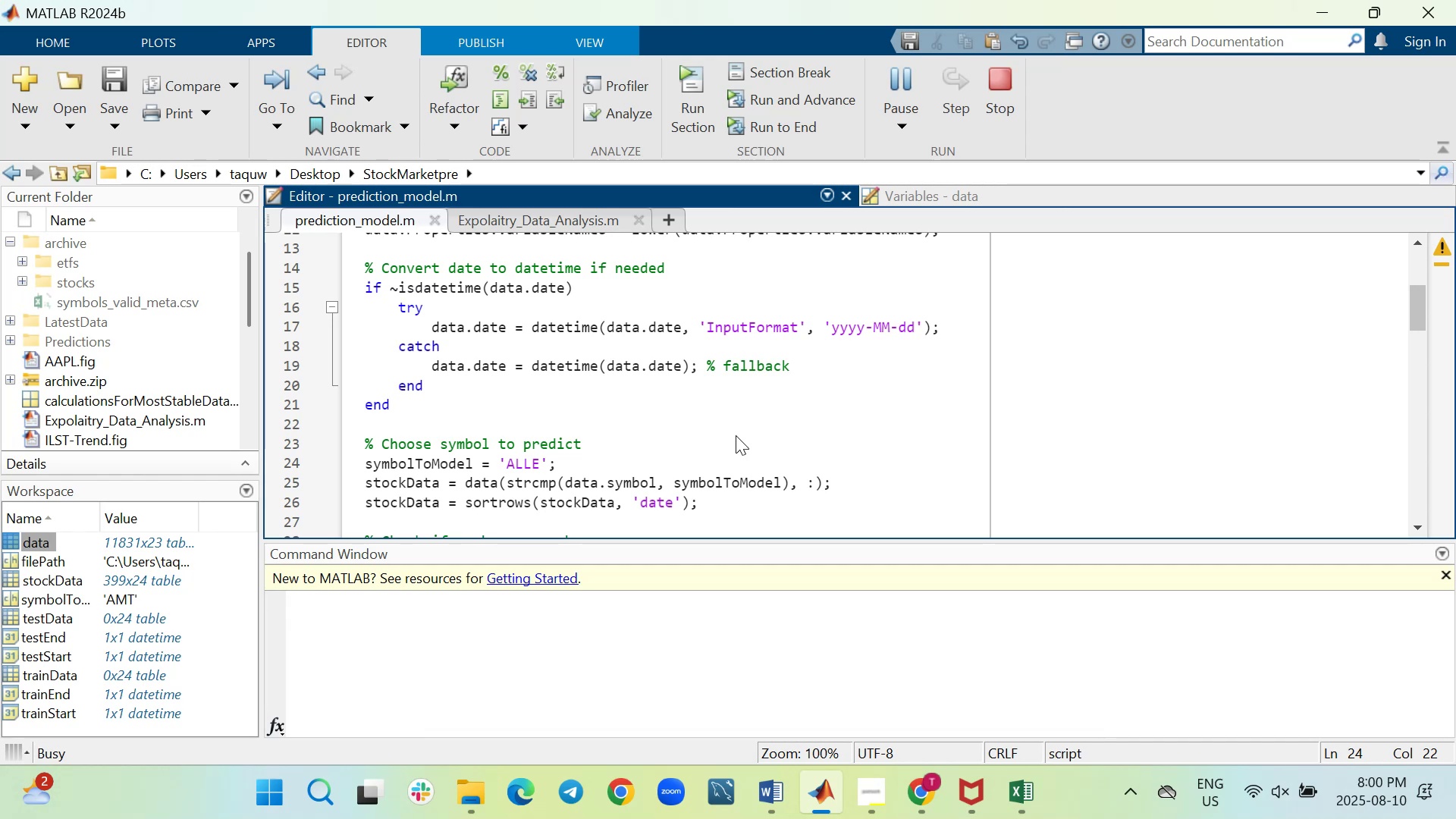 
wait(9.79)
 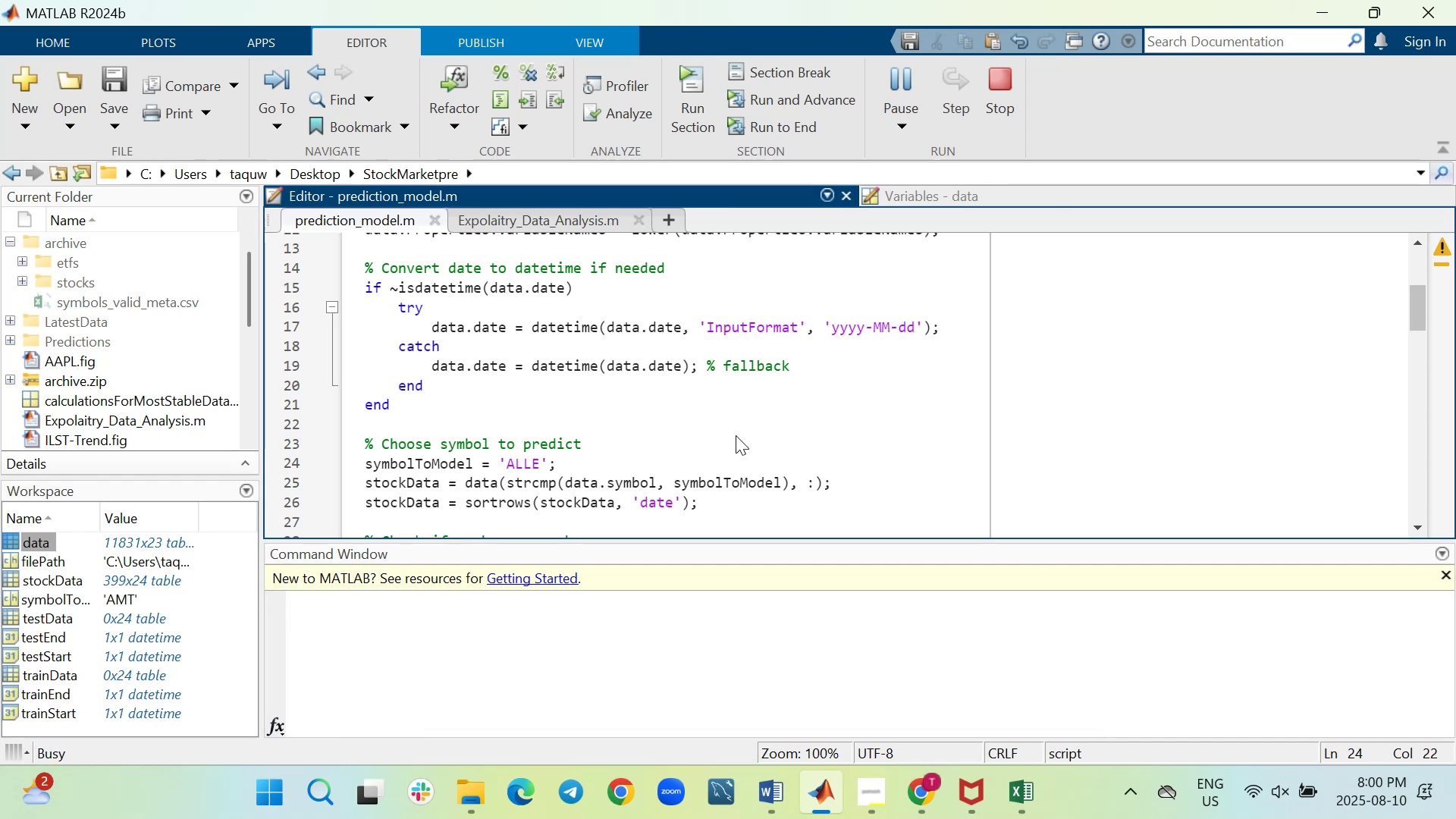 
left_click_drag(start_coordinate=[445, 523], to_coordinate=[749, 526])
 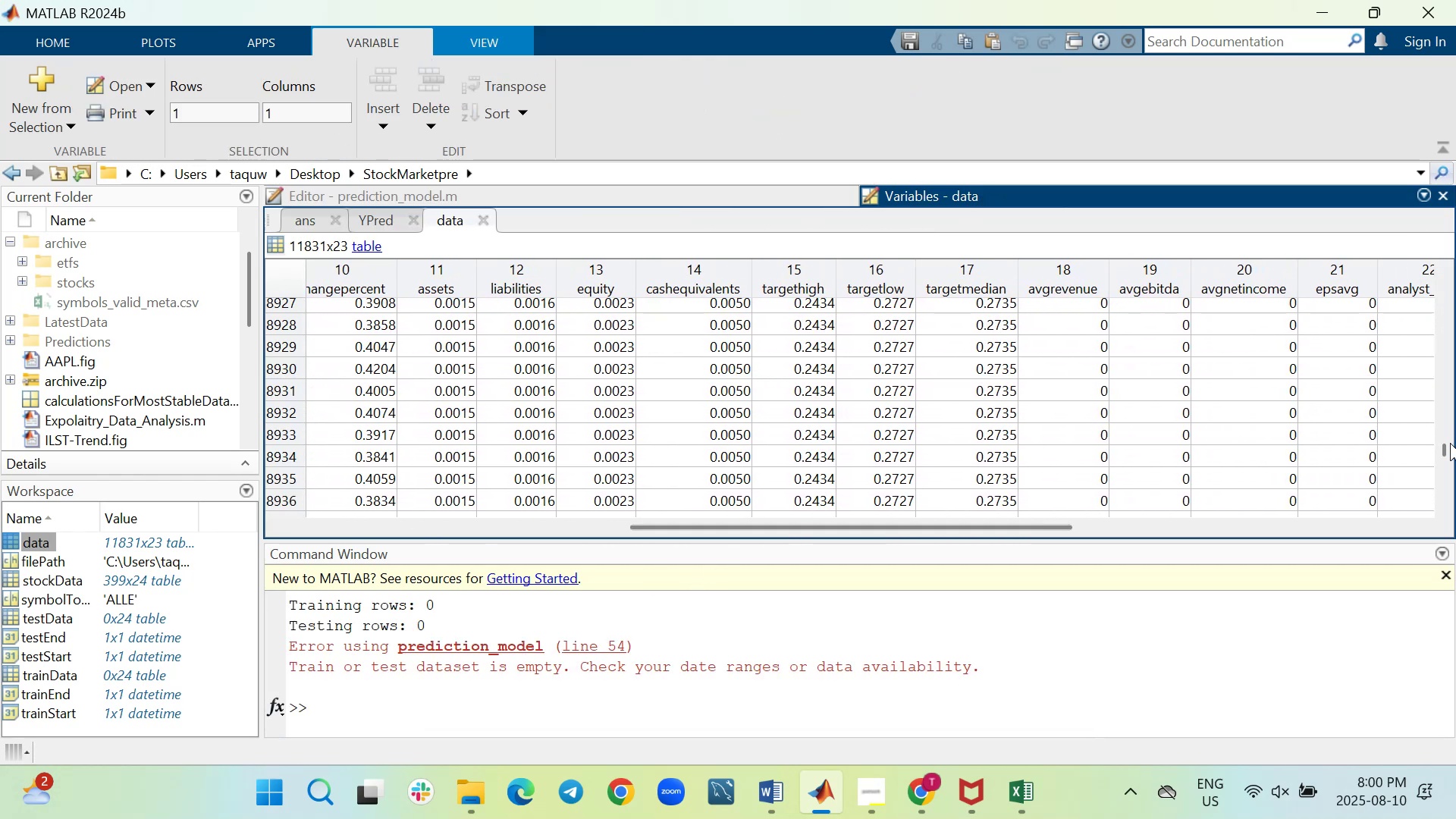 
left_click_drag(start_coordinate=[1443, 449], to_coordinate=[1444, 444])
 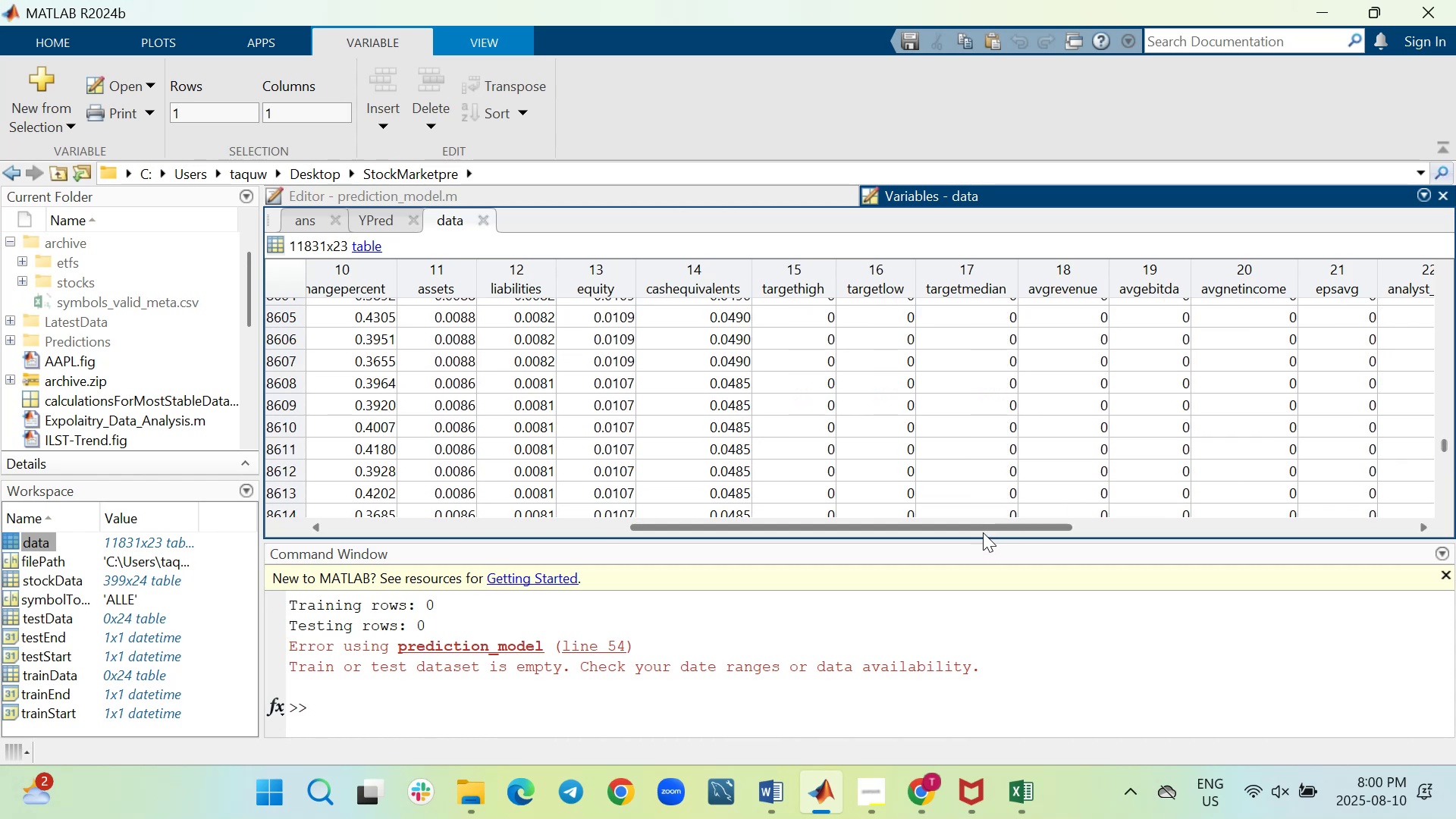 
left_click_drag(start_coordinate=[983, 528], to_coordinate=[523, 538])
 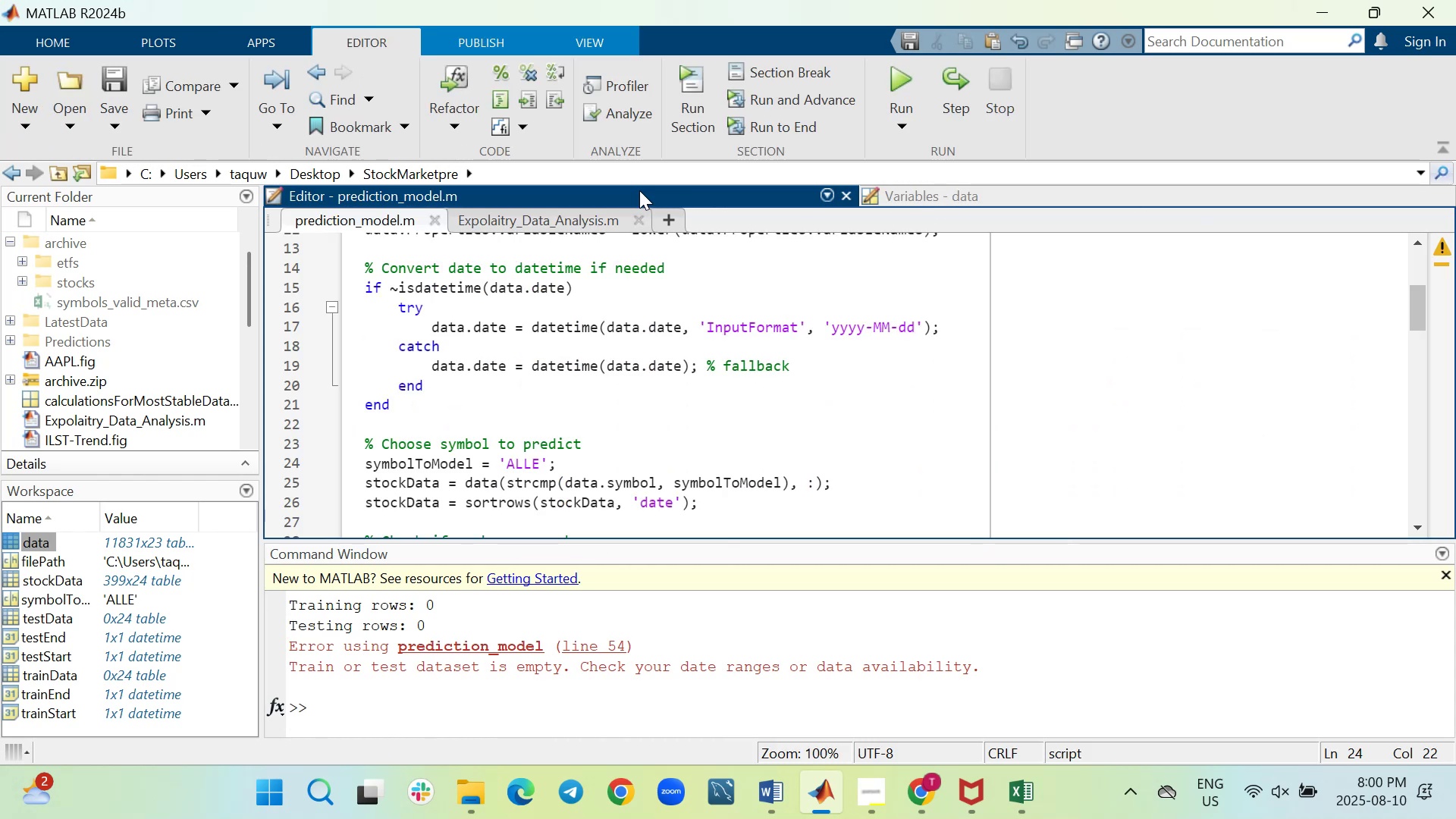 
wait(6.65)
 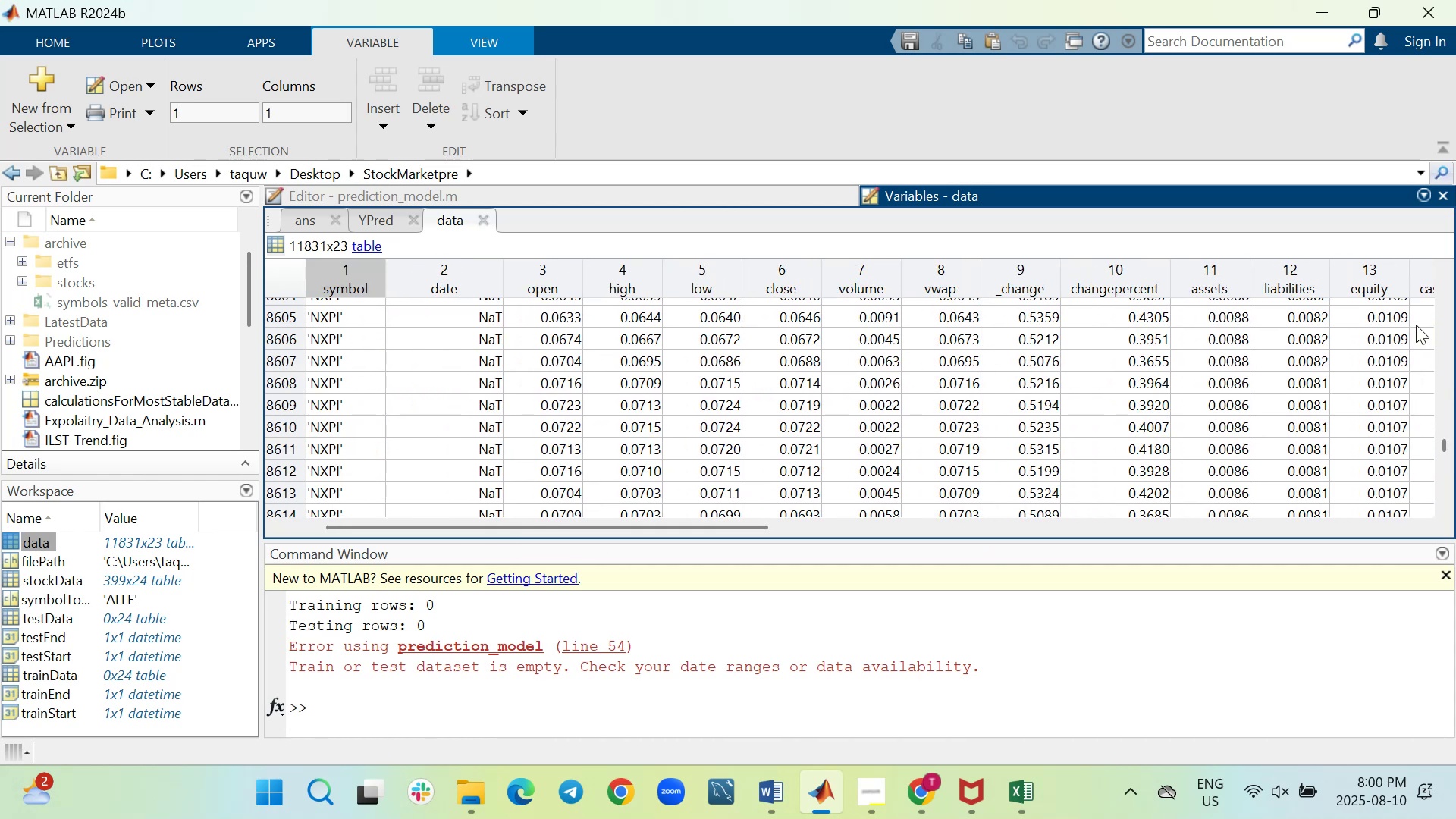 
key(Backspace)
key(Backspace)
key(Backspace)
key(Backspace)
type(nxpi)
 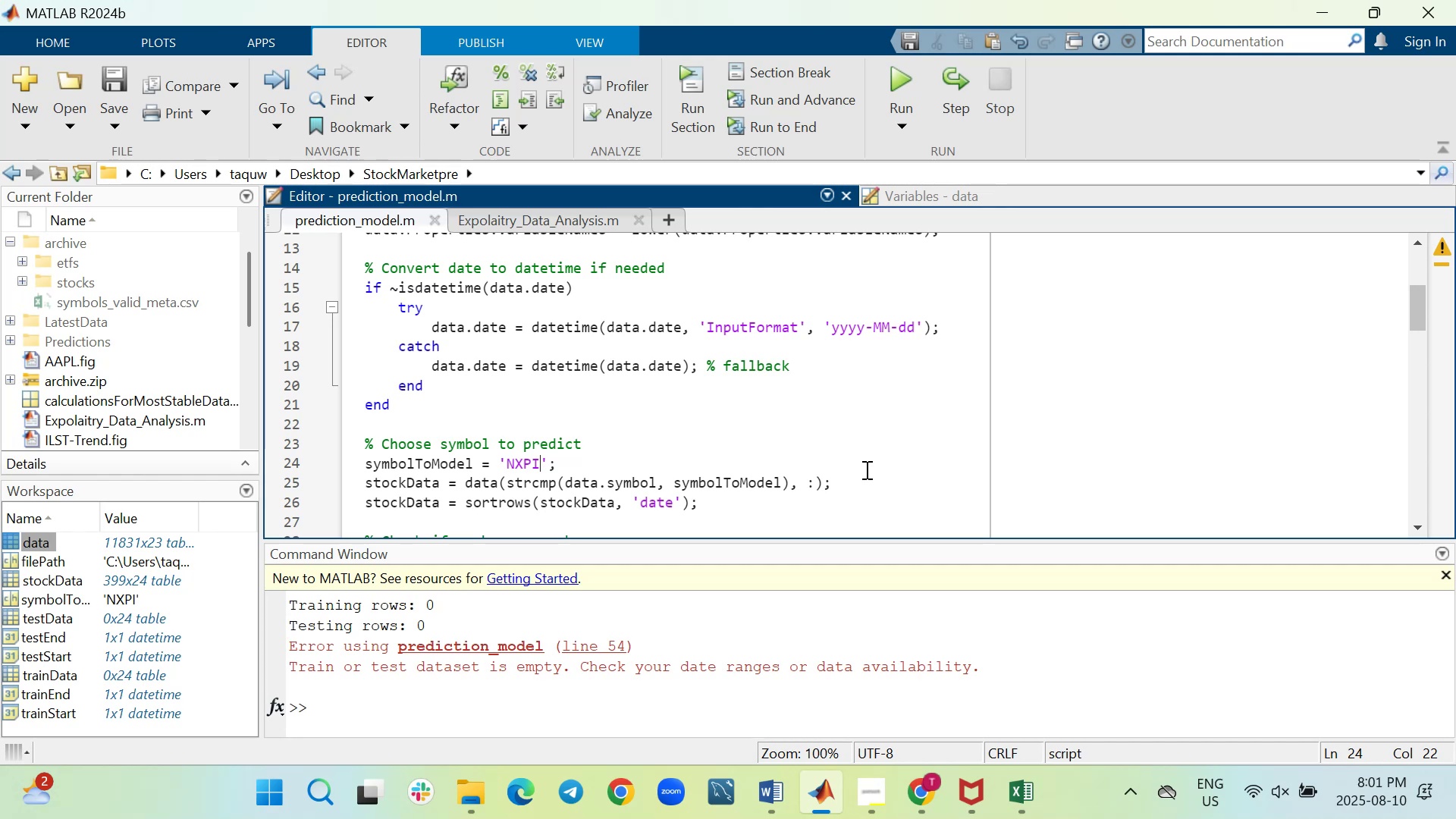 
wait(41.7)
 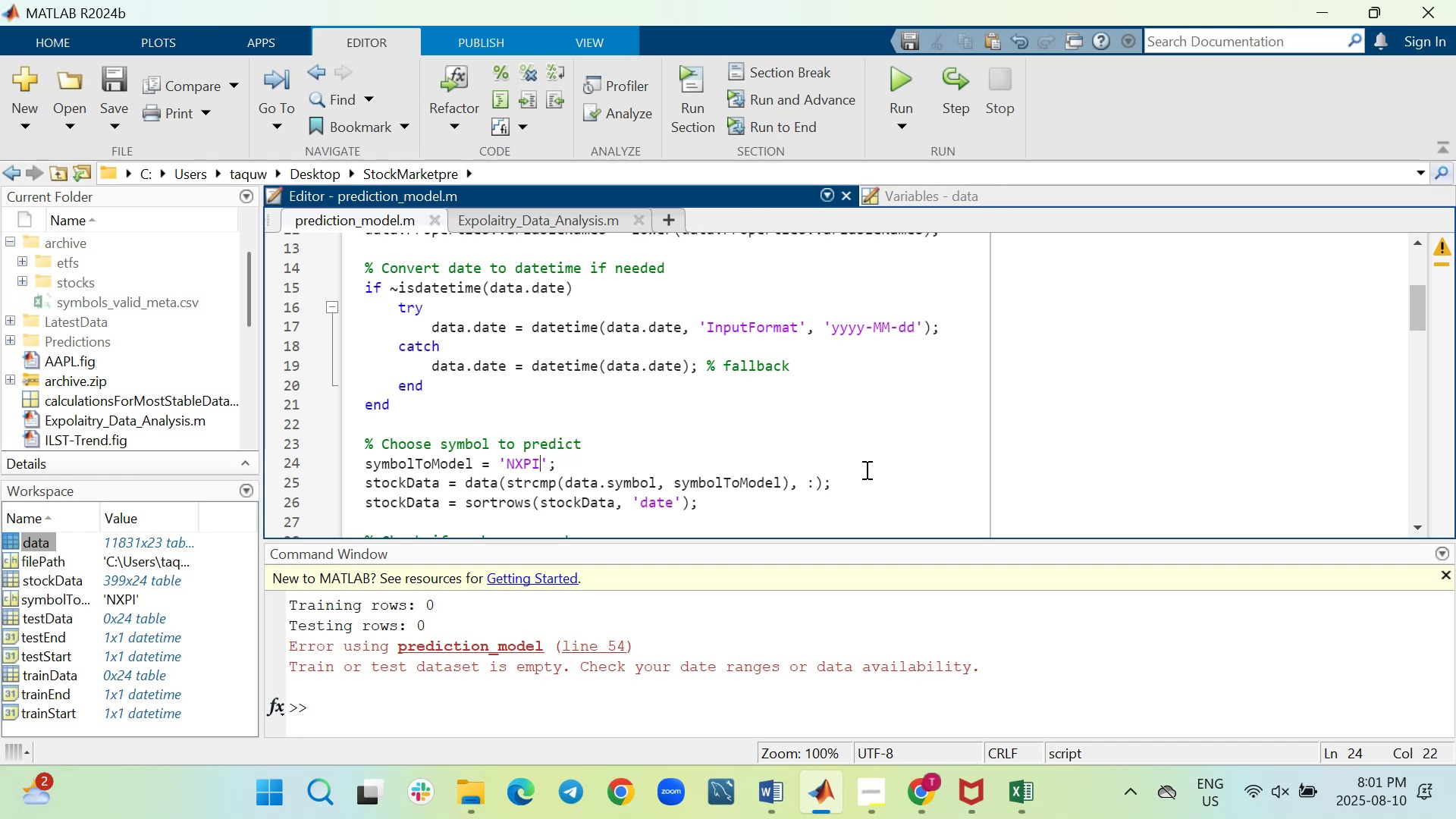 
left_click_drag(start_coordinate=[1446, 445], to_coordinate=[1446, 436])
 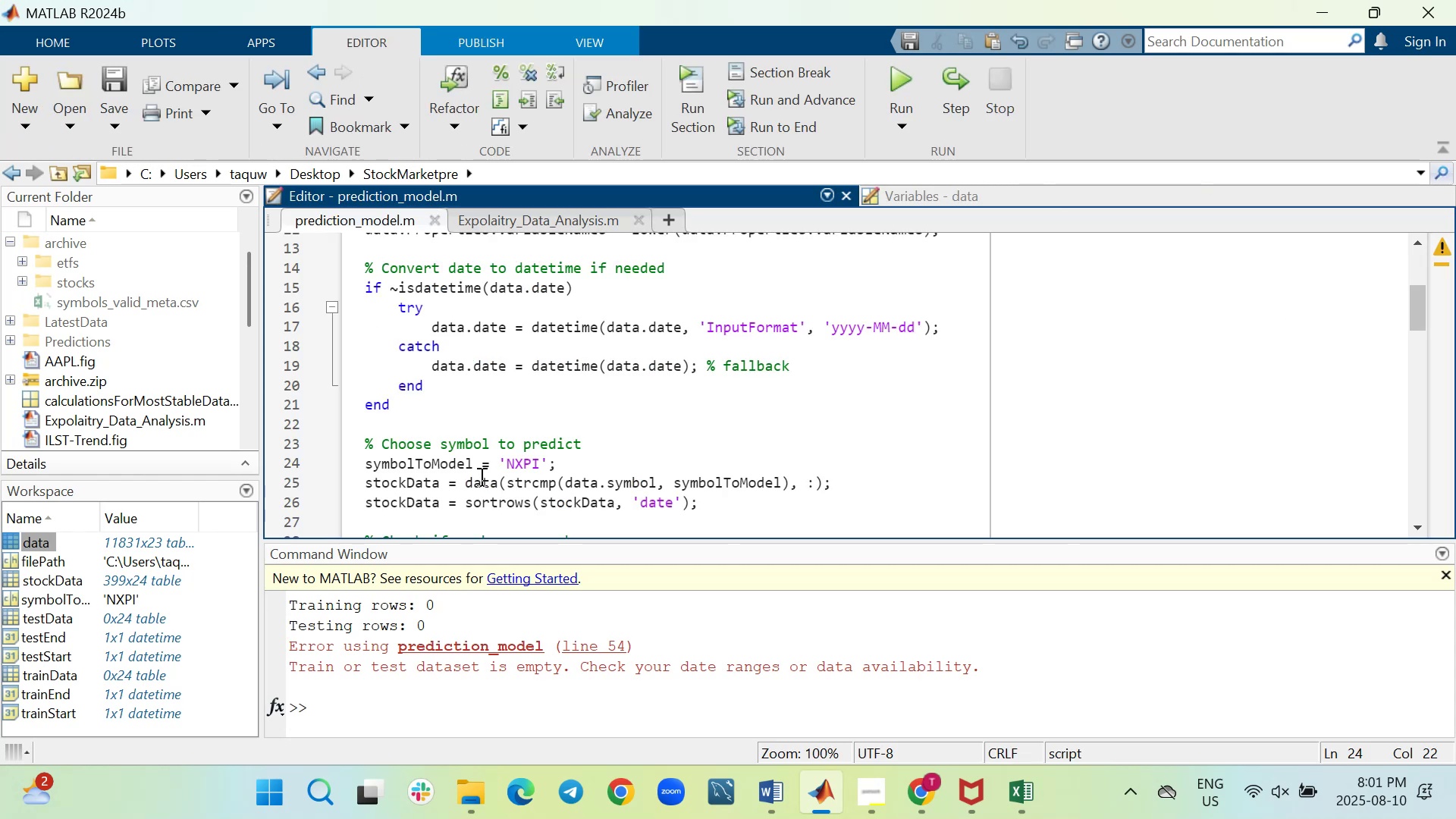 
wait(5.24)
 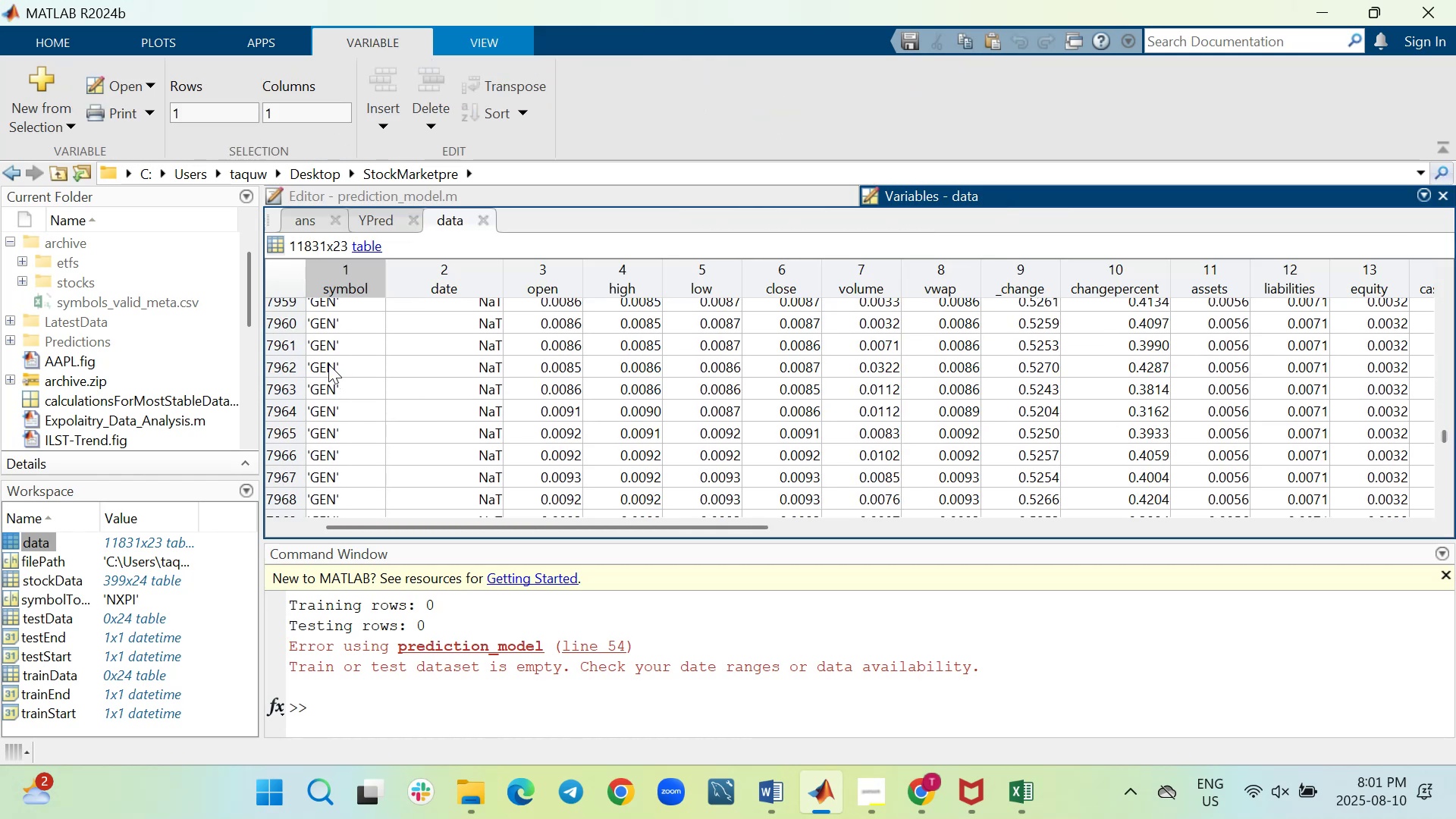 
key(Backspace)
key(Backspace)
key(Backspace)
key(Backspace)
type(gen)
 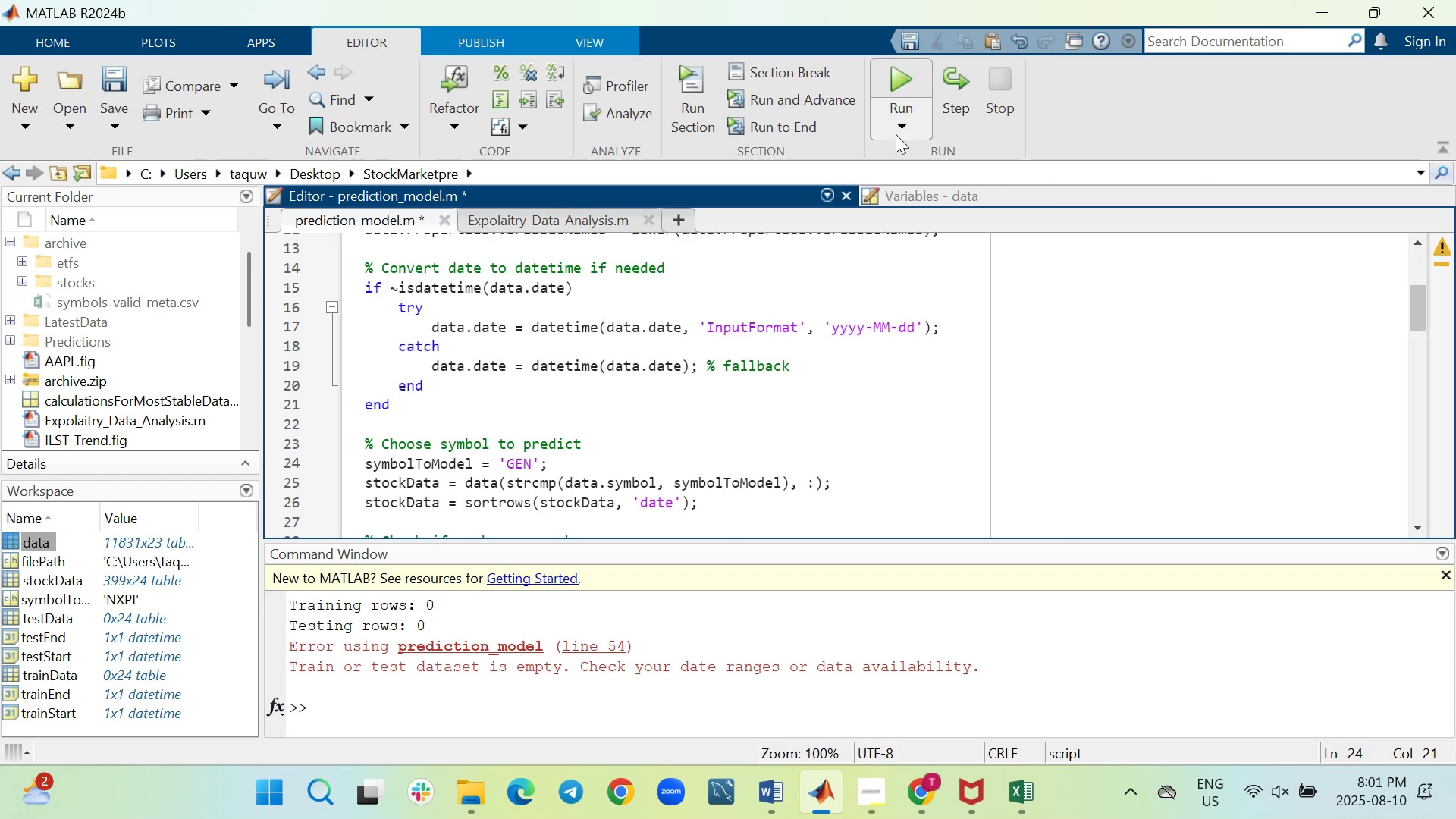 
left_click([905, 73])
 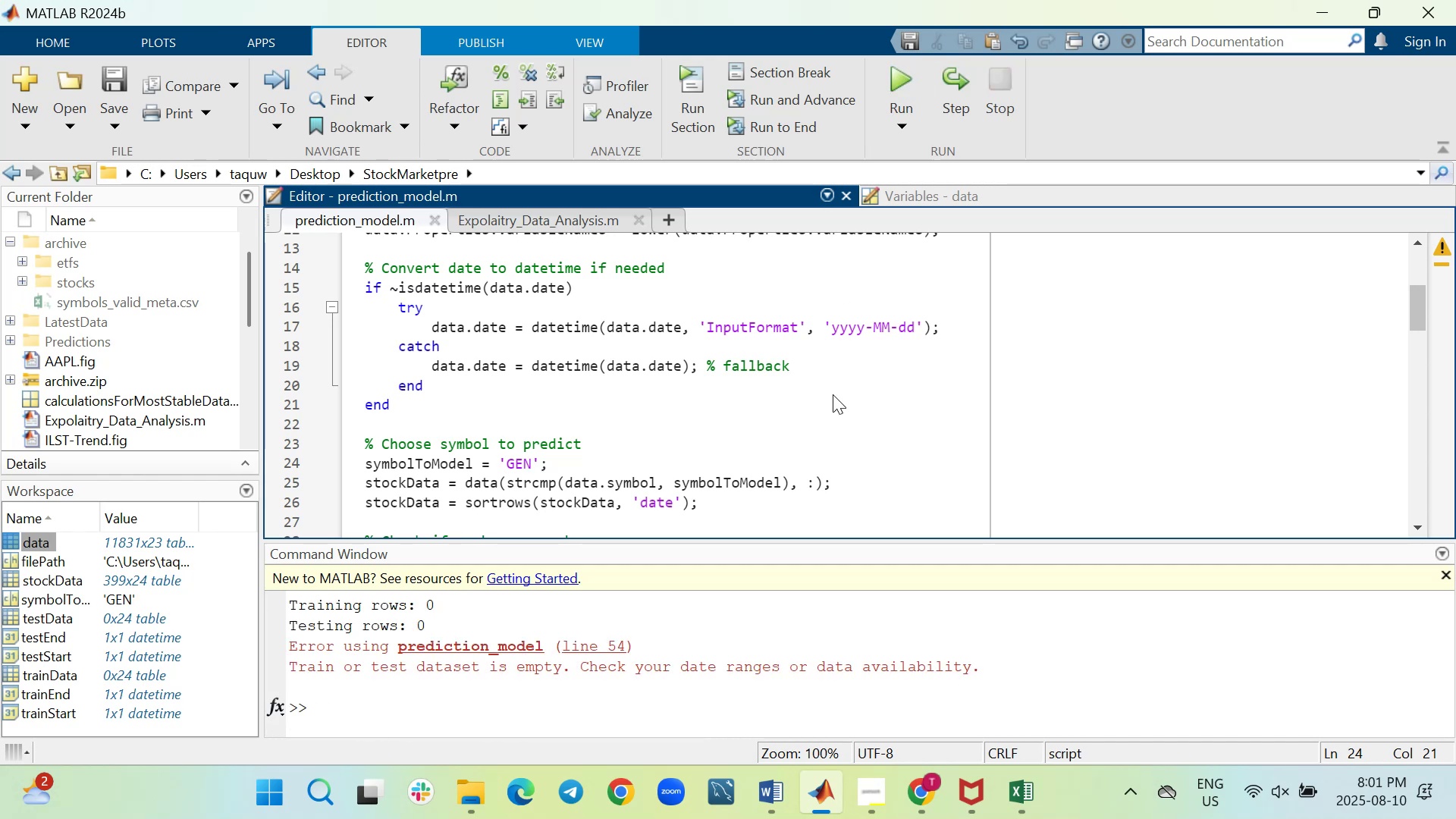 
wait(8.74)
 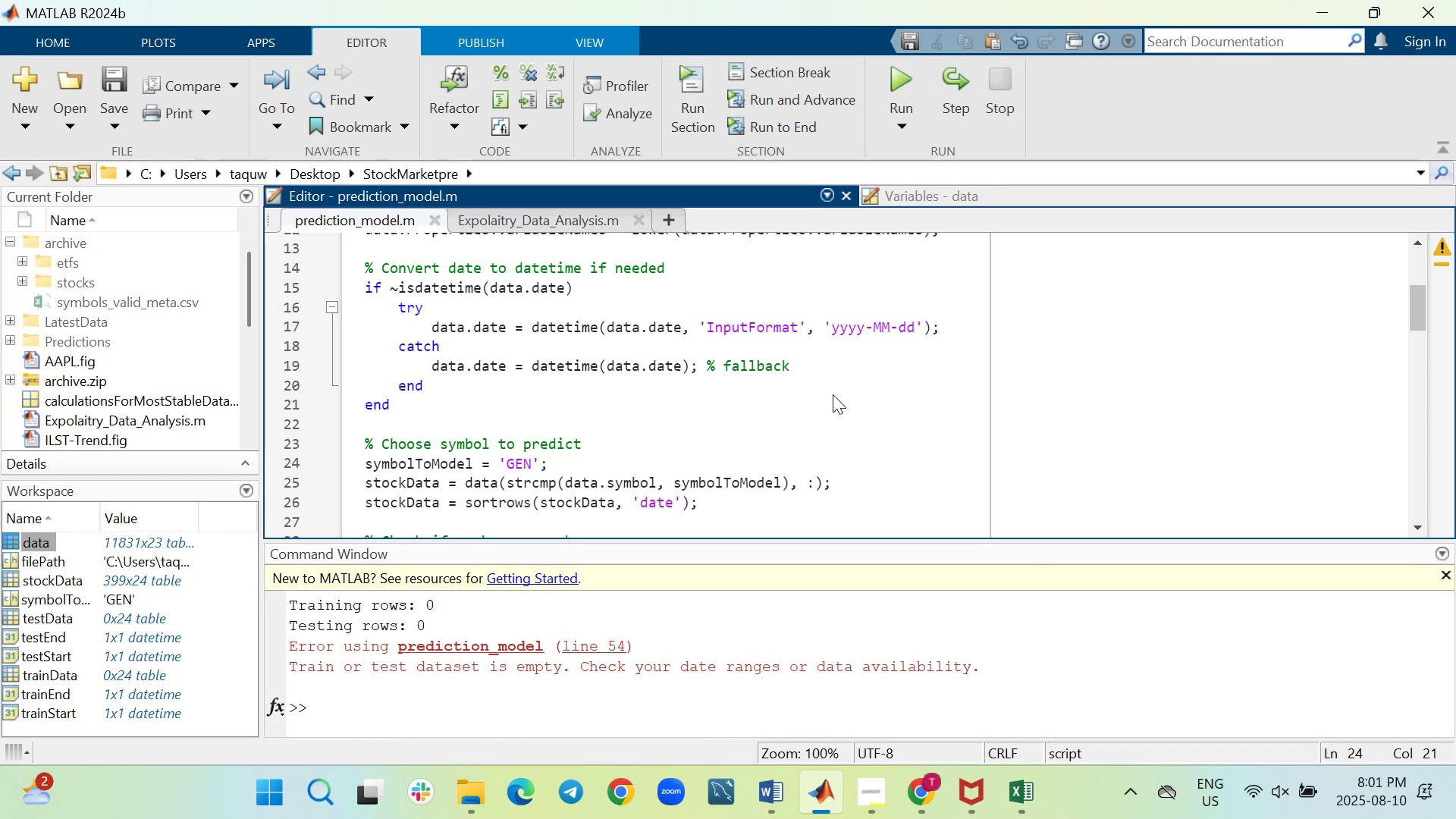 
scroll: coordinate [714, 480], scroll_direction: up, amount: 2.0
 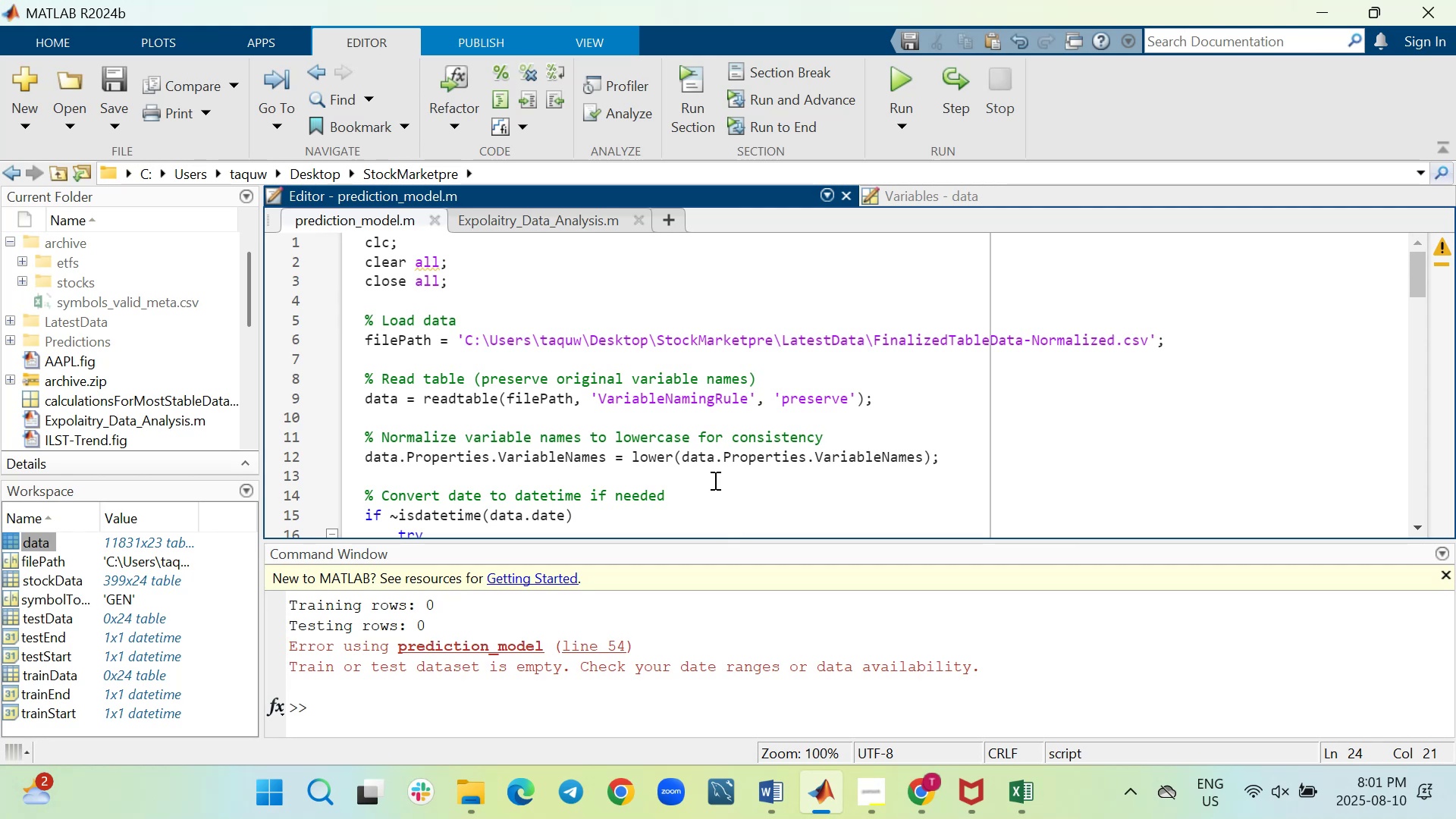 
wait(13.93)
 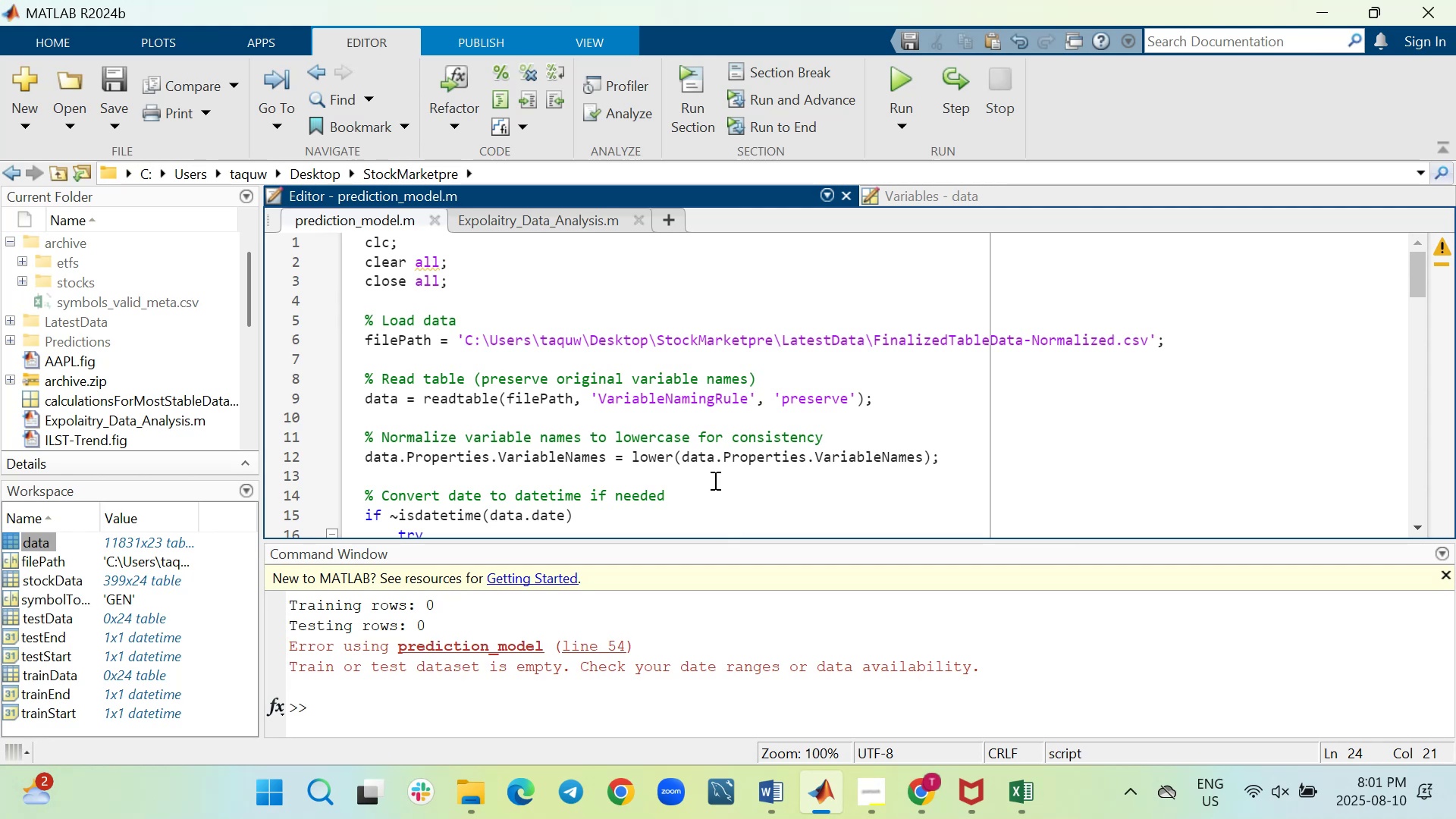 
scroll: coordinate [714, 480], scroll_direction: up, amount: 1.0
 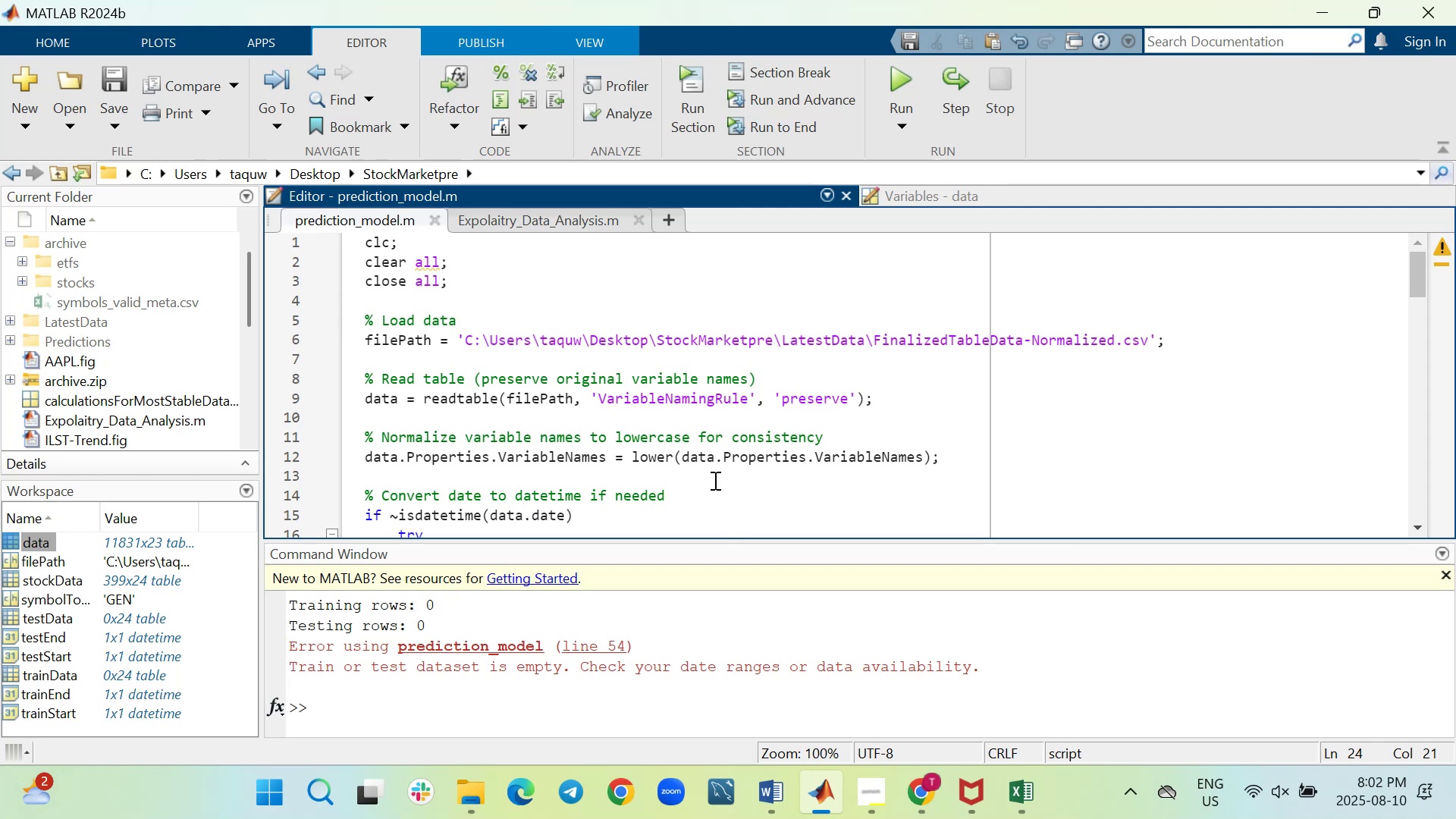 
scroll: coordinate [714, 480], scroll_direction: down, amount: 4.0
 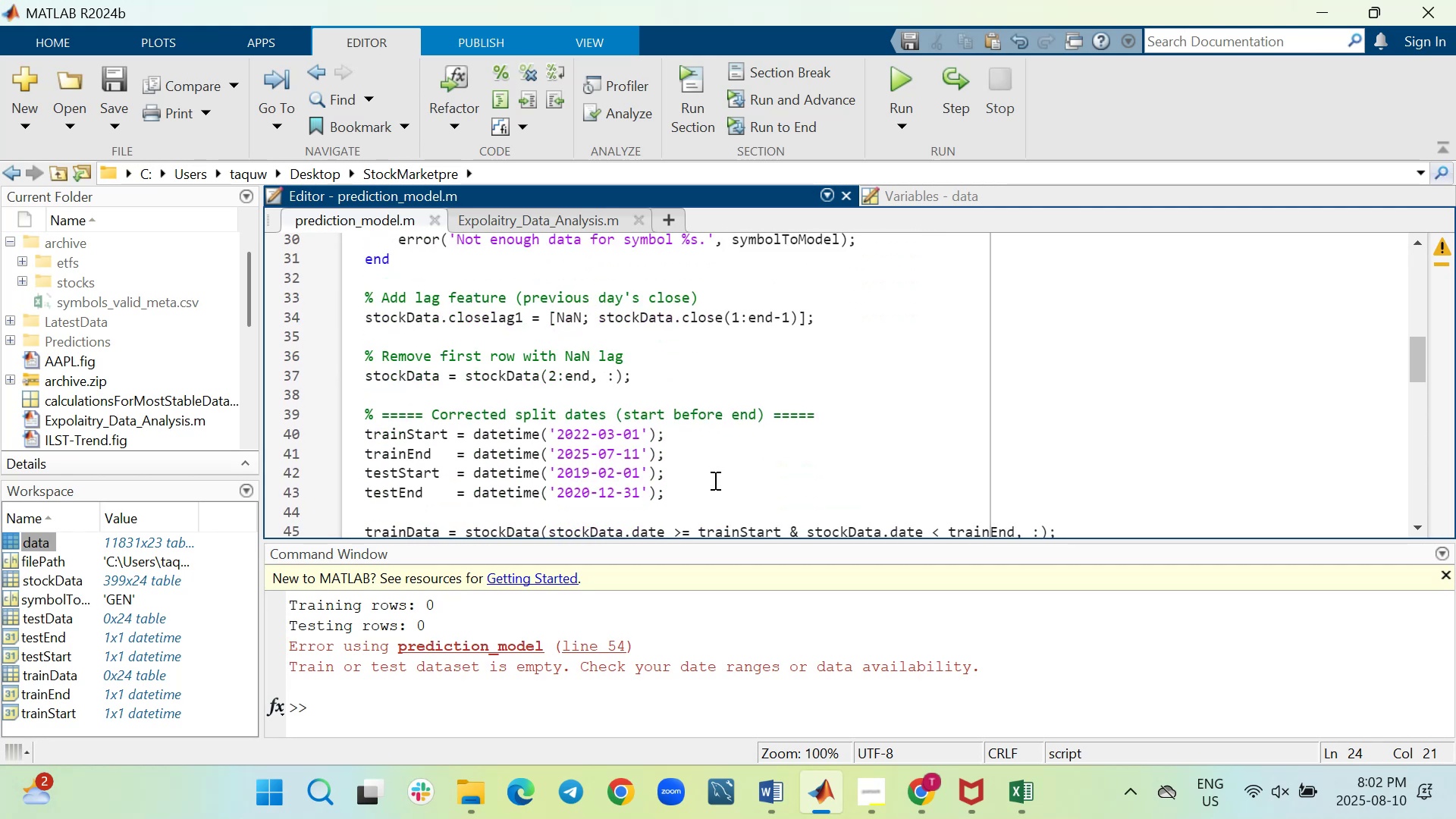 
scroll: coordinate [714, 480], scroll_direction: up, amount: 2.0
 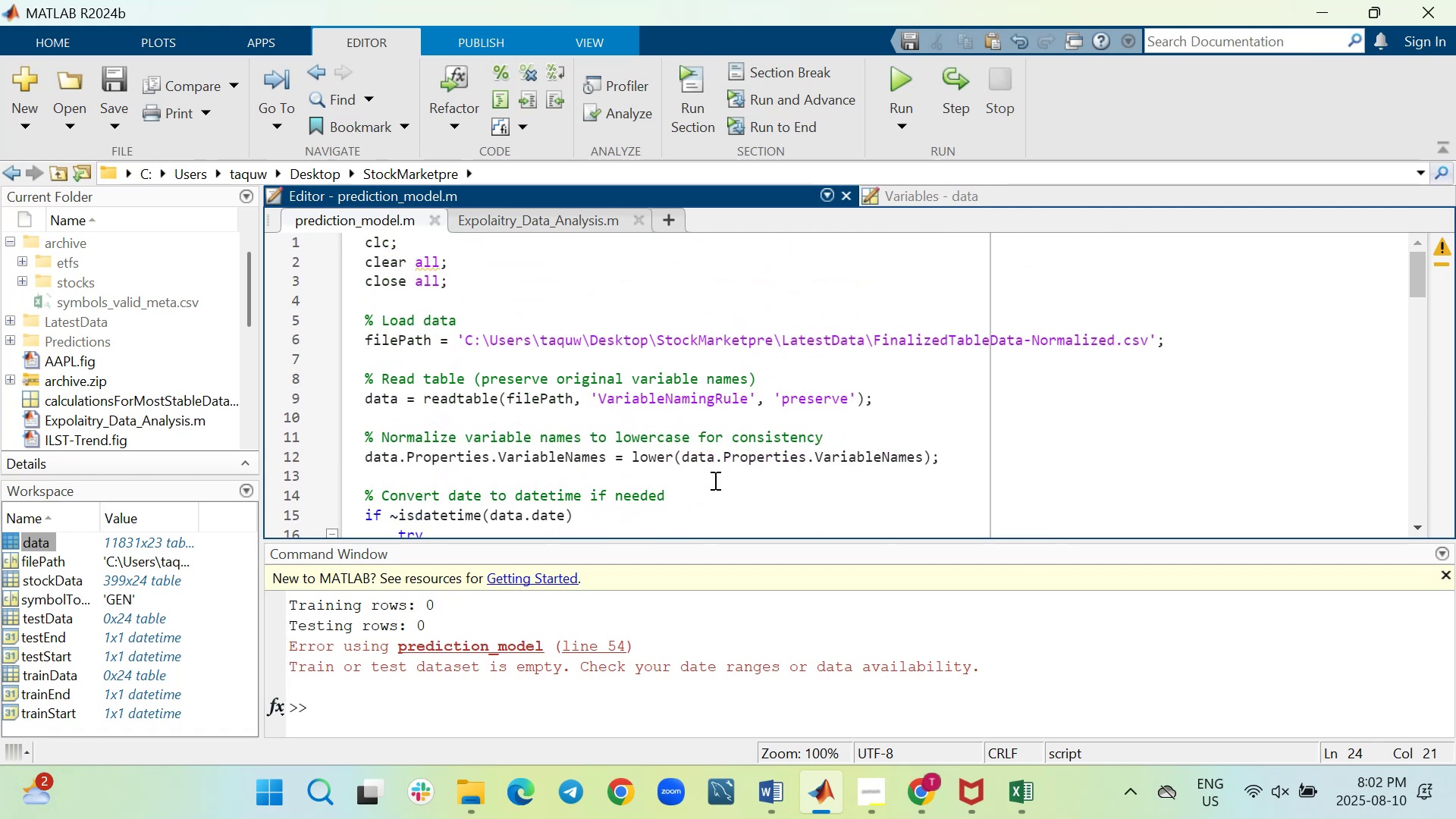 
scroll: coordinate [714, 480], scroll_direction: none, amount: 0.0
 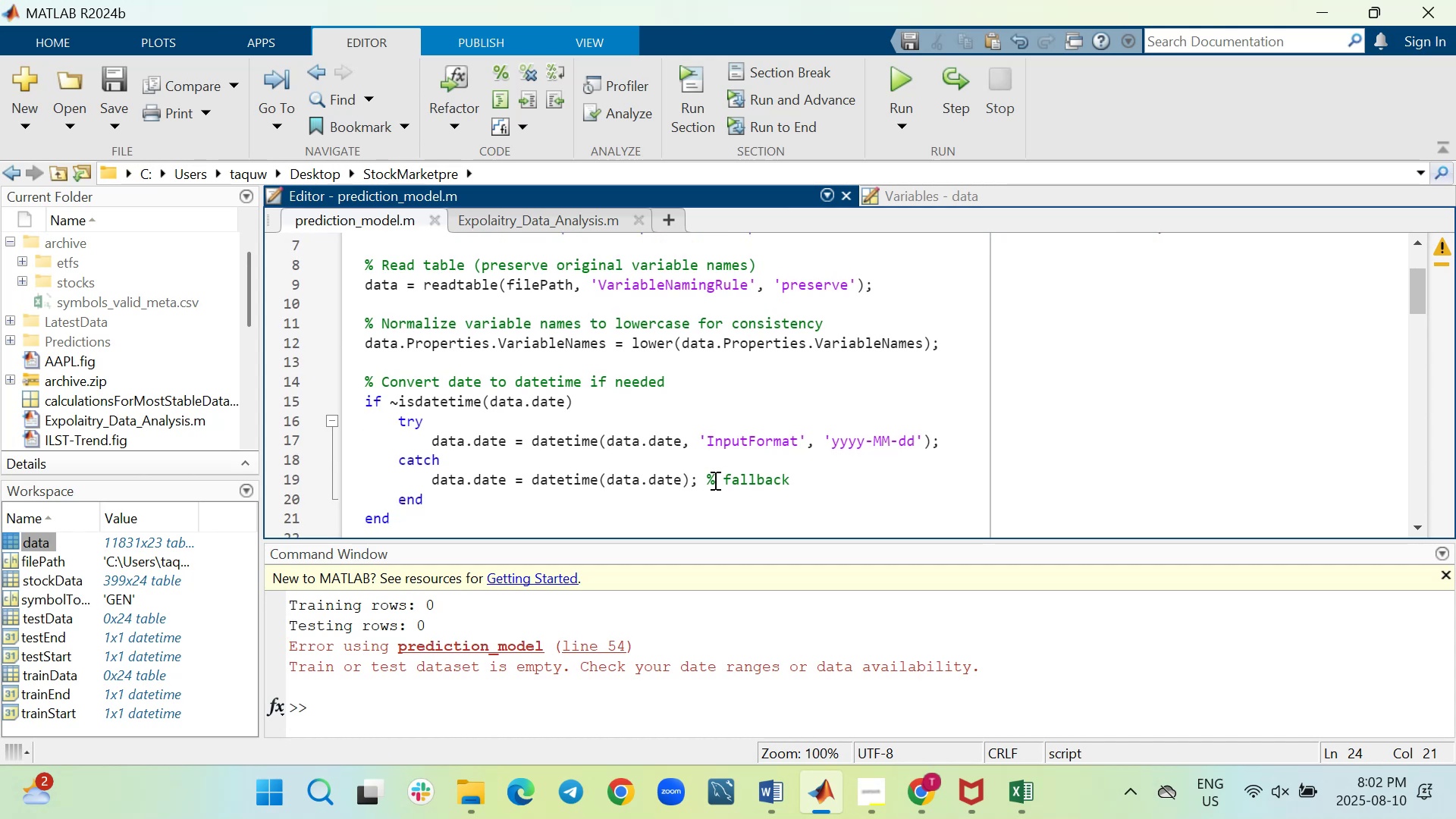 
scroll: coordinate [714, 479], scroll_direction: up, amount: 1.0
 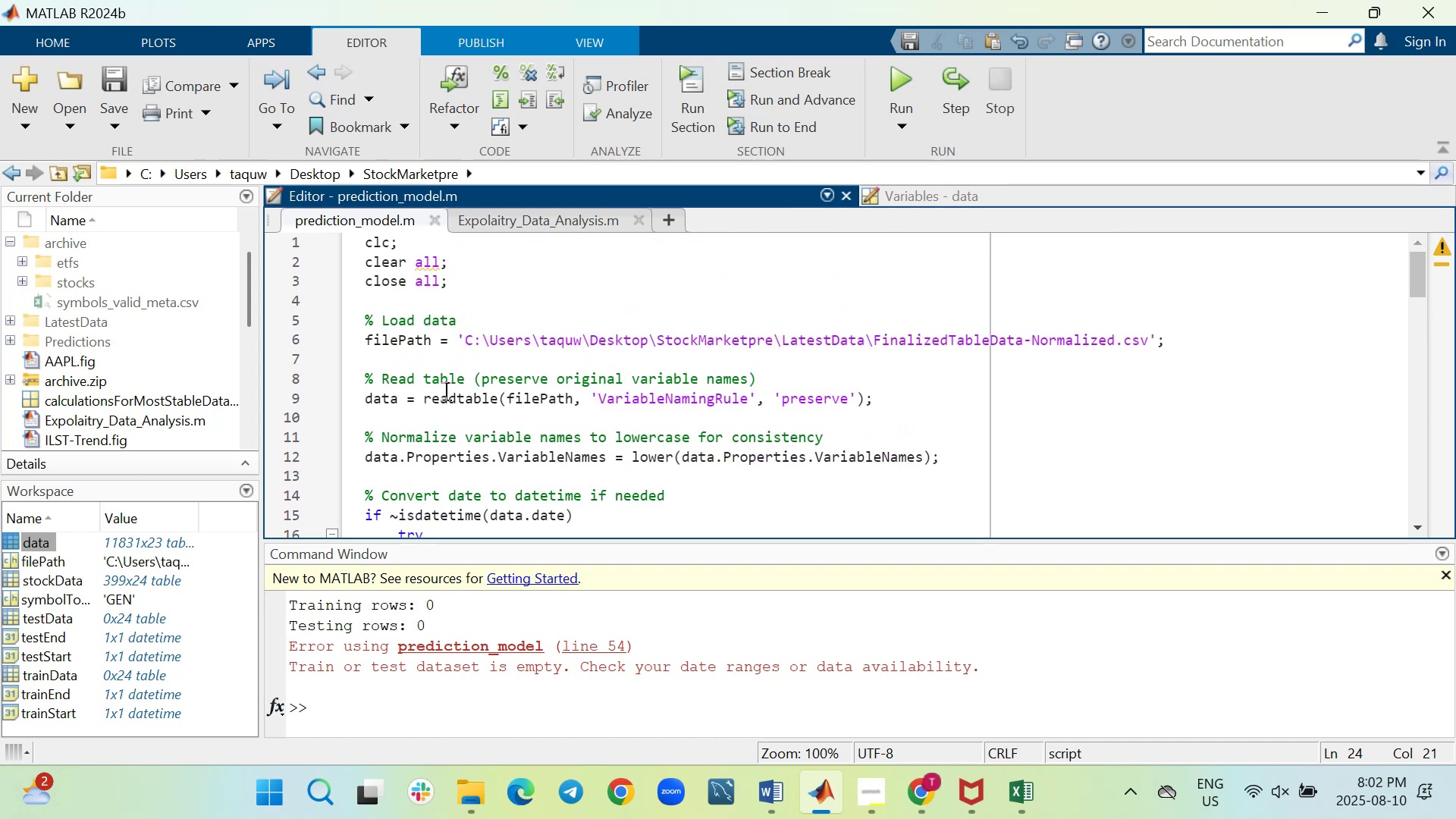 
scroll: coordinate [604, 403], scroll_direction: down, amount: 1.0
 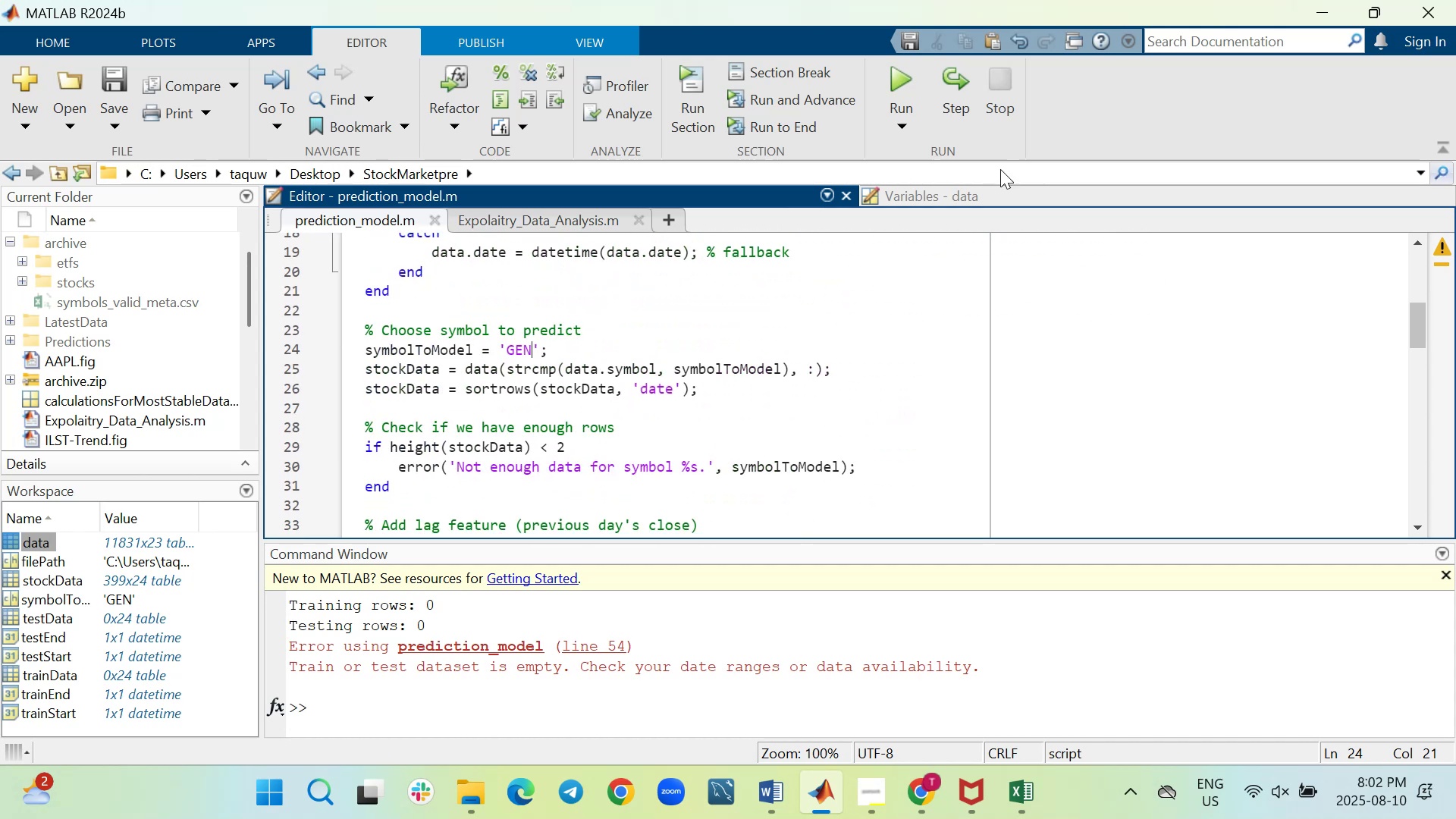 
left_click([958, 201])
 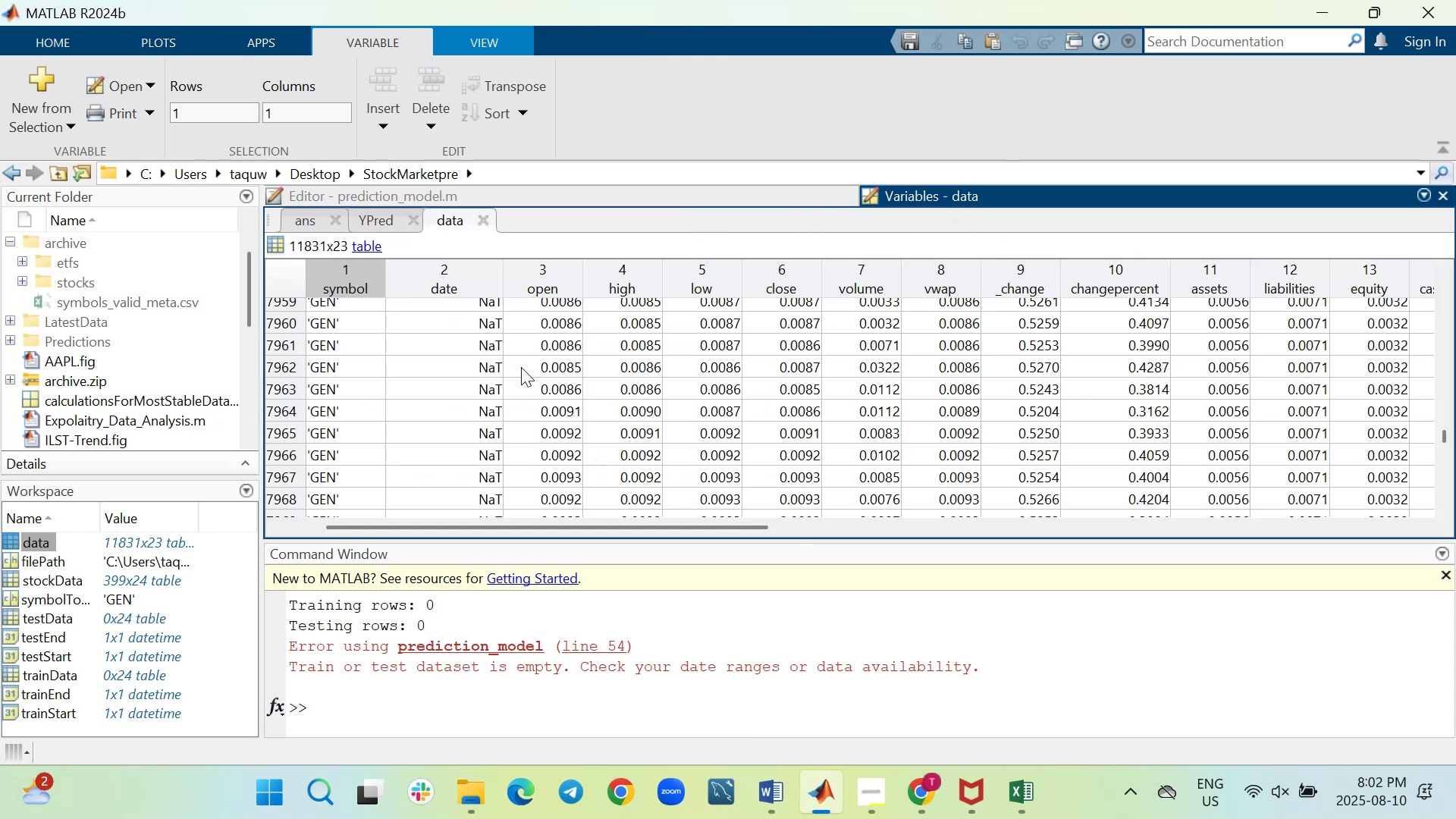 
scroll: coordinate [522, 391], scroll_direction: up, amount: 5.0
 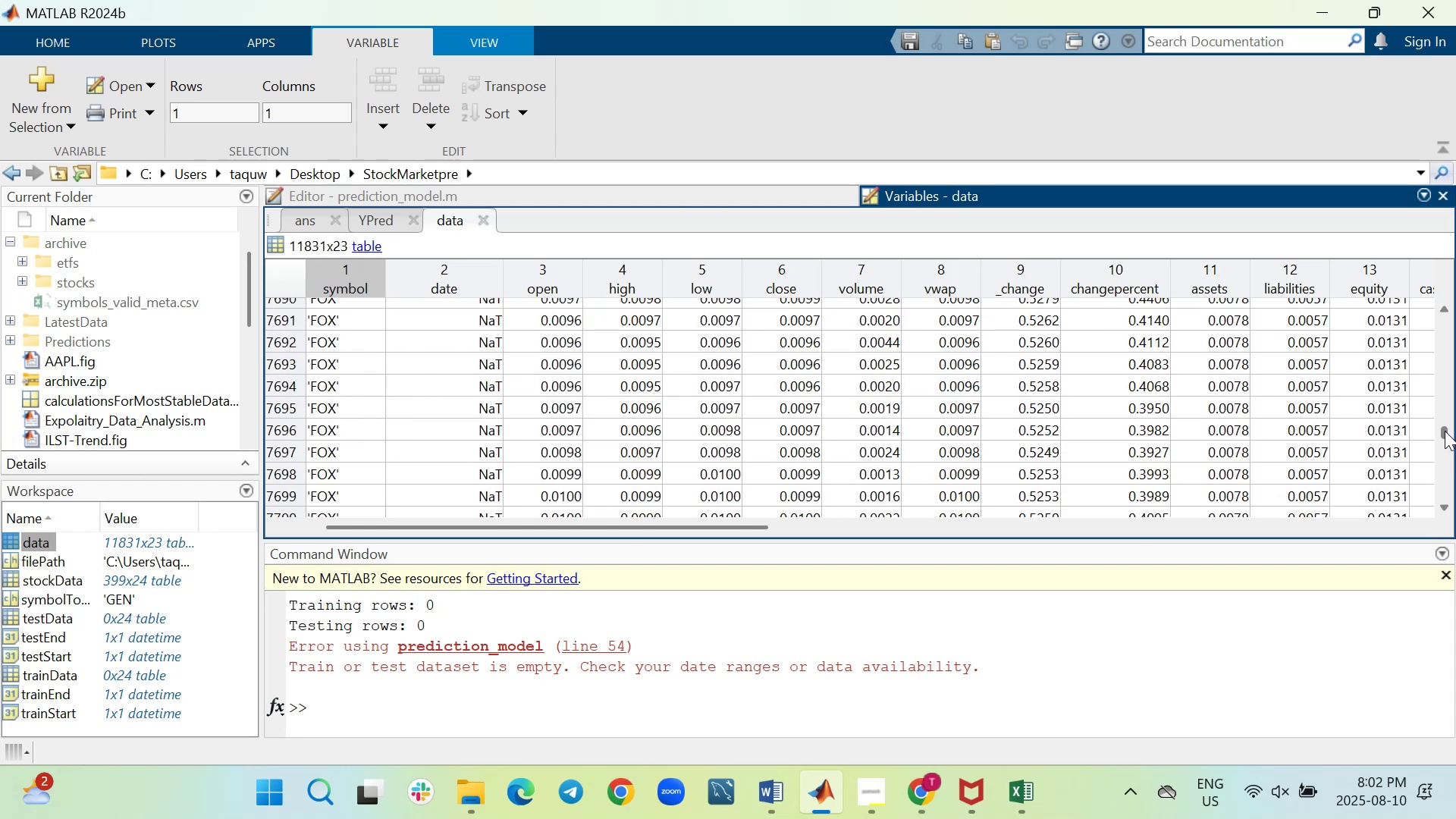 
left_click_drag(start_coordinate=[1445, 431], to_coordinate=[1445, 421])
 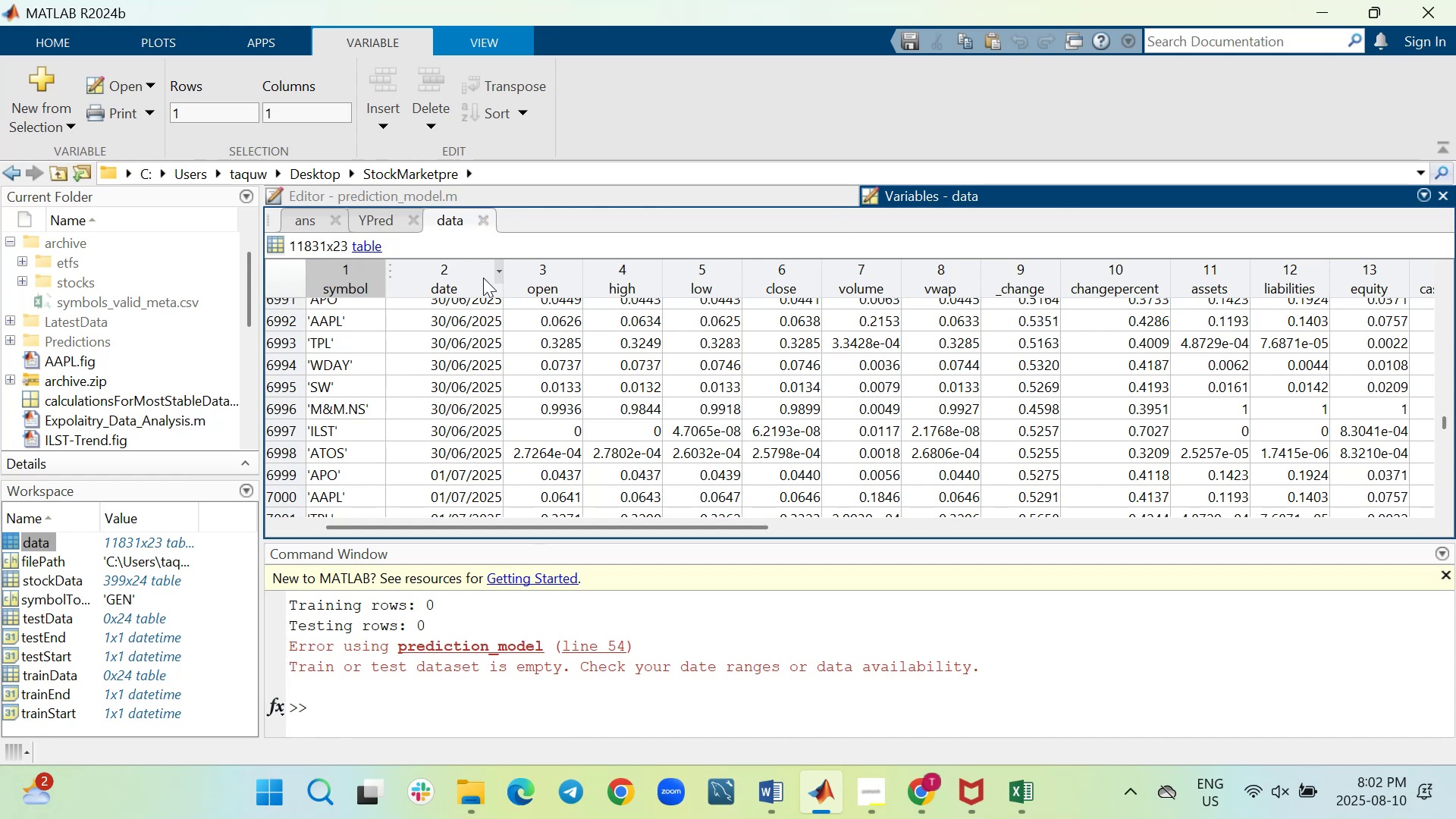 
wait(5.1)
 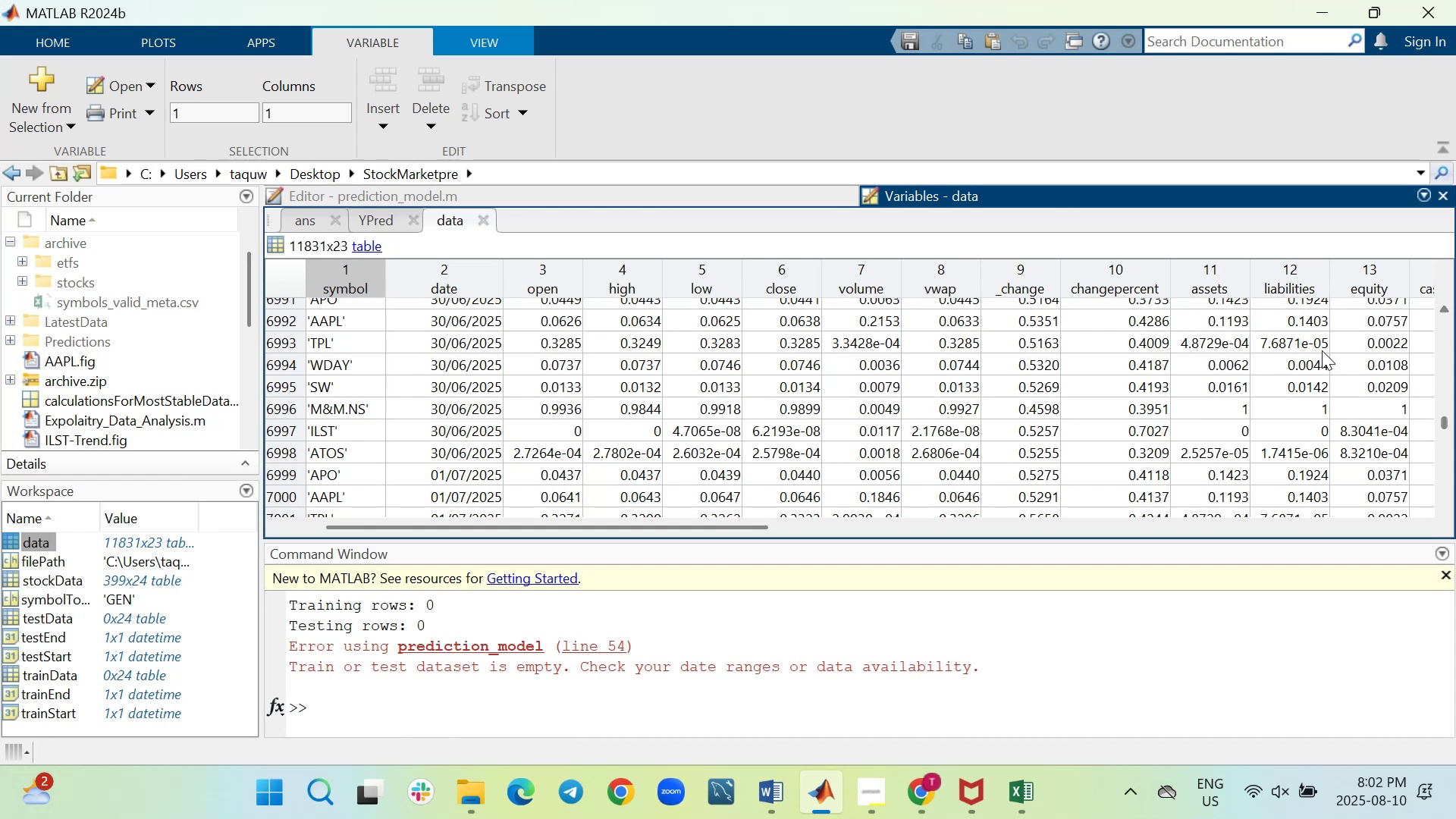 
left_click_drag(start_coordinate=[525, 523], to_coordinate=[494, 525])
 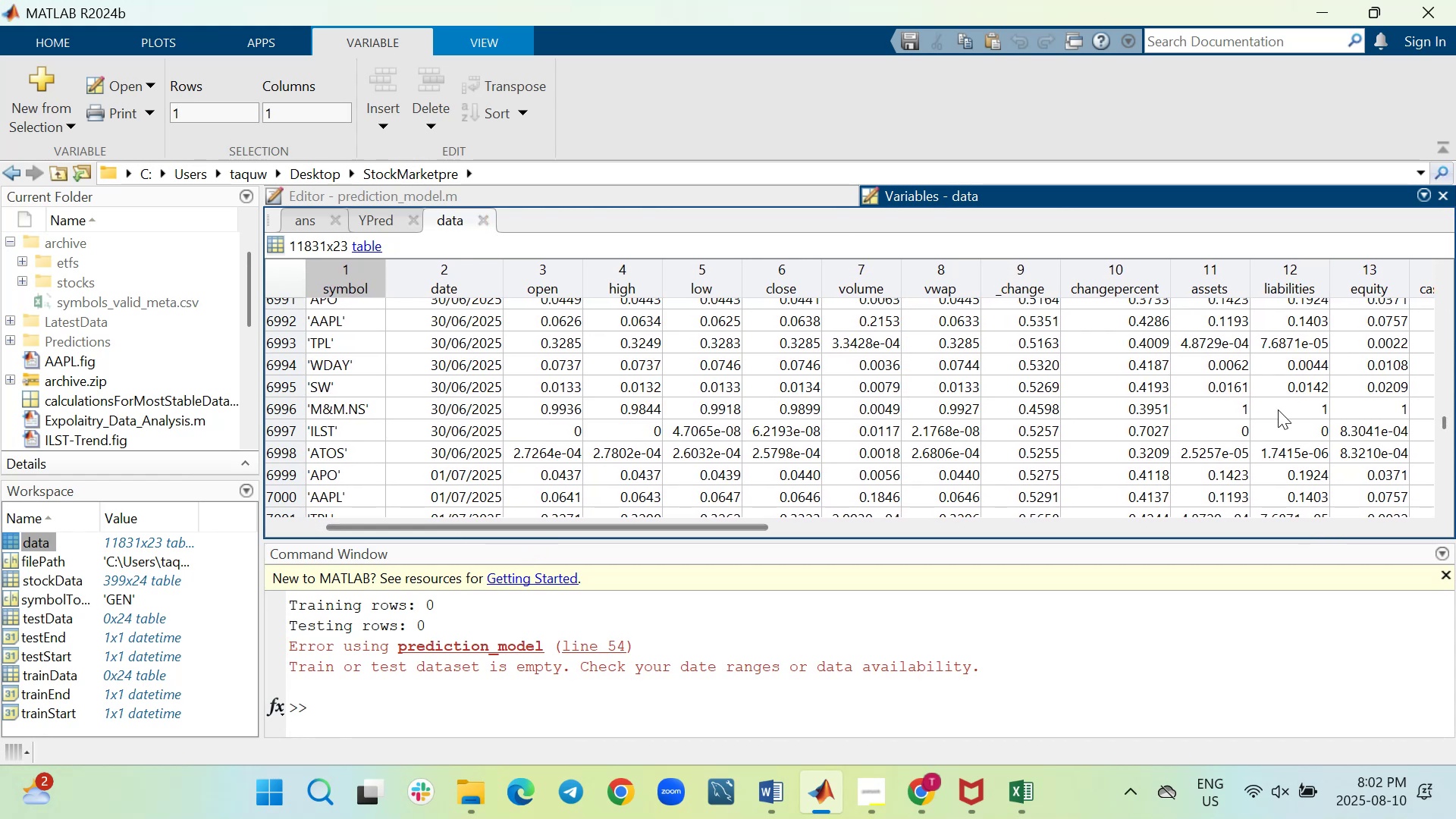 
scroll: coordinate [1279, 411], scroll_direction: up, amount: 37.0
 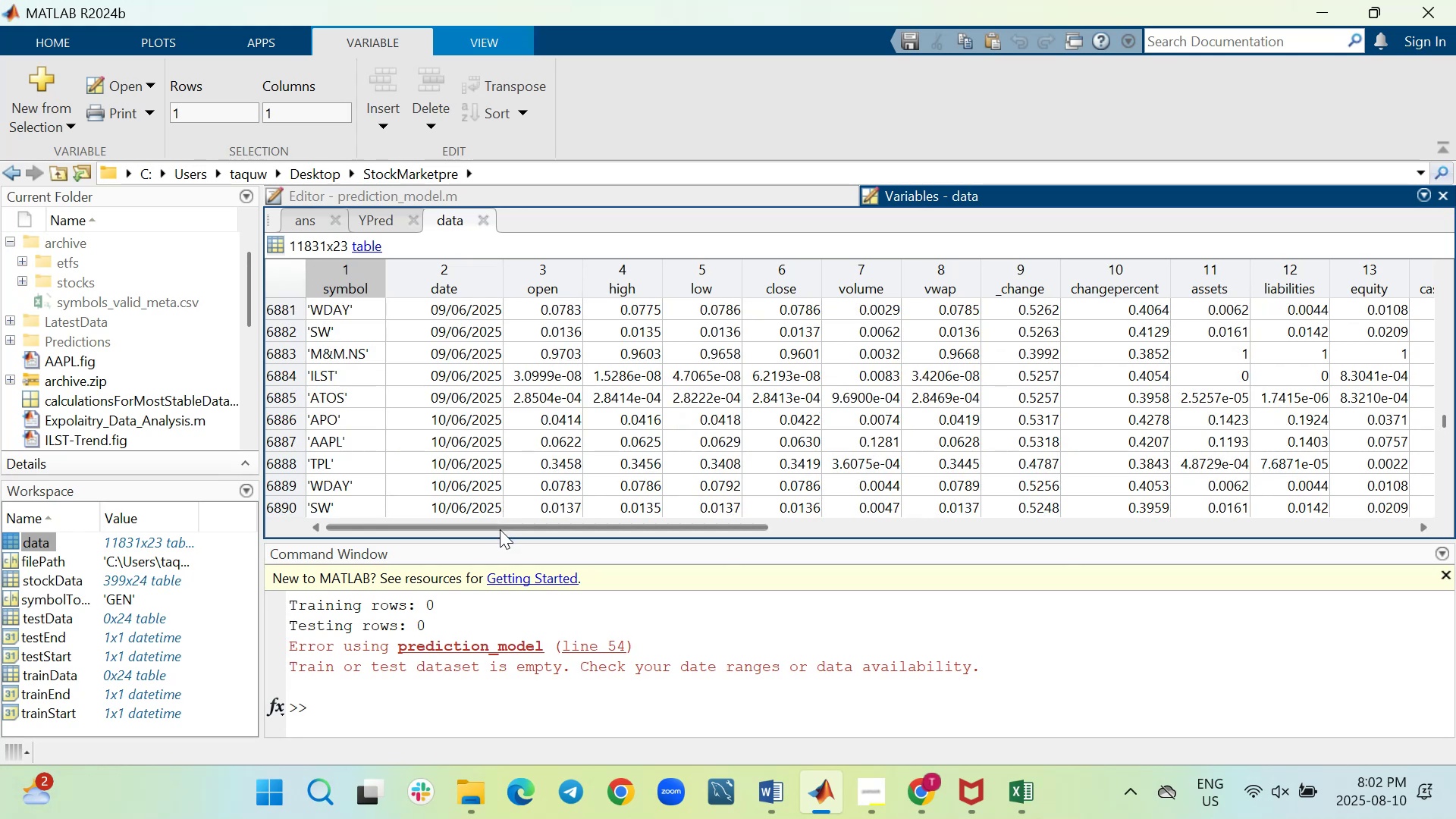 
left_click_drag(start_coordinate=[500, 526], to_coordinate=[917, 535])
 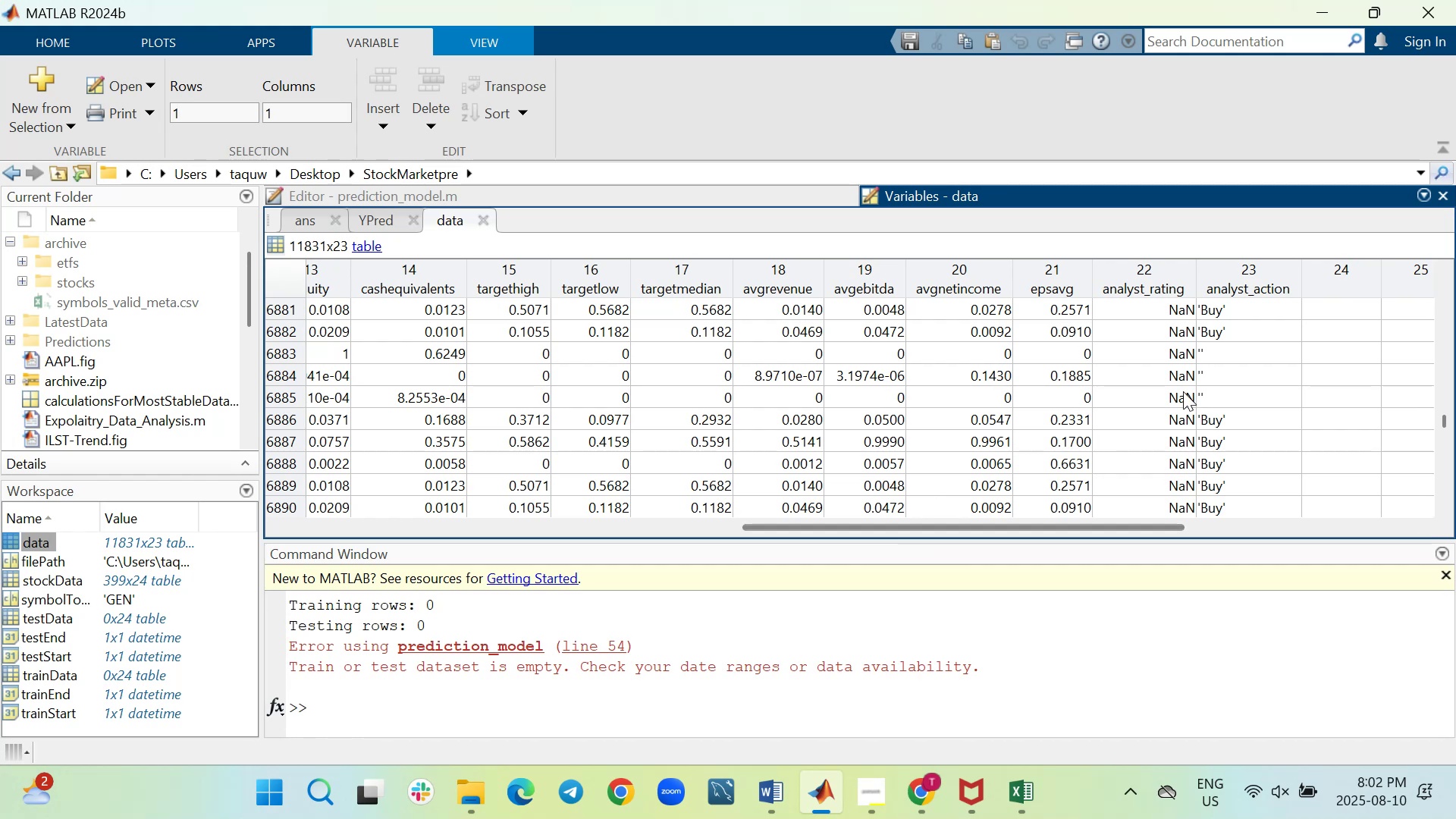 
scroll: coordinate [1338, 311], scroll_direction: down, amount: 52.0
 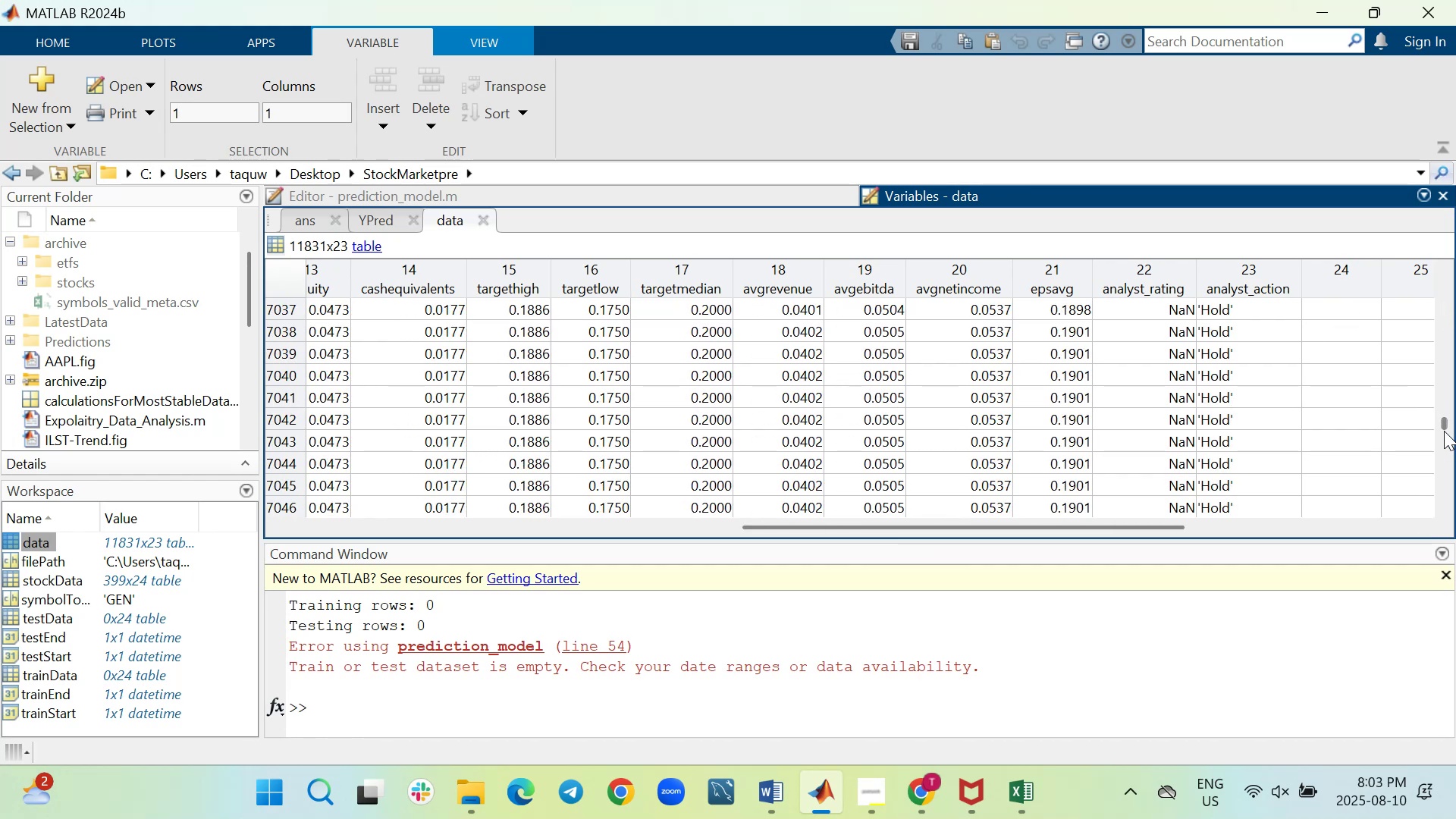 
left_click_drag(start_coordinate=[1443, 424], to_coordinate=[1448, 368])
 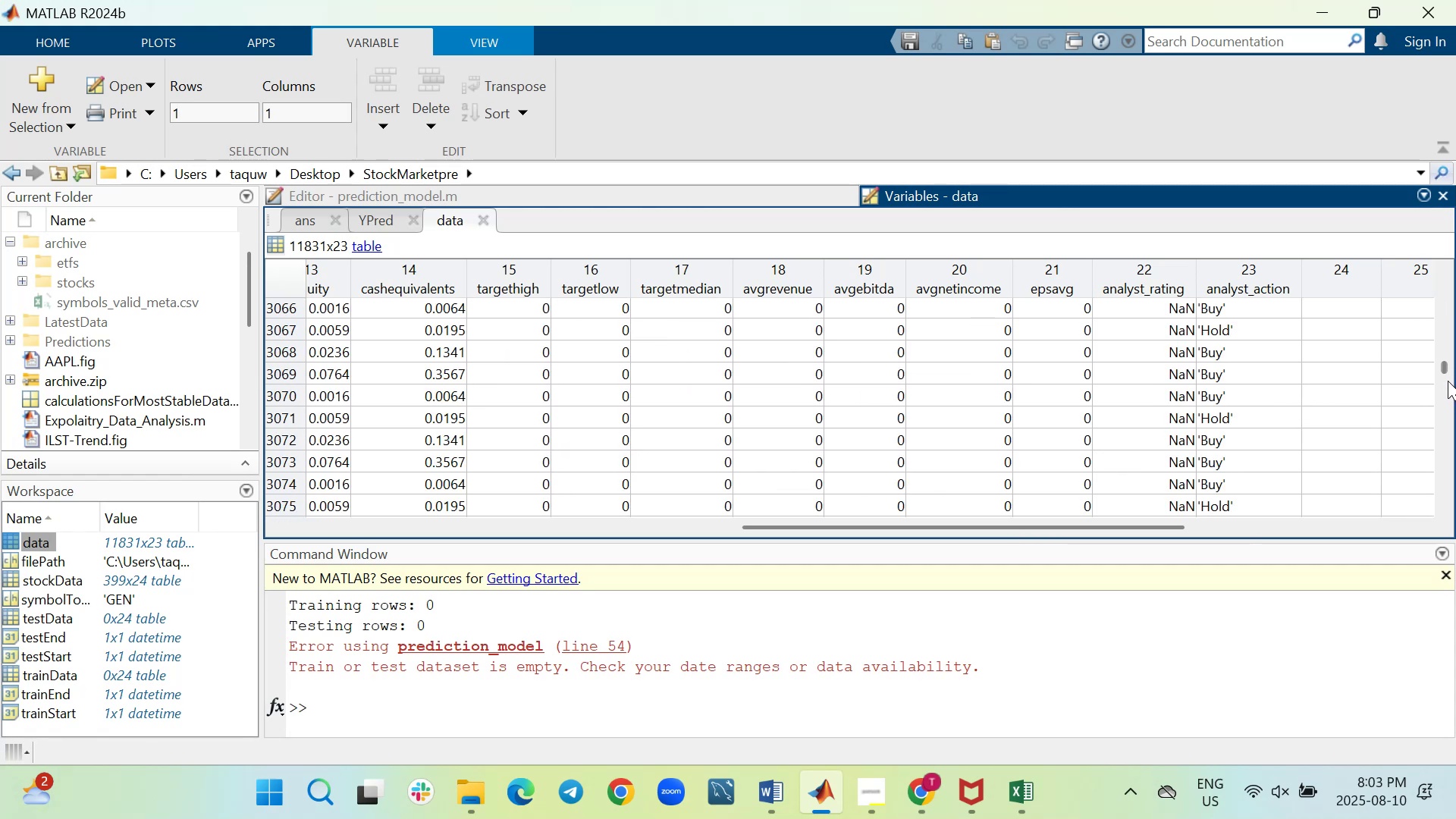 
left_click_drag(start_coordinate=[1448, 365], to_coordinate=[1443, 312])
 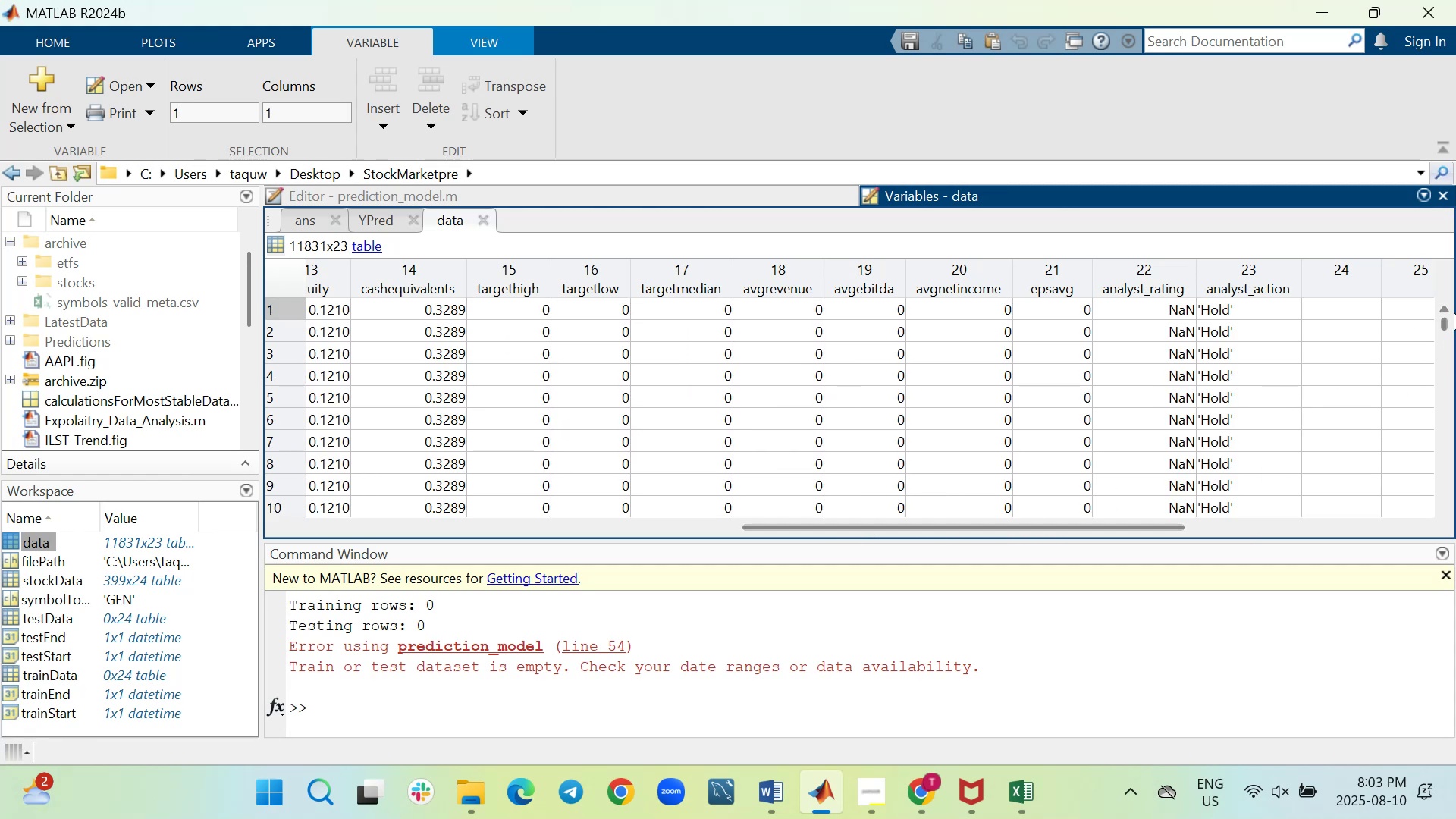 
left_click_drag(start_coordinate=[1442, 322], to_coordinate=[1445, 310])
 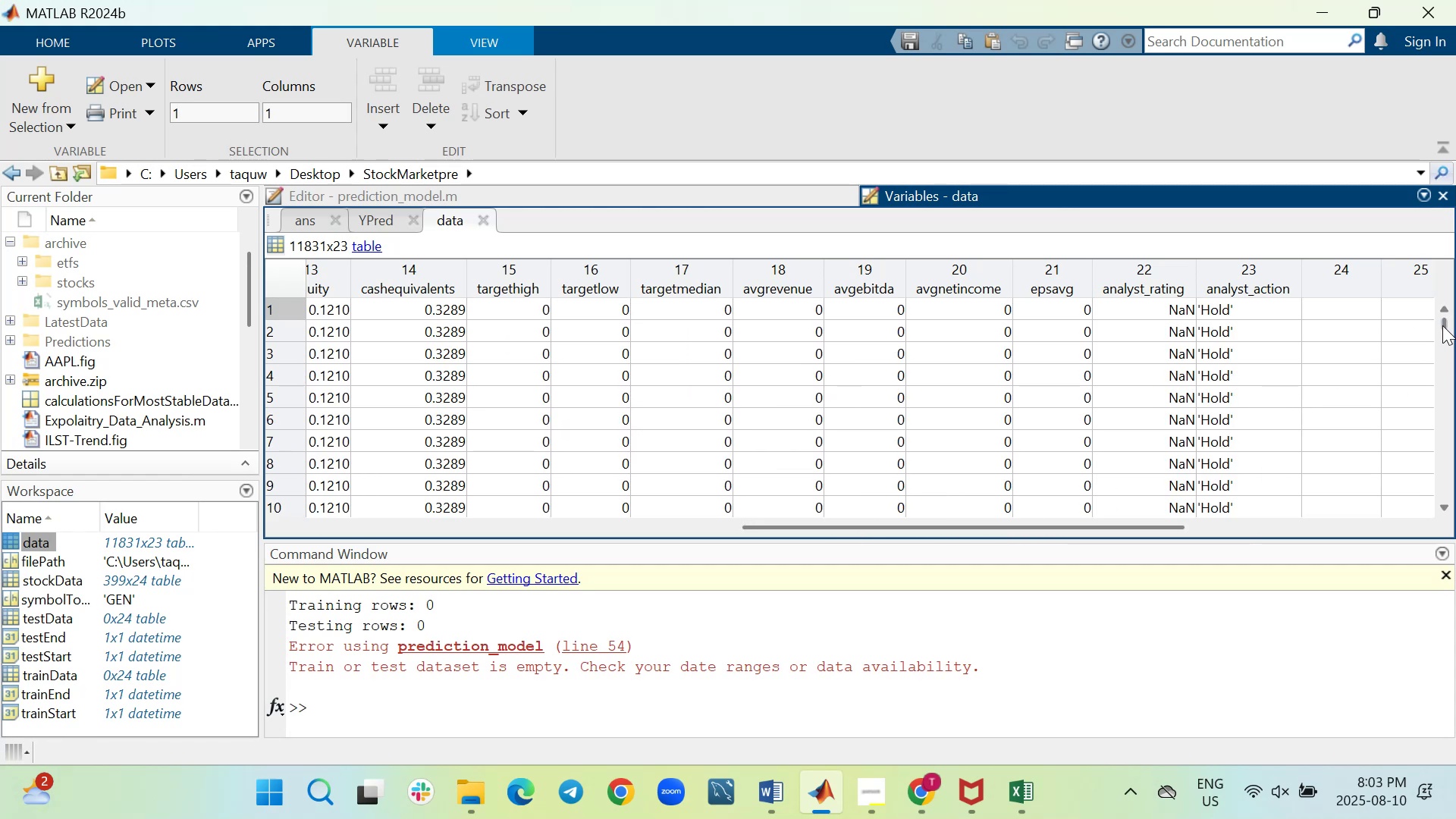 
left_click_drag(start_coordinate=[1442, 323], to_coordinate=[1439, 385])
 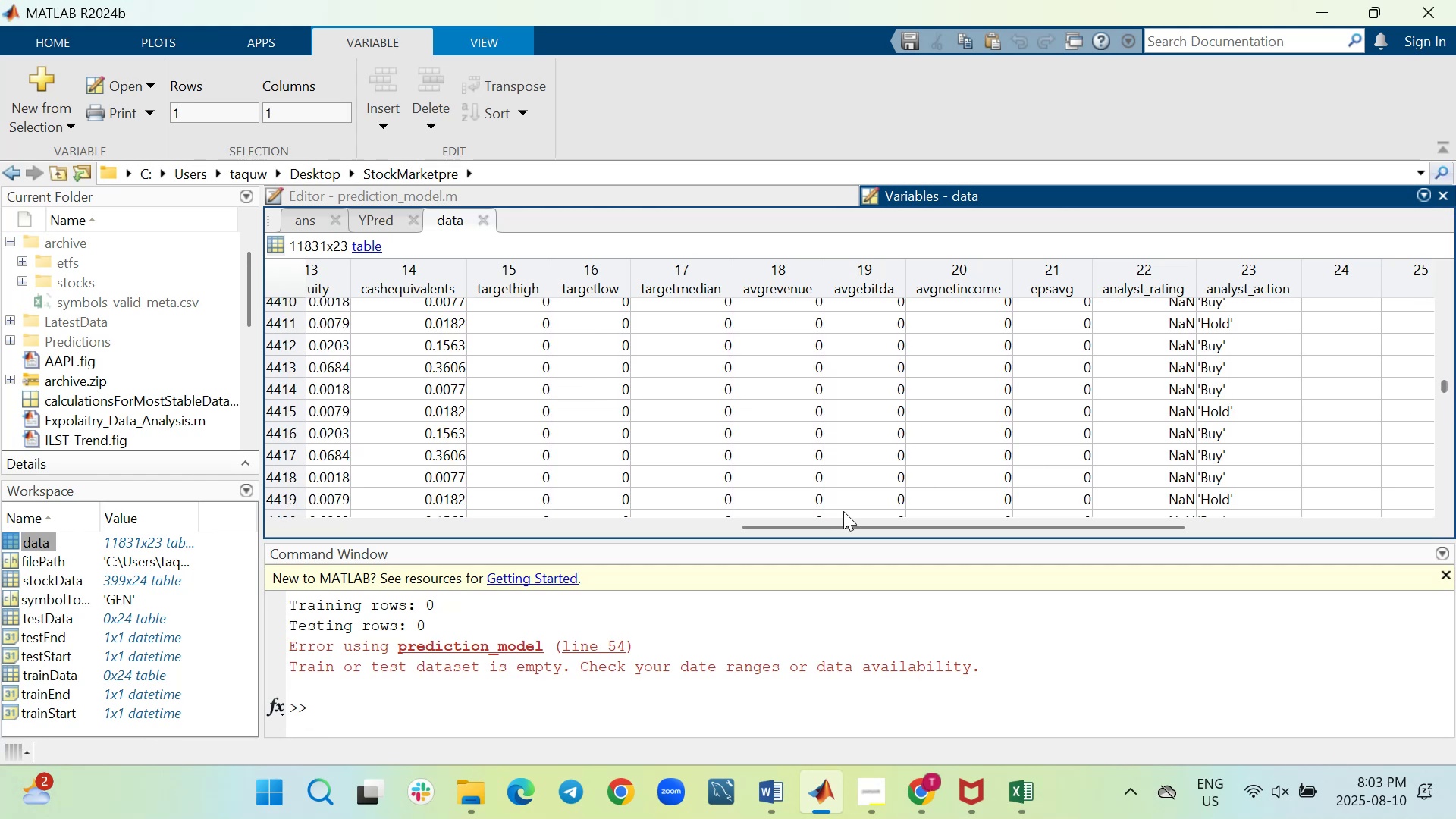 
left_click_drag(start_coordinate=[839, 524], to_coordinate=[824, 519])
 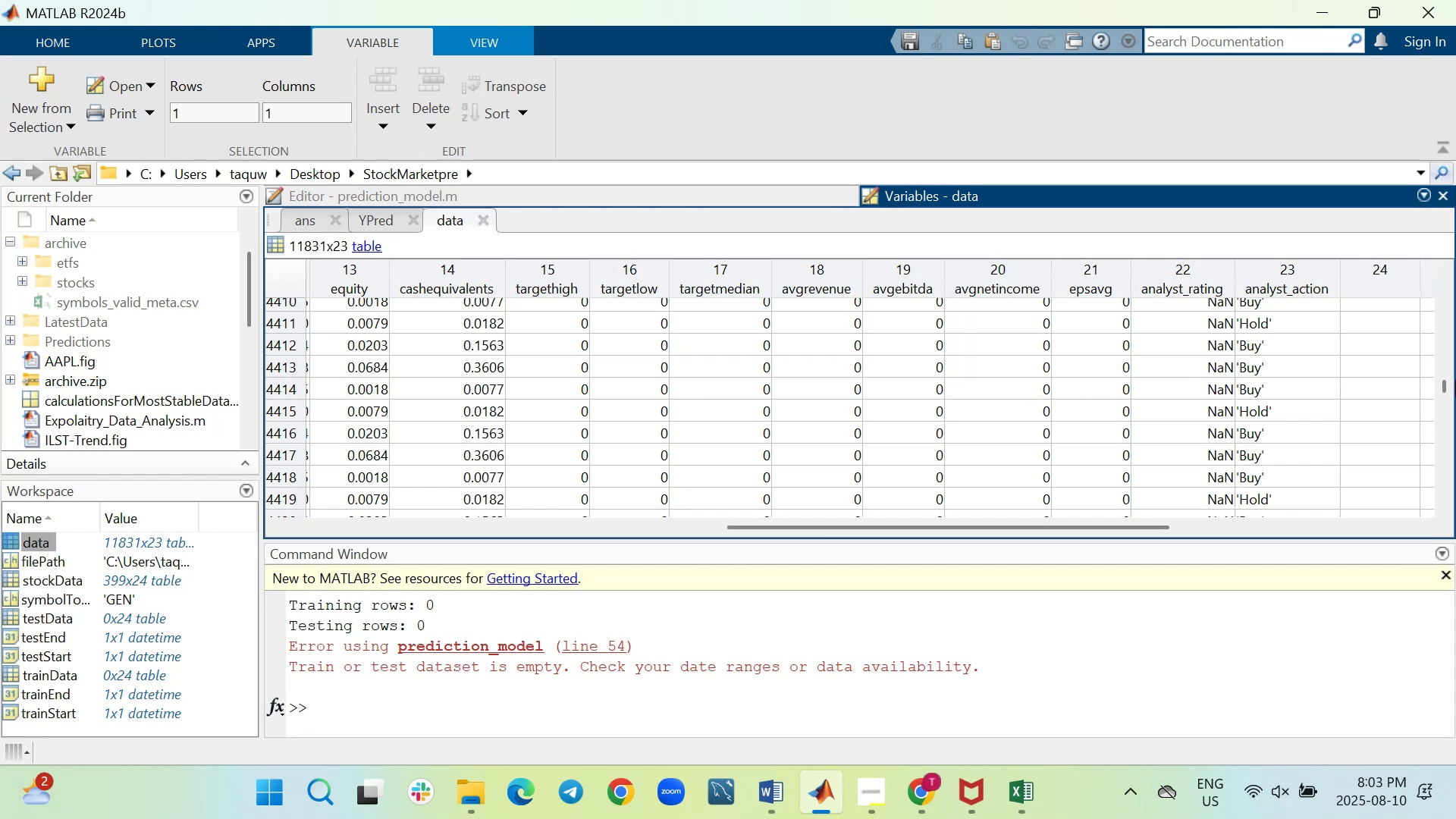 
left_click_drag(start_coordinate=[1445, 381], to_coordinate=[1445, 396])
 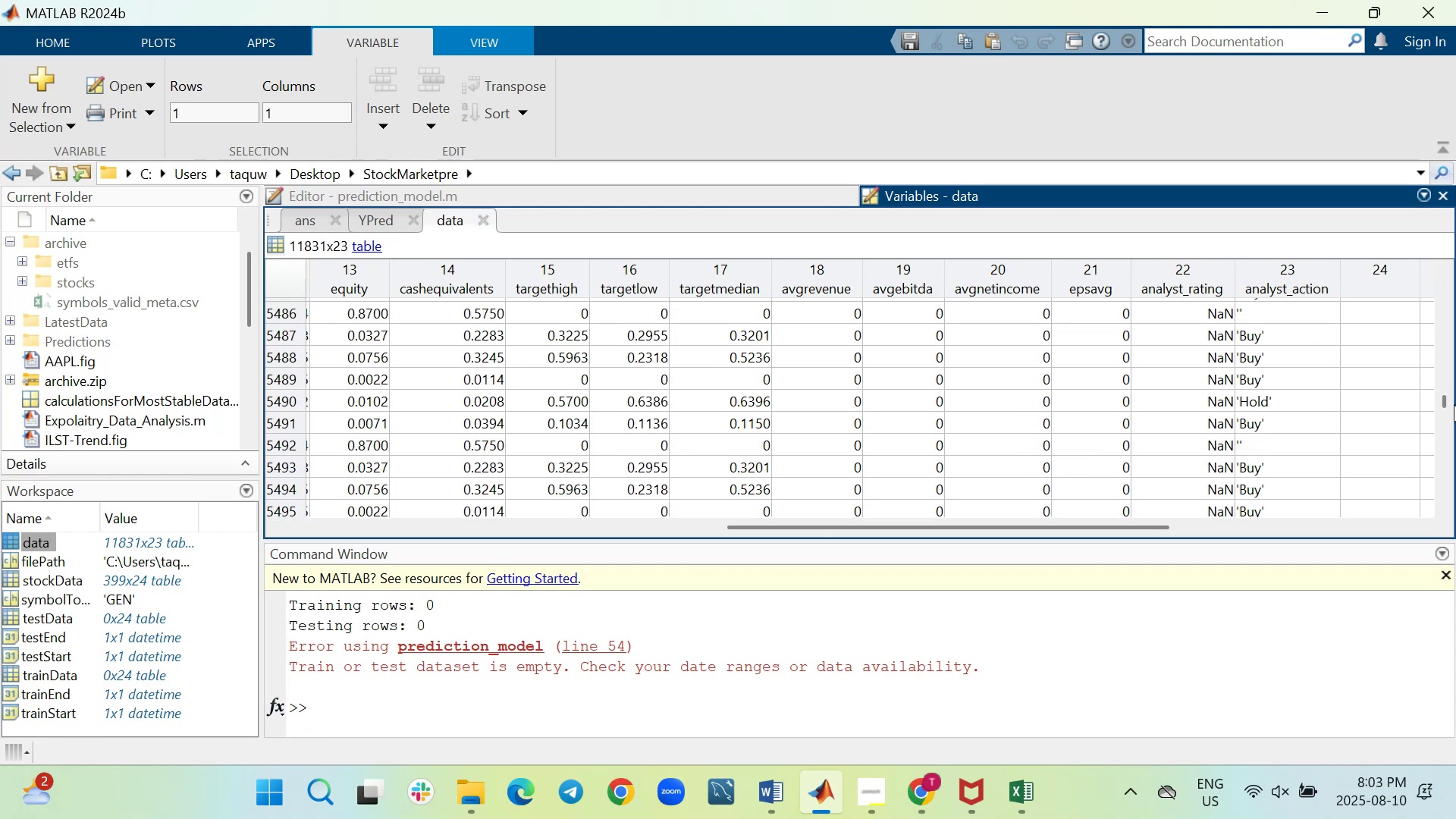 
left_click_drag(start_coordinate=[1445, 397], to_coordinate=[1445, 417])
 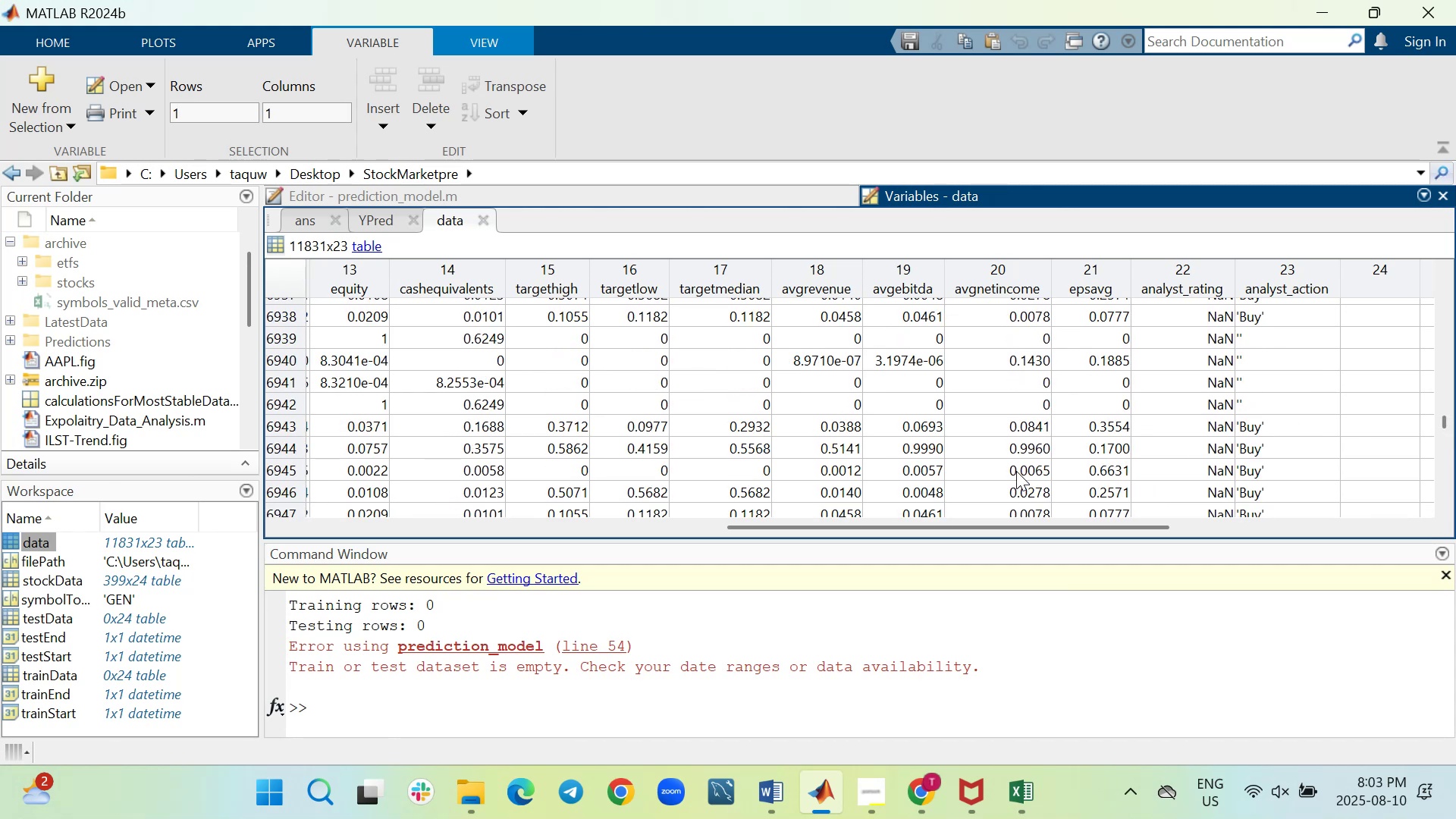 
left_click_drag(start_coordinate=[1276, 492], to_coordinate=[268, 425])
 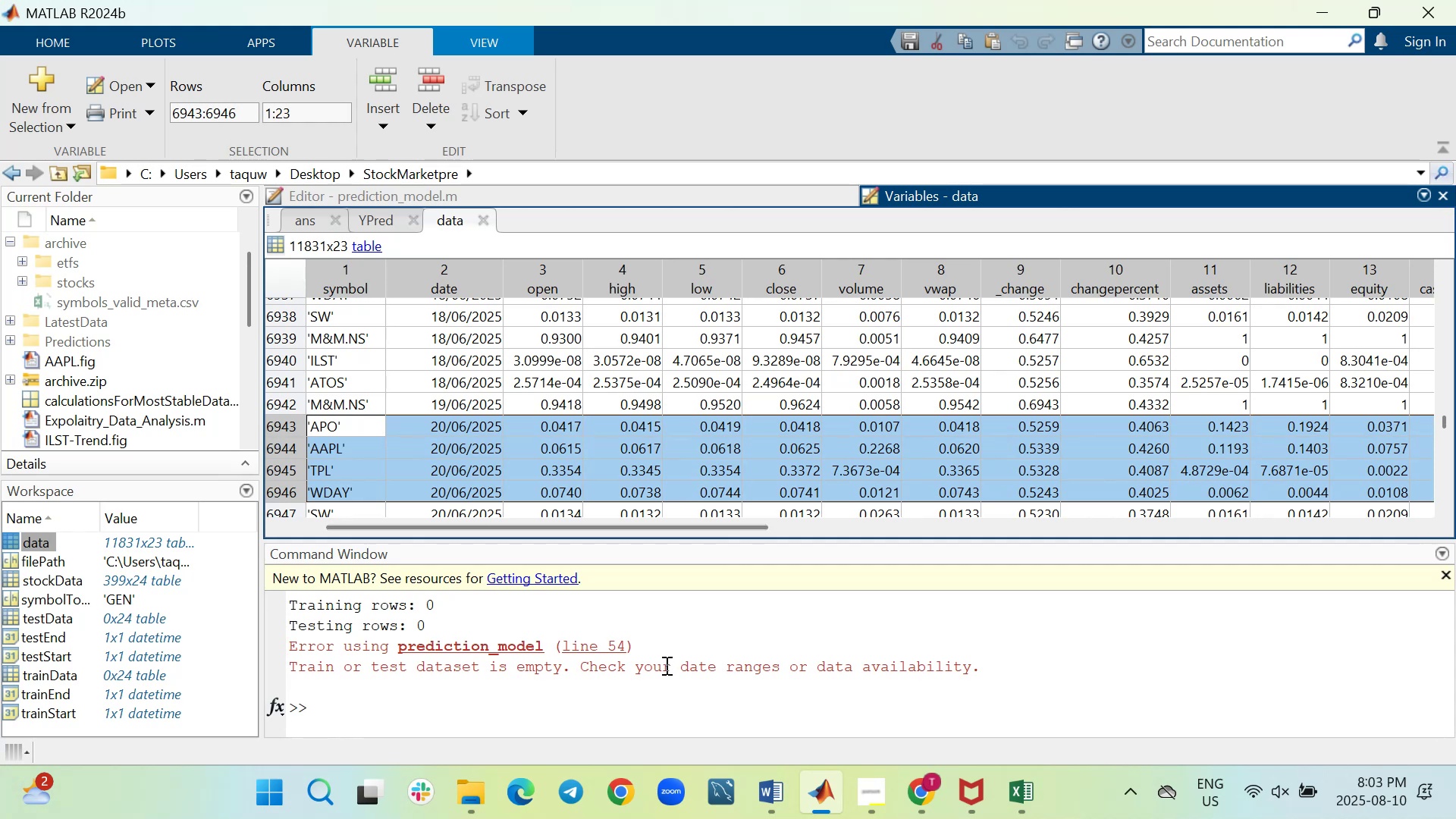 
key(Control+C)
 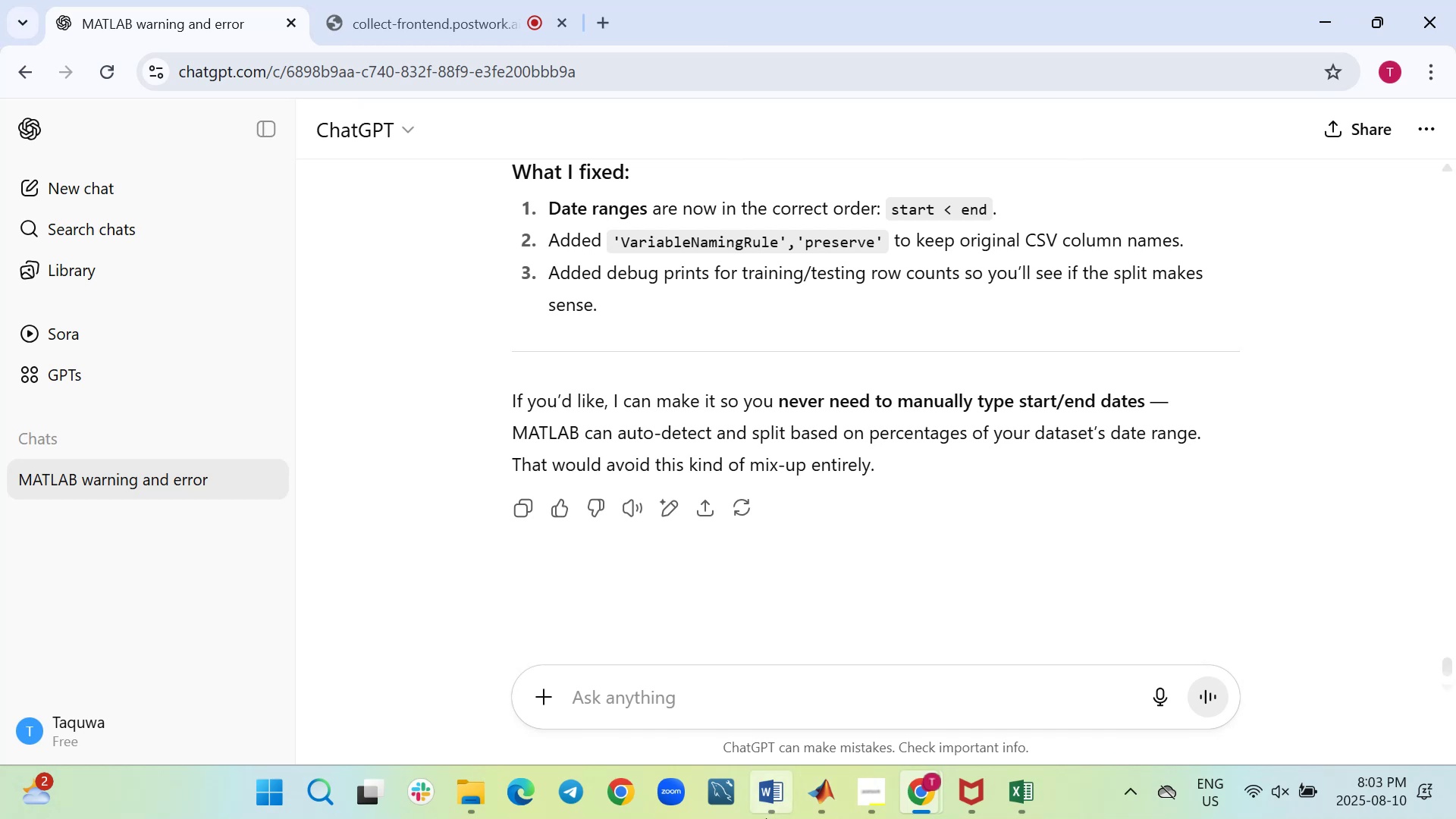 
wait(12.53)
 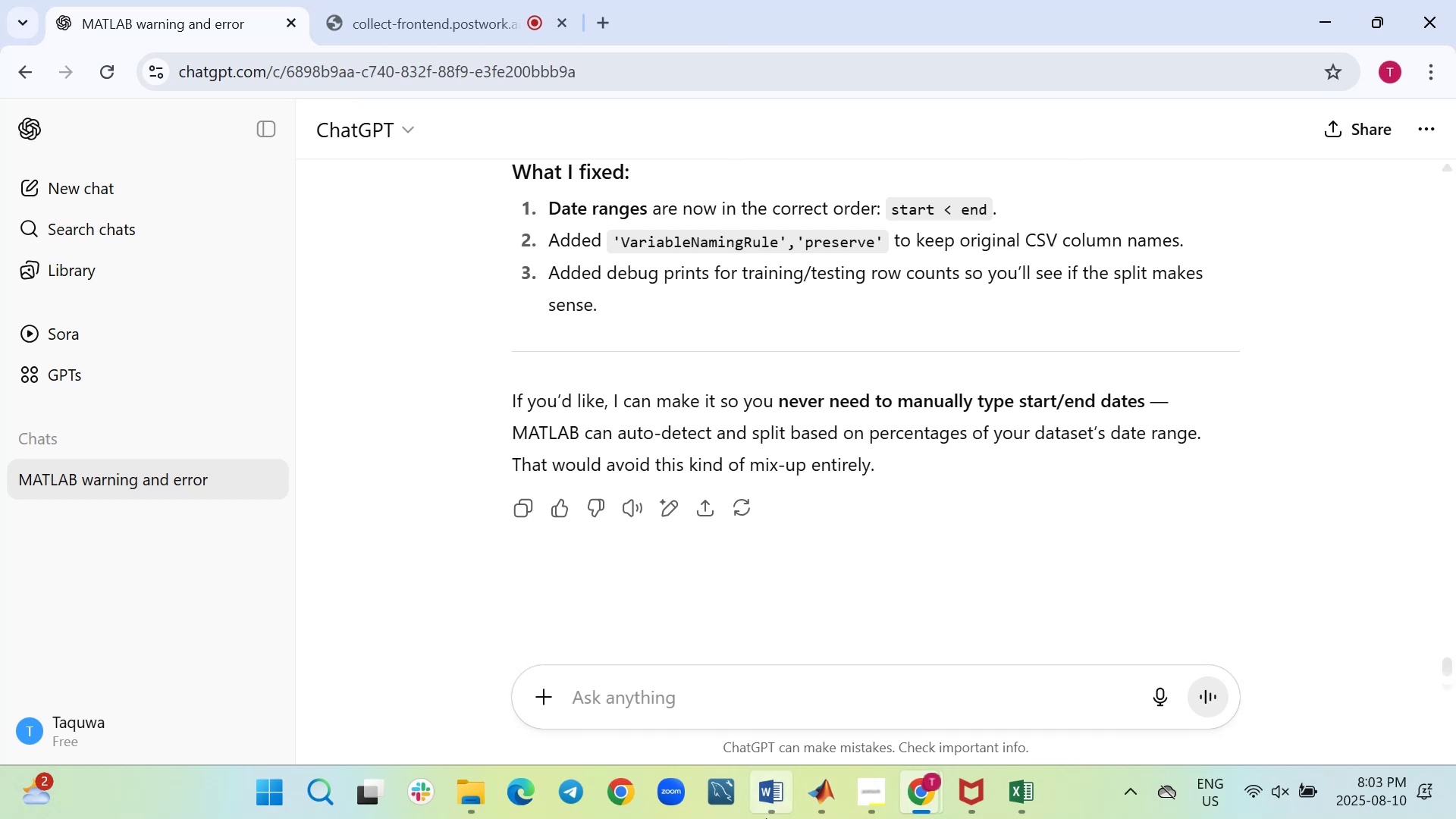 
type(in this DATA HOW COLUMN 15-22 ARE CALCULATED)
 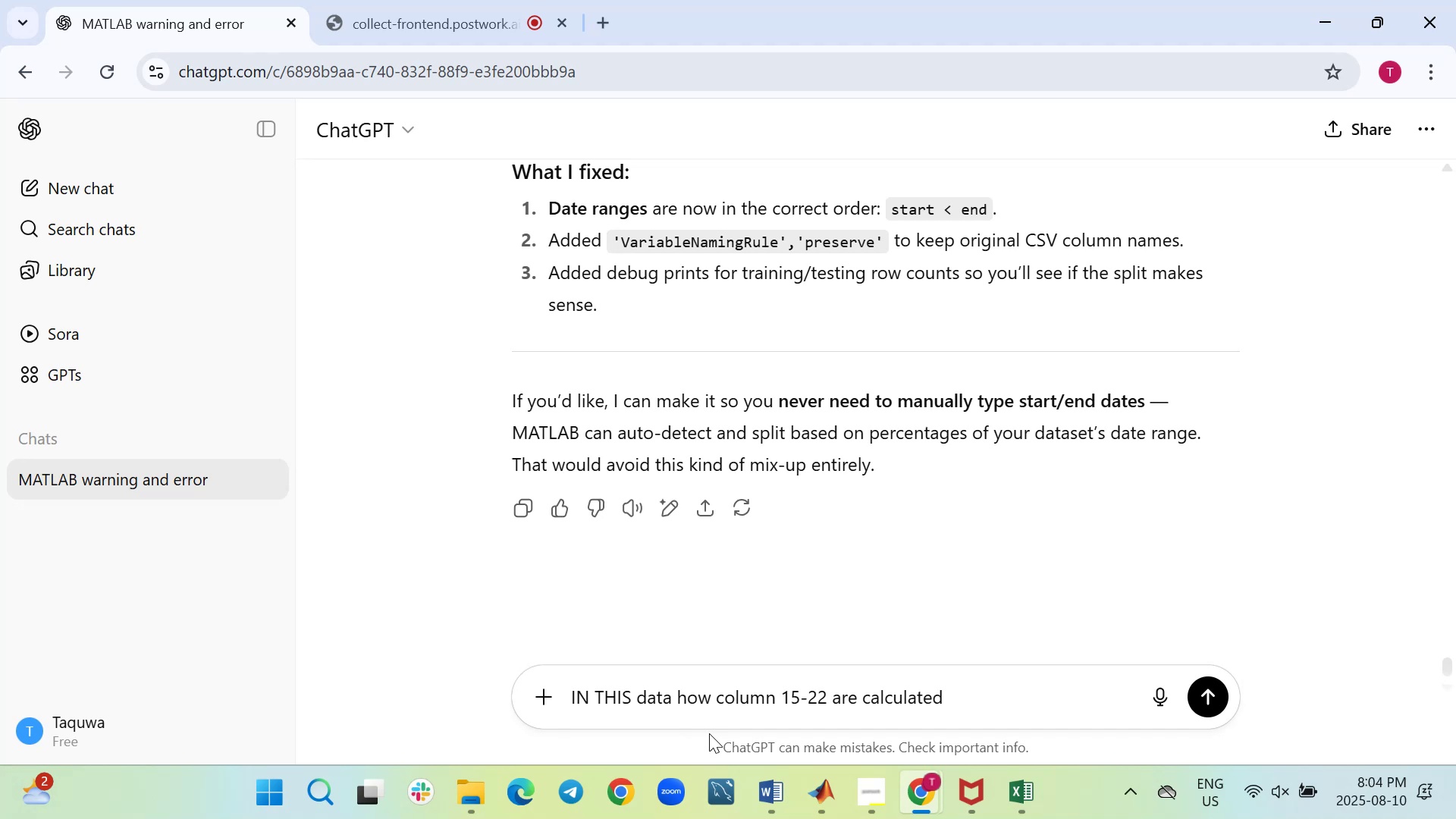 
key(Shift+Enter)
 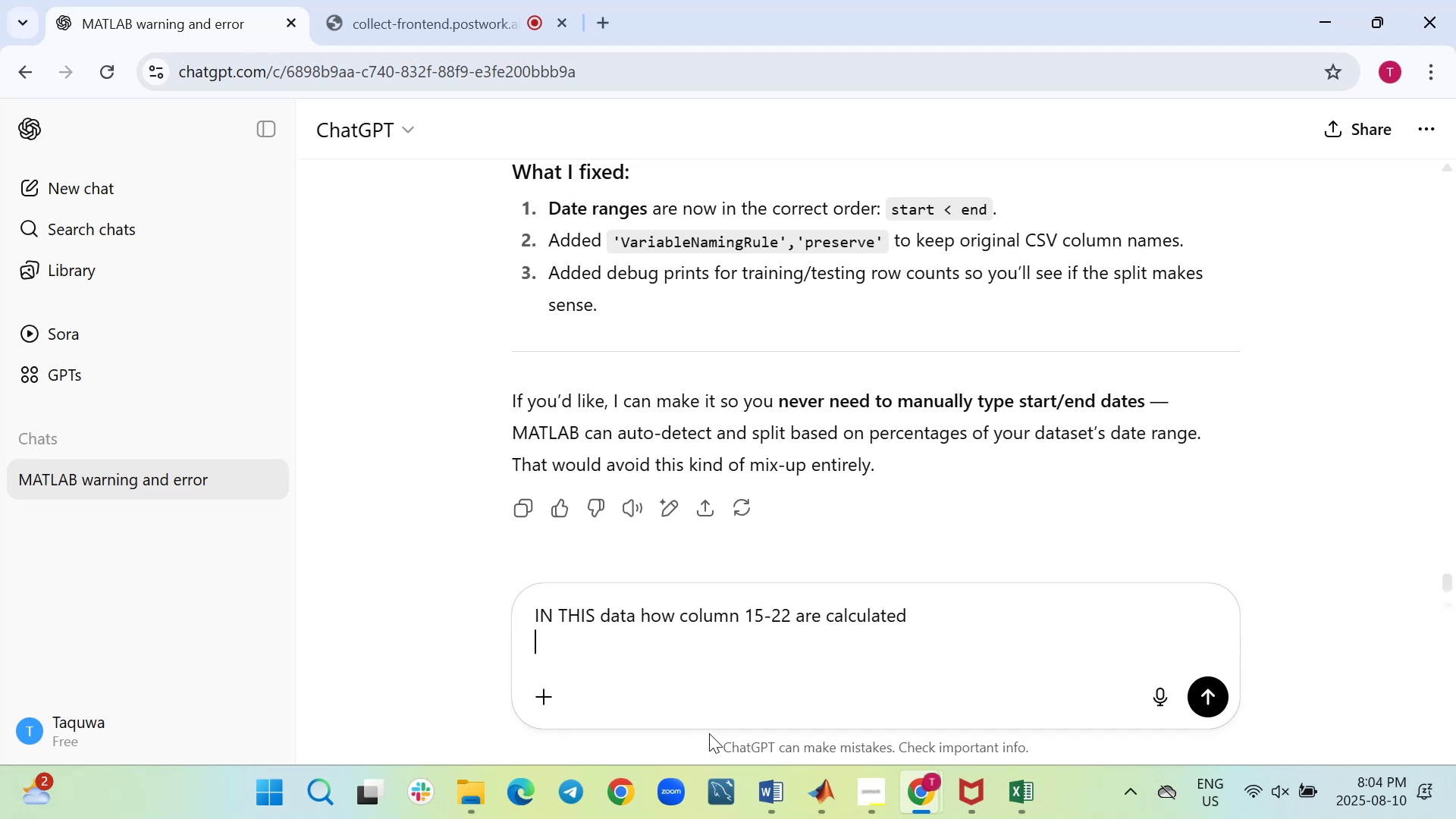 
key(Control+V)
 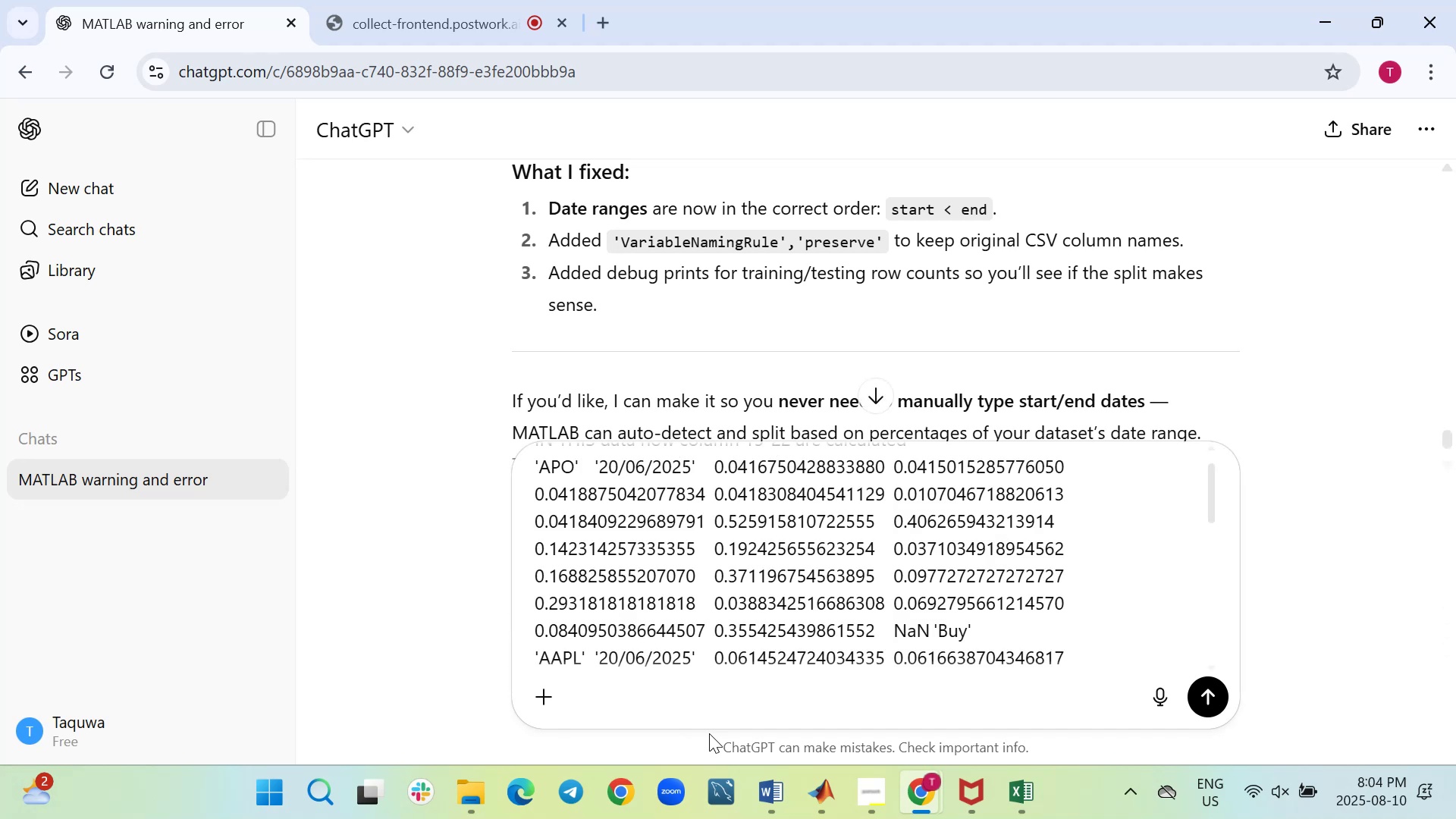 
key(Enter)
 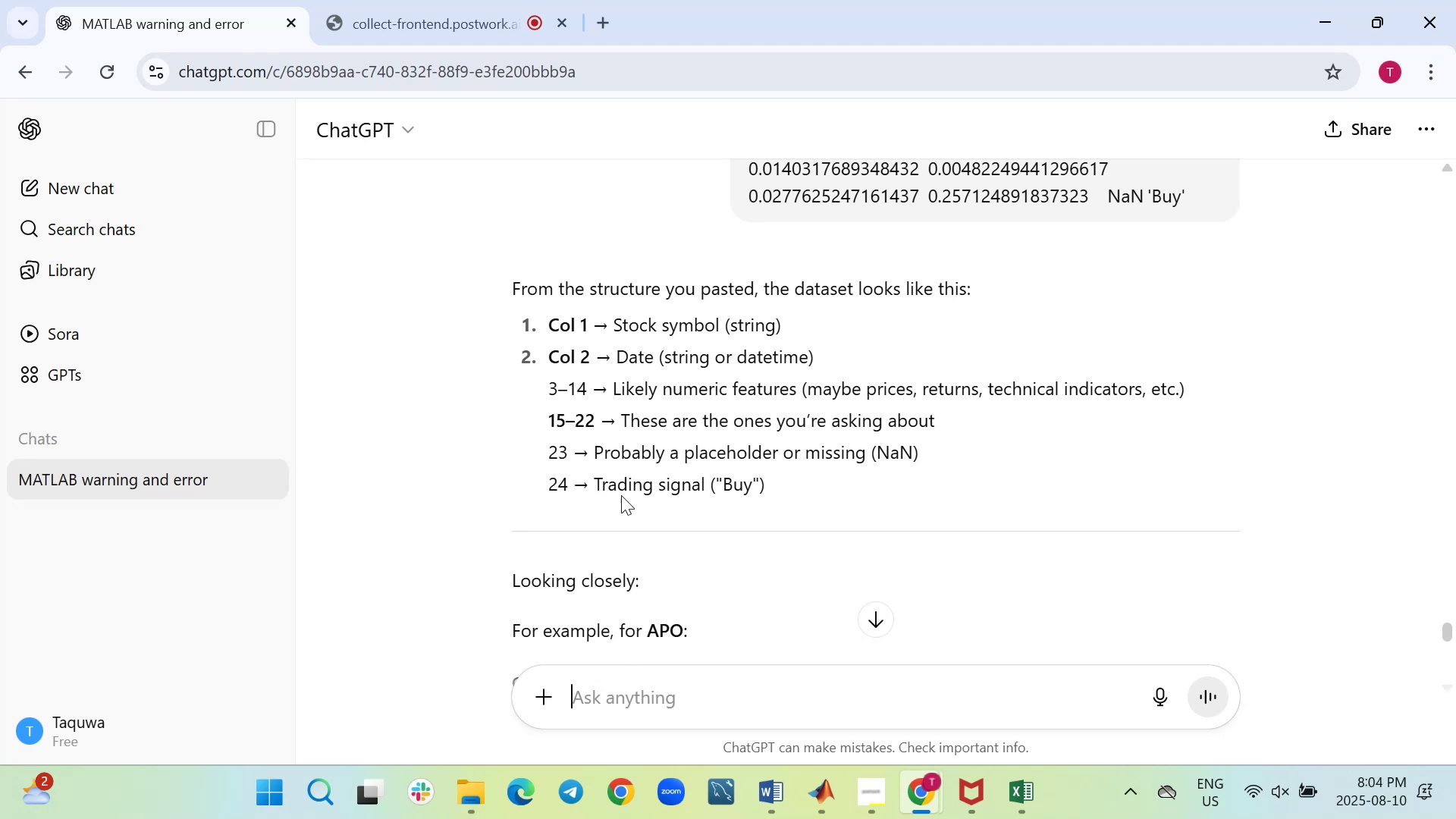 
wait(24.82)
 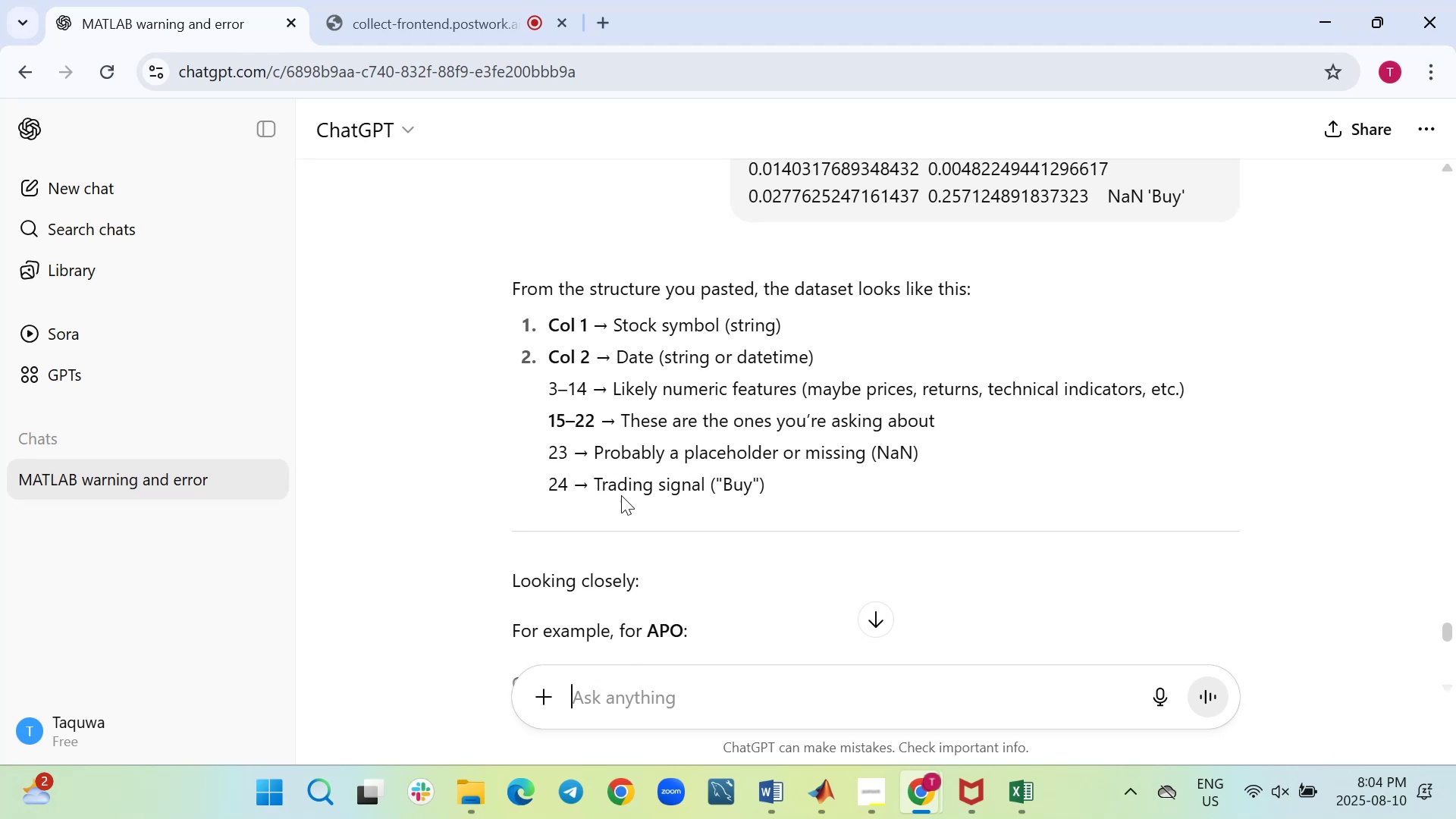 
scroll: coordinate [735, 497], scroll_direction: down, amount: 3.0
 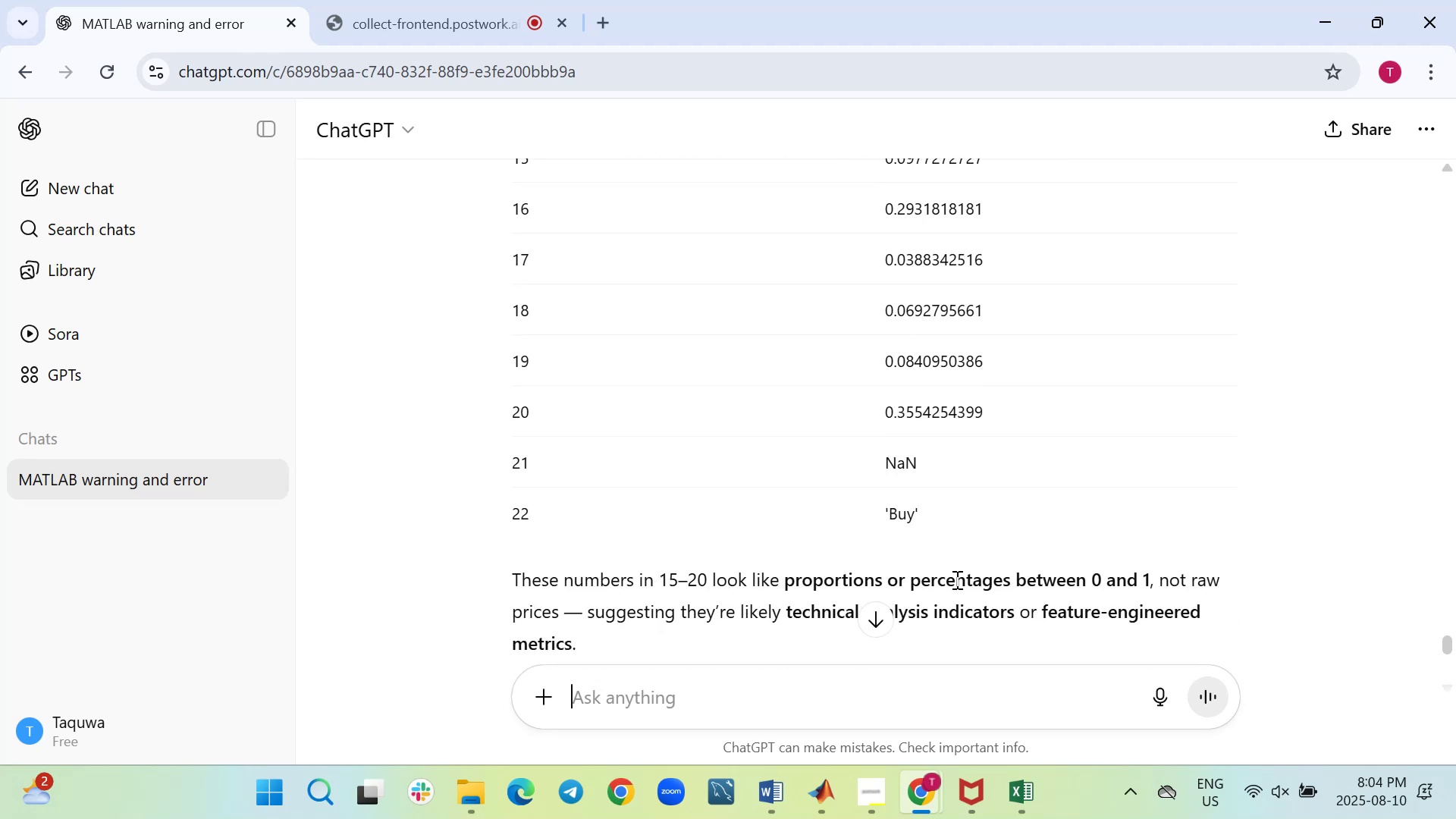 
wait(8.32)
 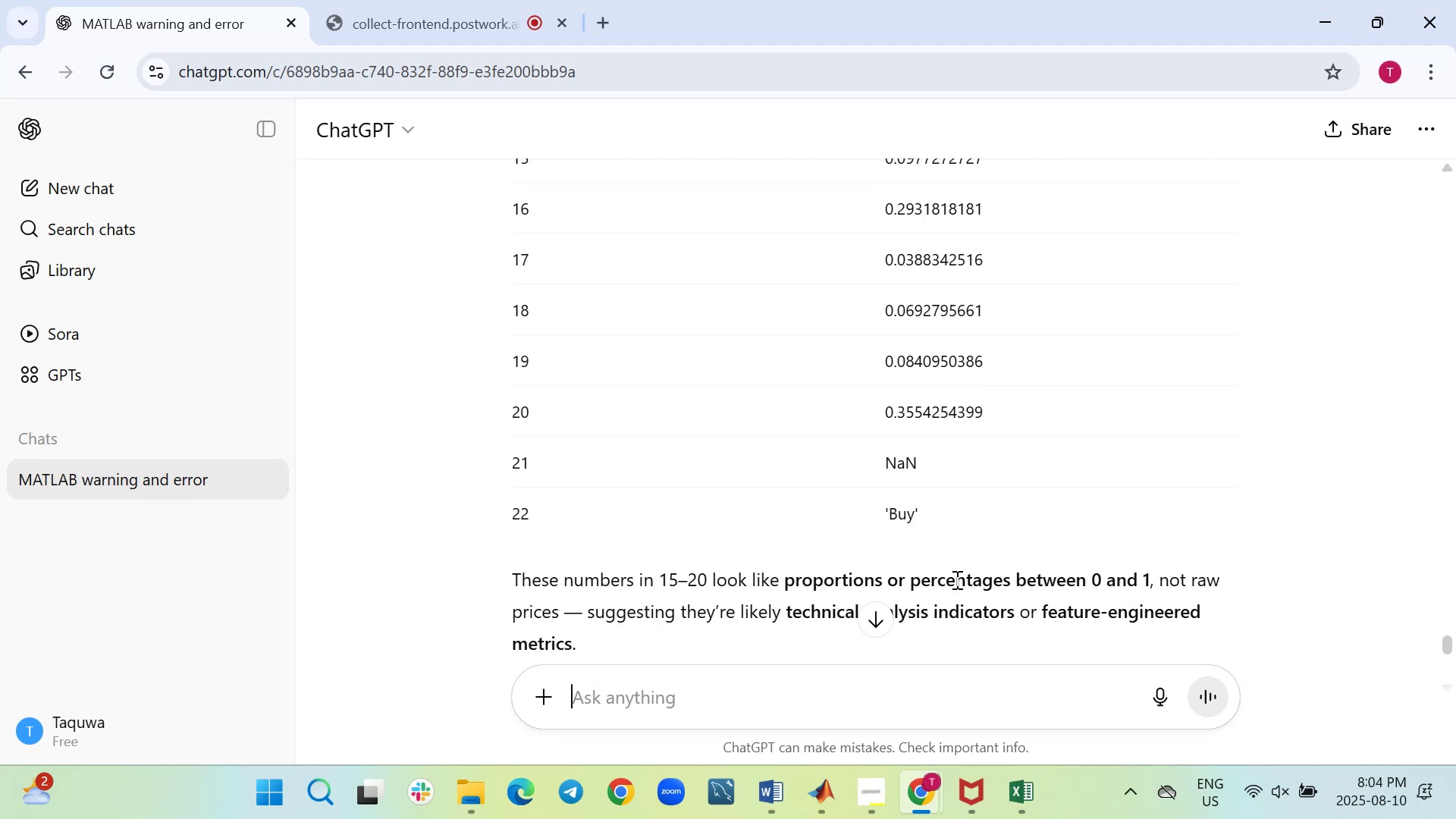 
scroll: coordinate [588, 560], scroll_direction: down, amount: 2.0
 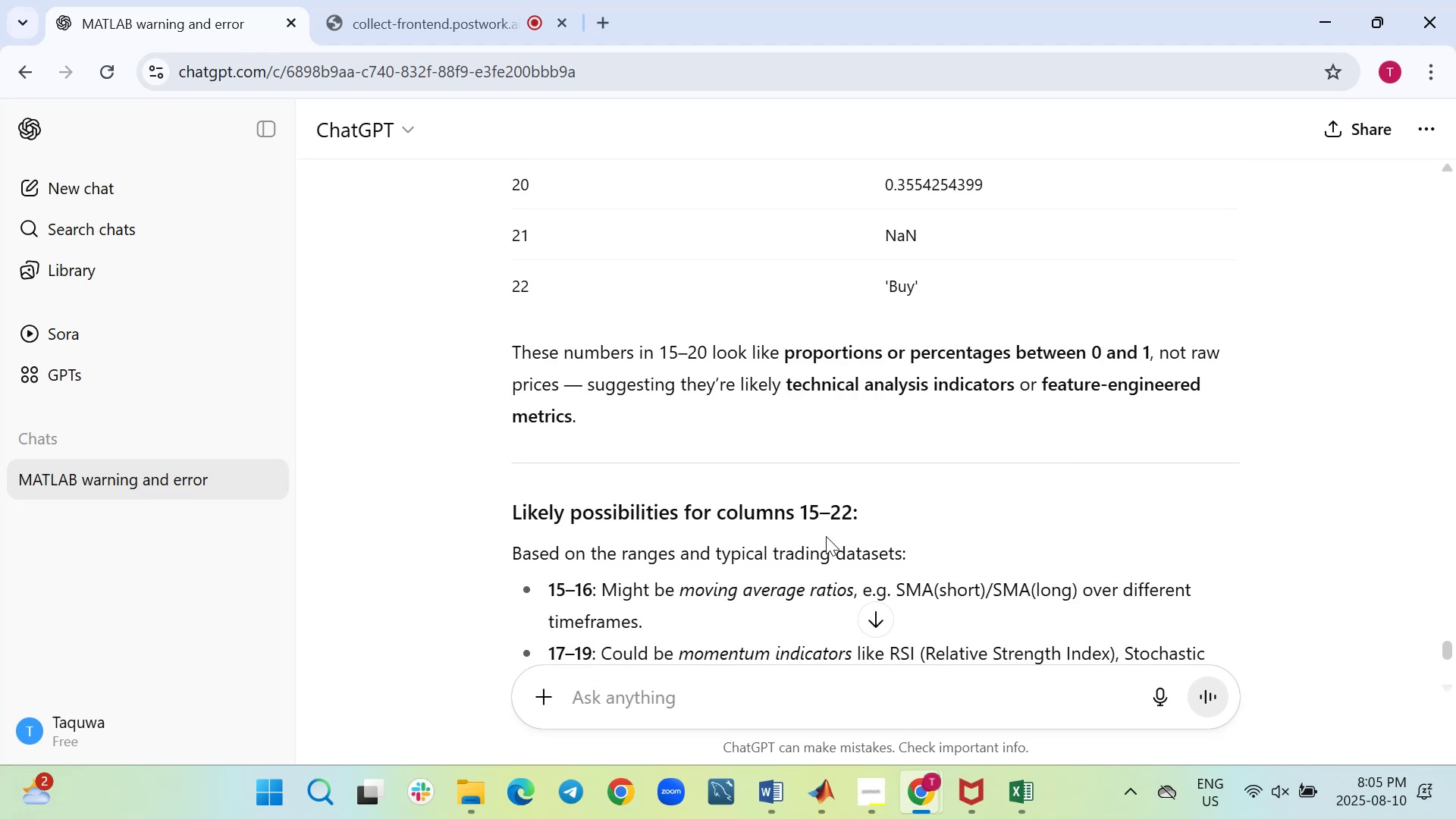 
scroll: coordinate [806, 478], scroll_direction: up, amount: 2.0
 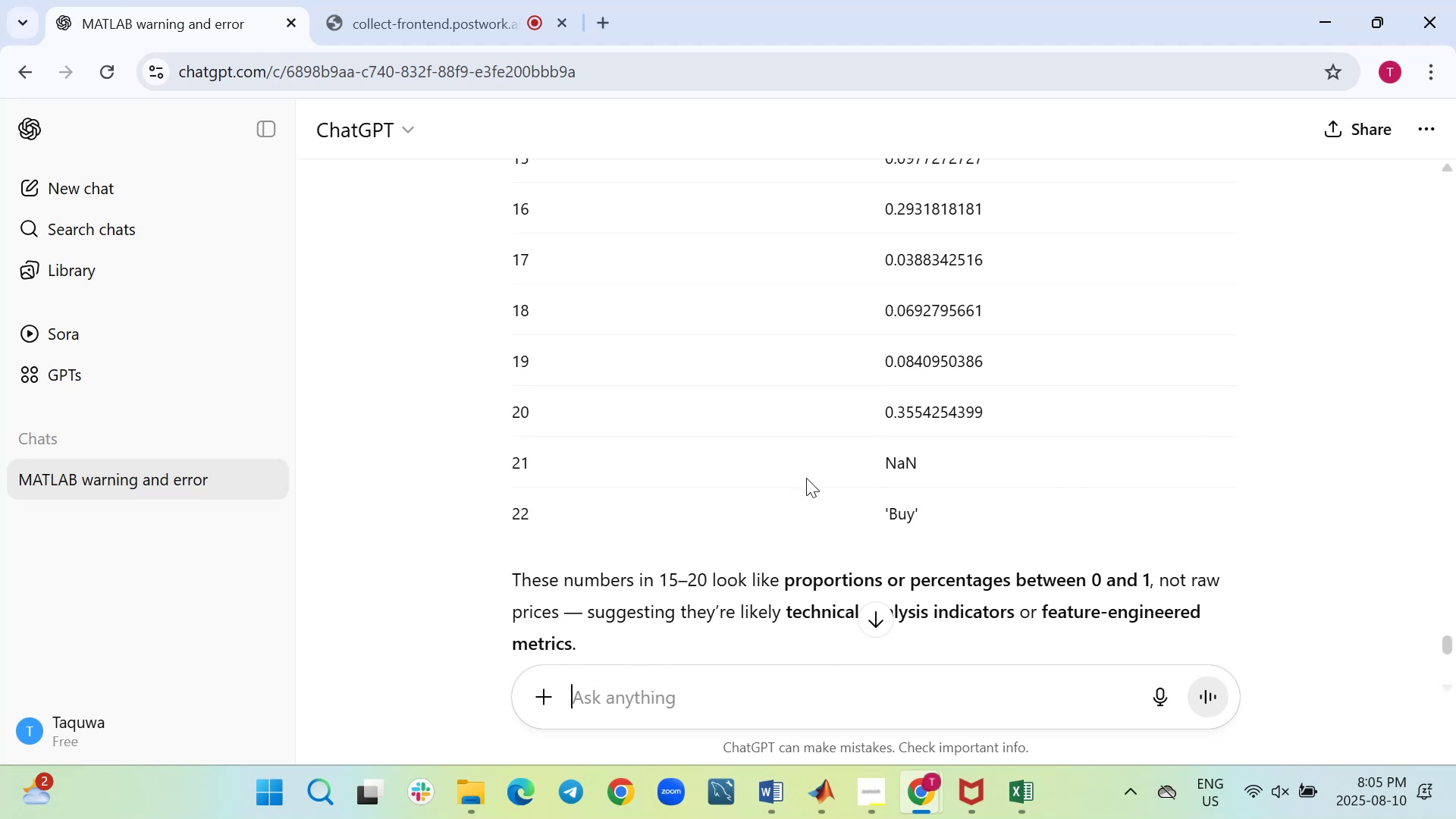 
scroll: coordinate [802, 477], scroll_direction: down, amount: 3.0
 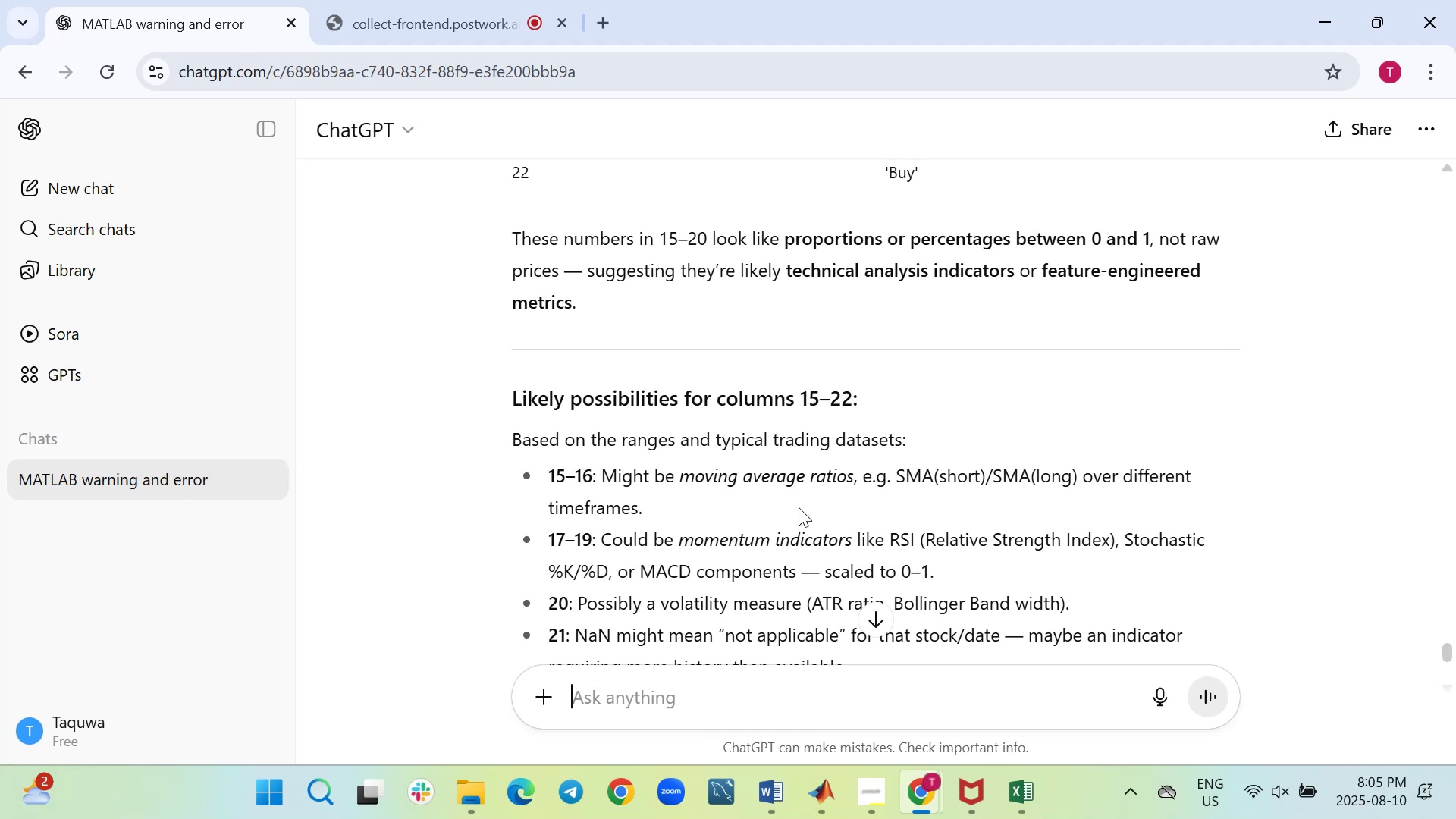 
wait(7.77)
 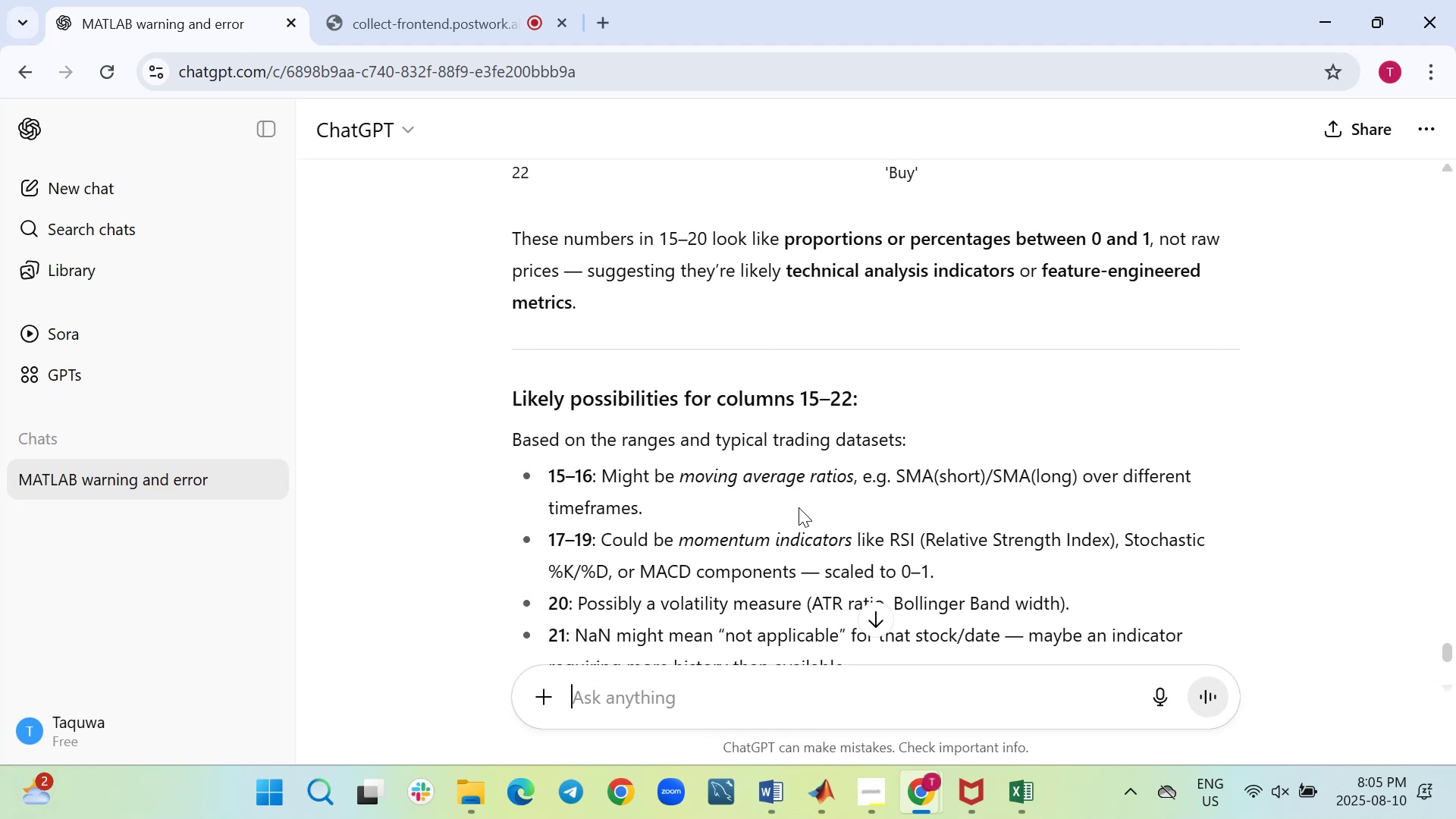 
scroll: coordinate [799, 507], scroll_direction: down, amount: 3.0
 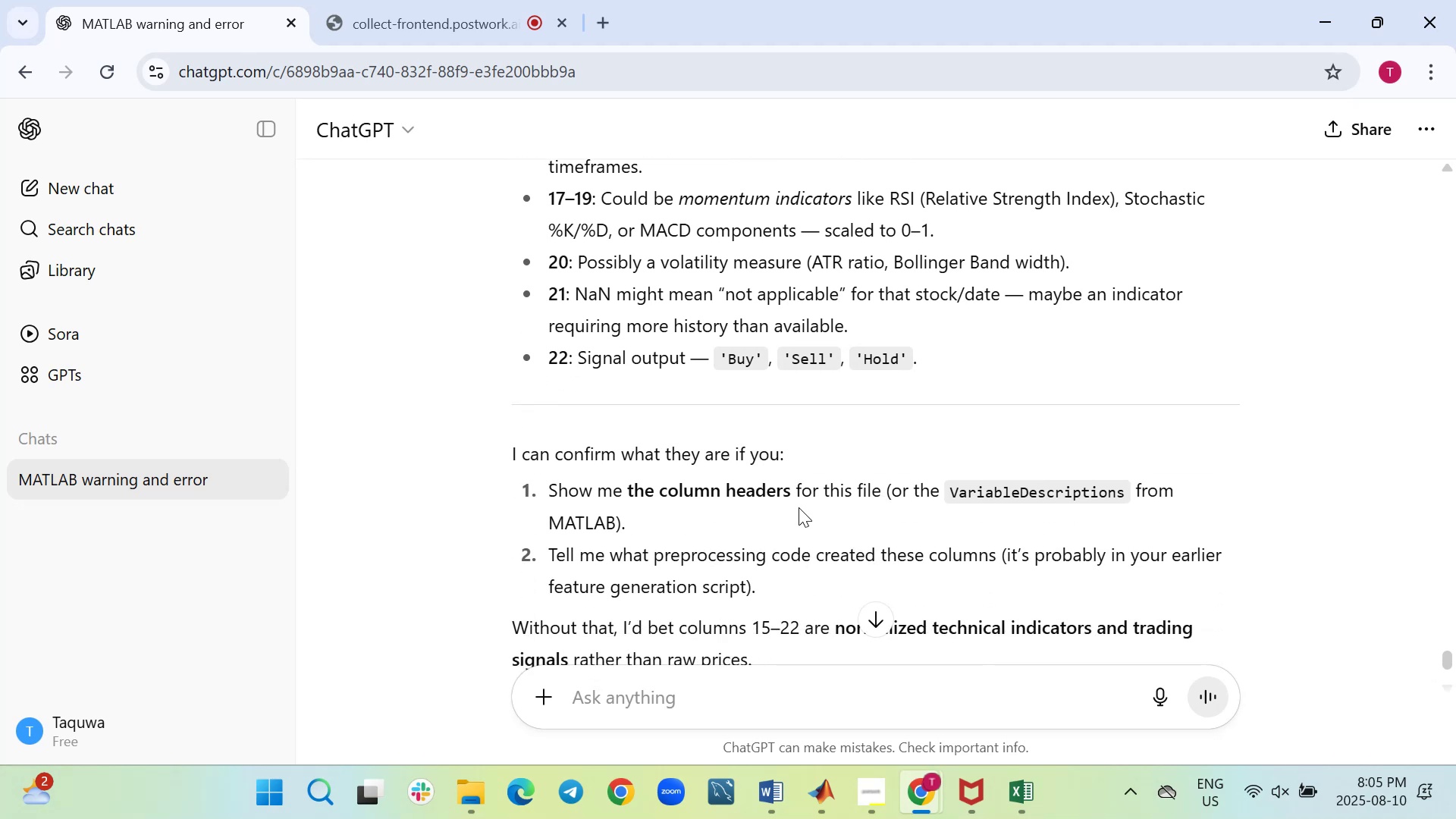 
wait(10.43)
 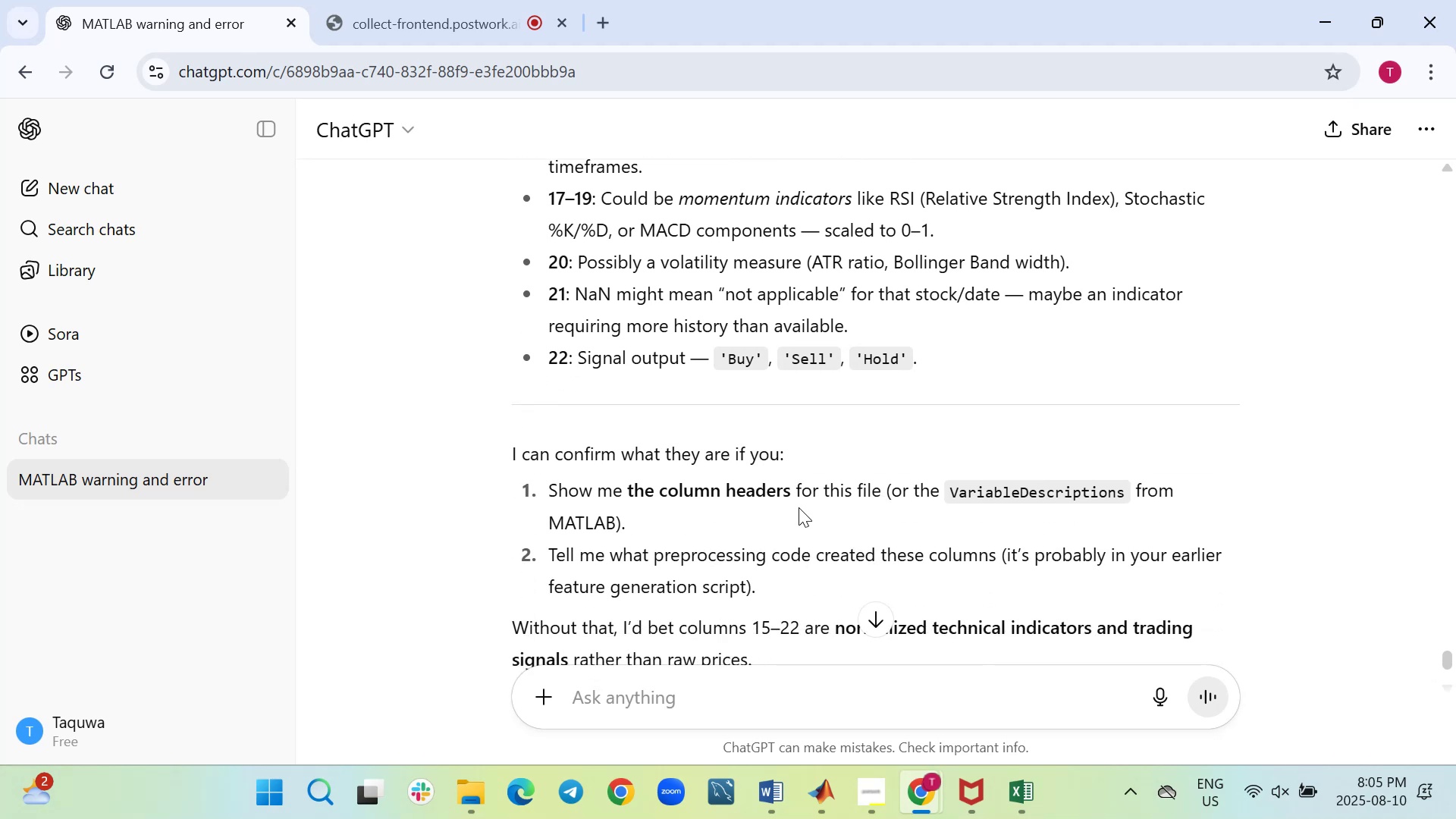 
scroll: coordinate [799, 507], scroll_direction: down, amount: 2.0
 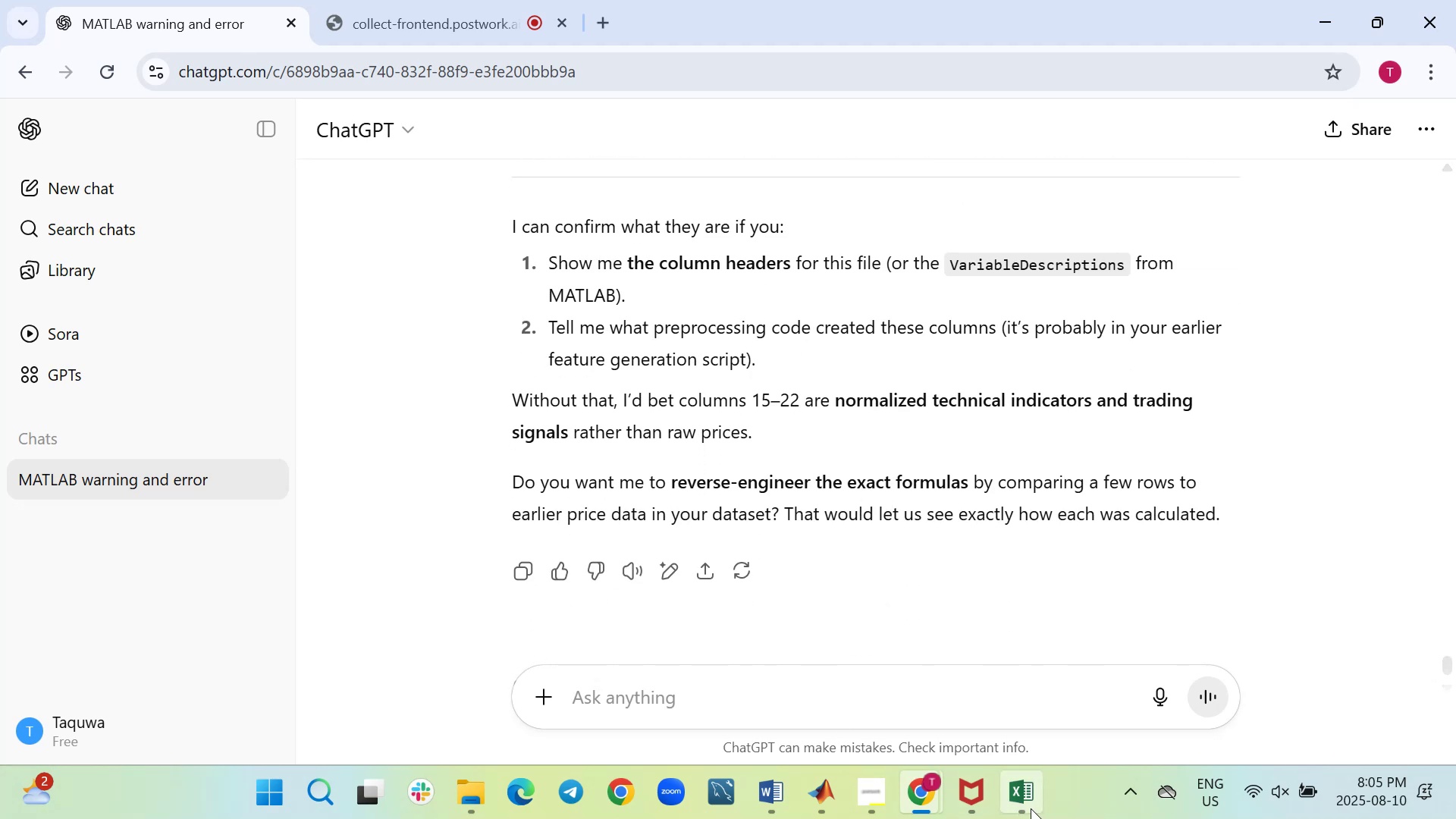 
scroll: coordinate [953, 616], scroll_direction: up, amount: 23.0
 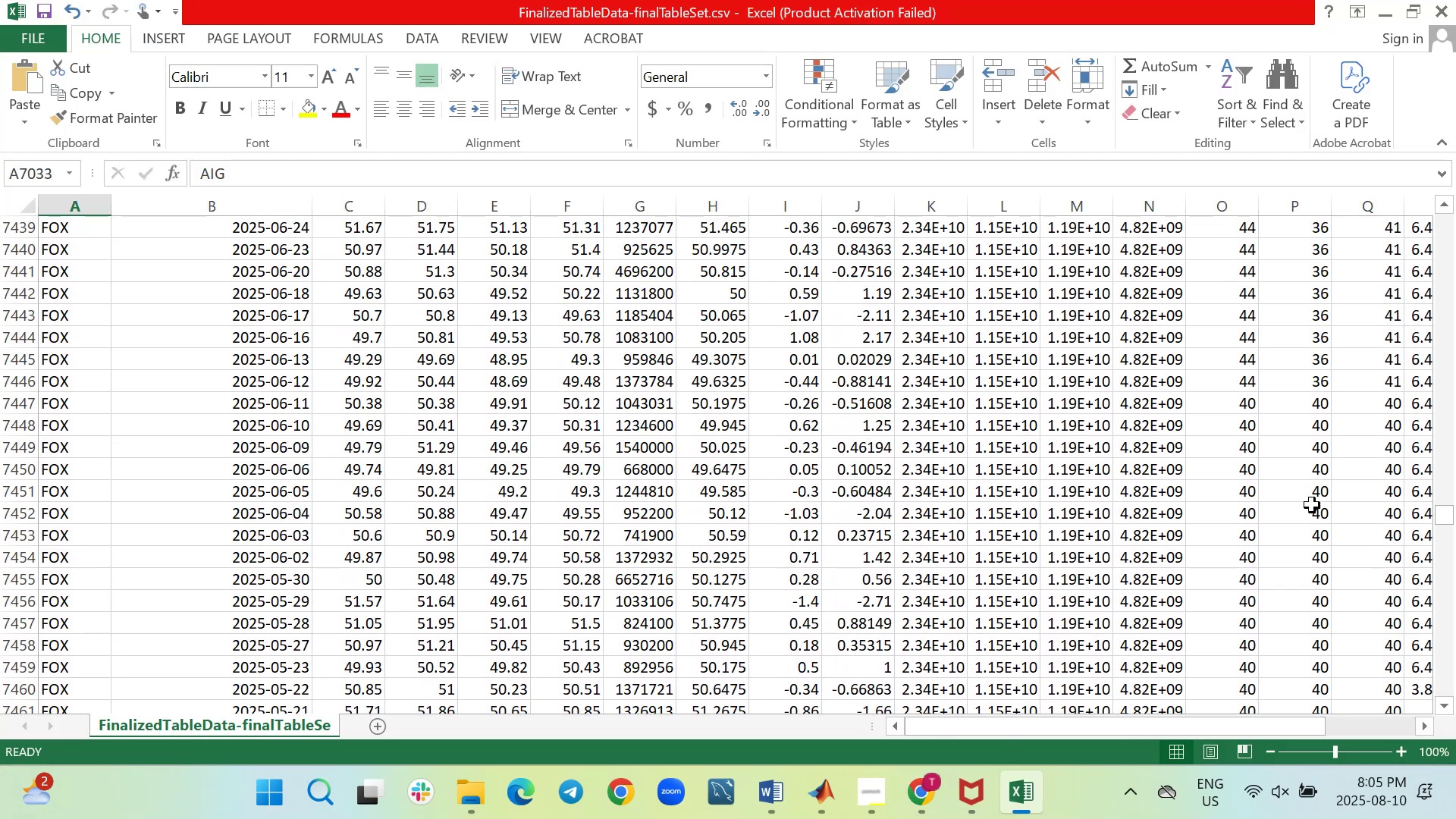 
mouse_move([1410, 521])
 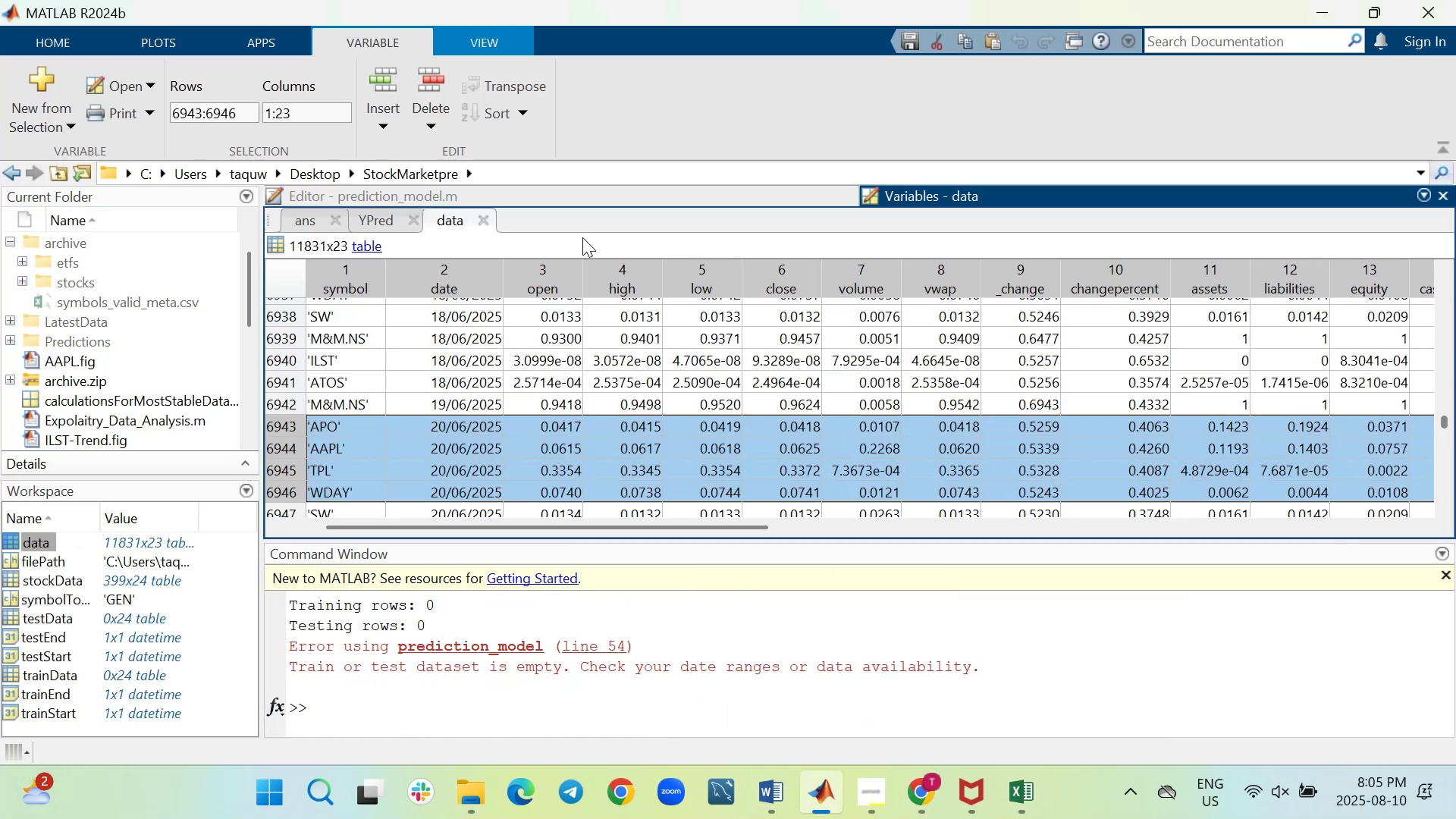 
wait(6.8)
 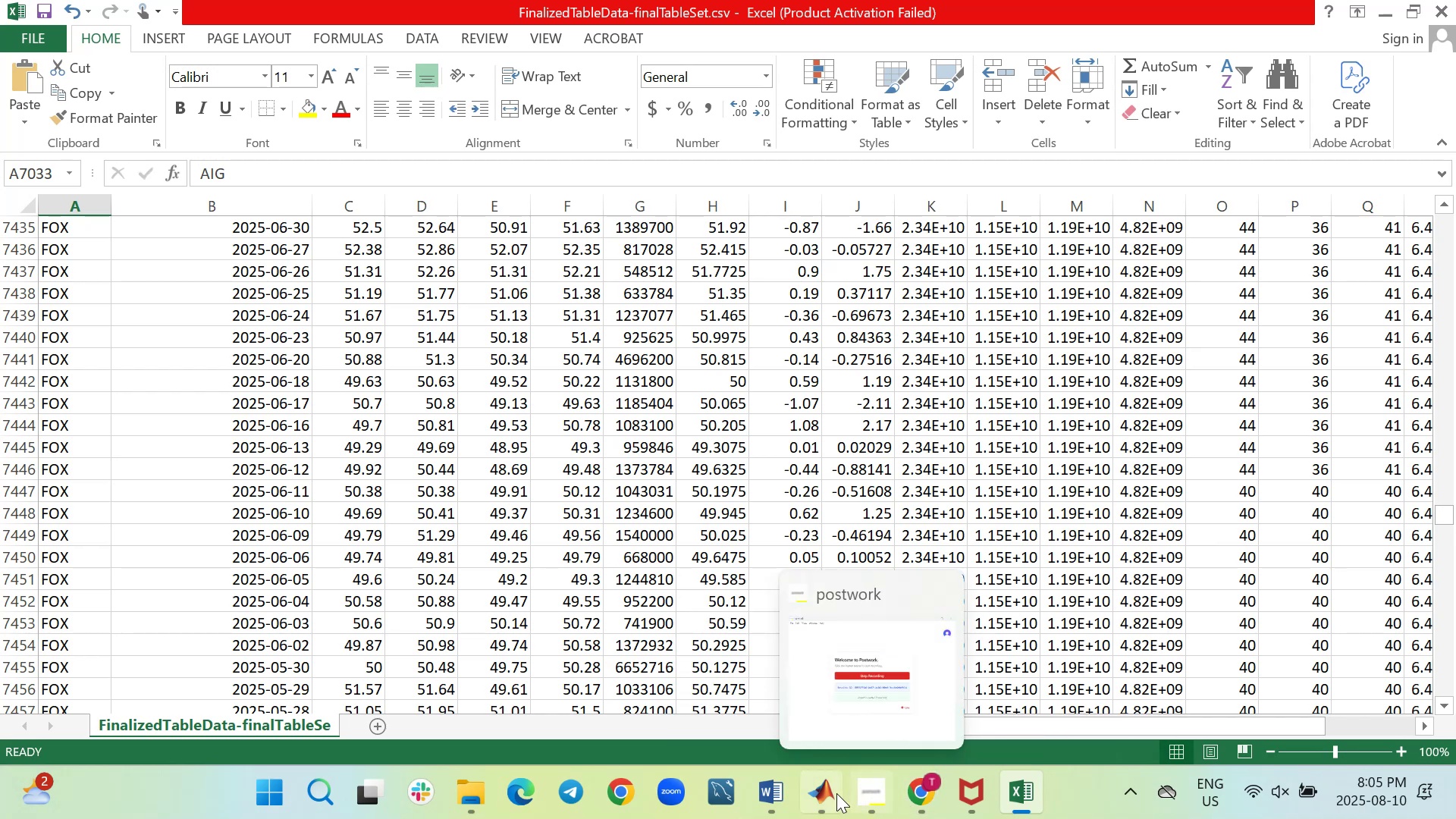 
left_click_drag(start_coordinate=[294, 260], to_coordinate=[451, 278])
 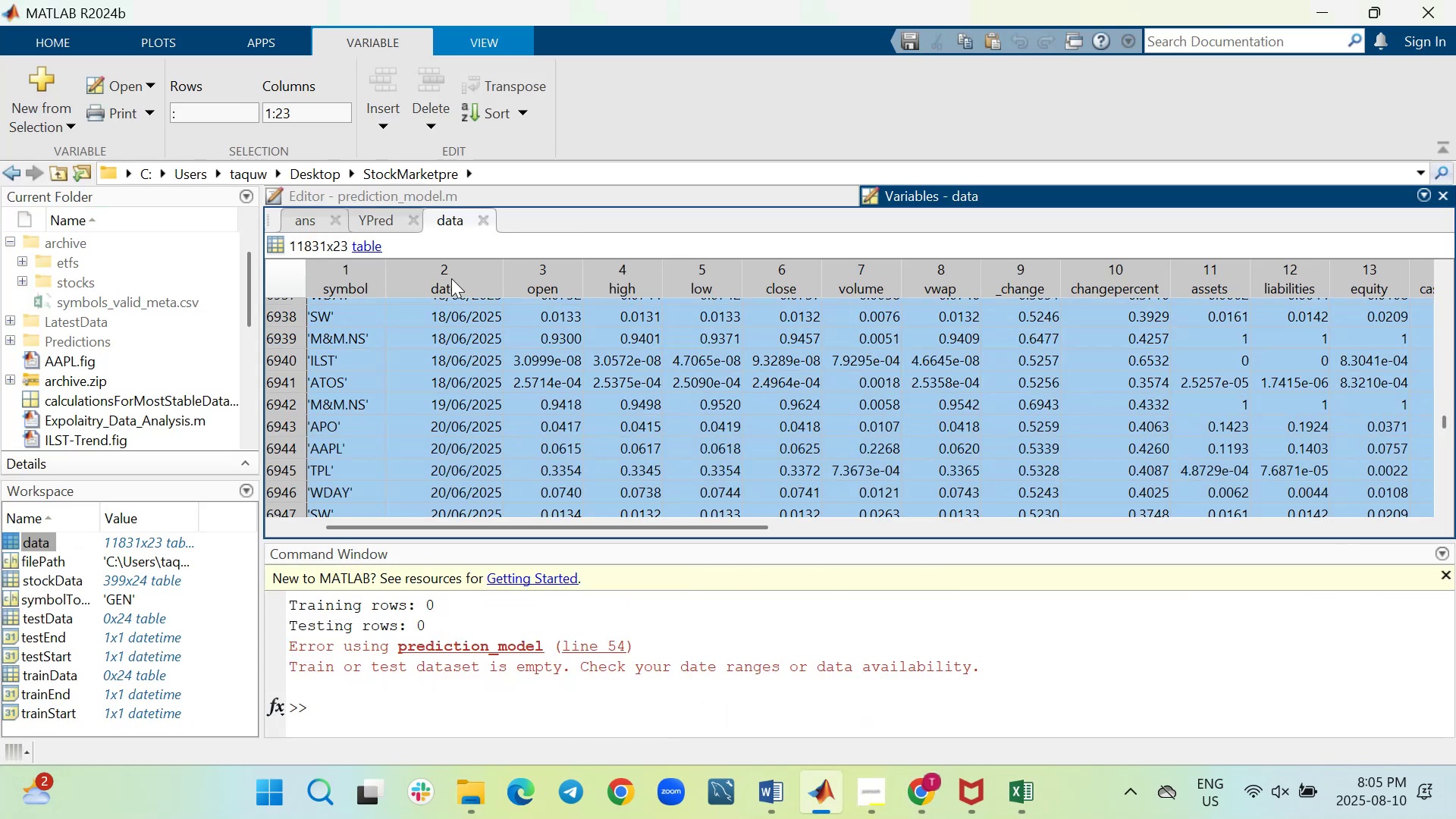 
left_click([452, 278])
 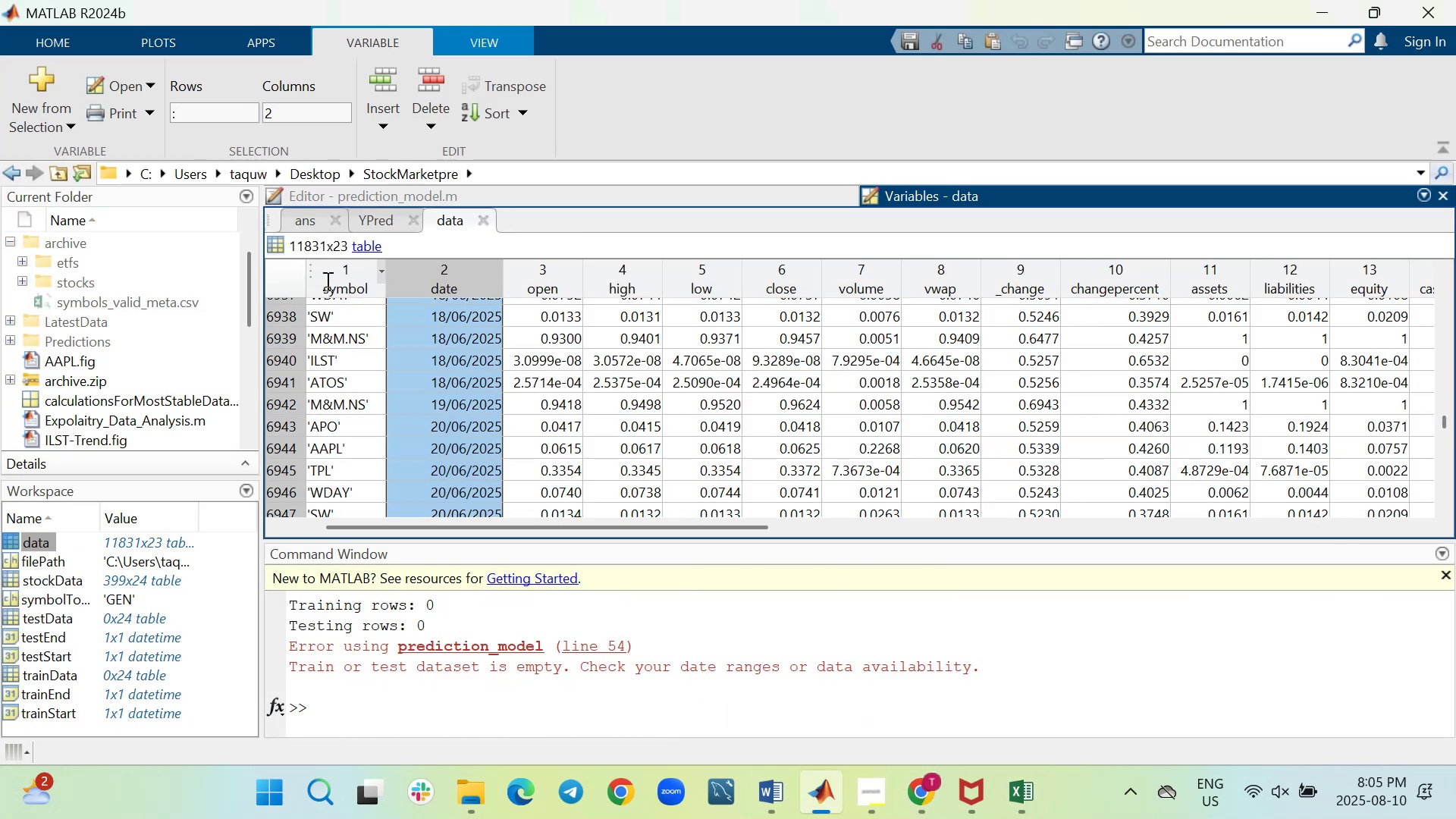 
left_click([326, 281])
 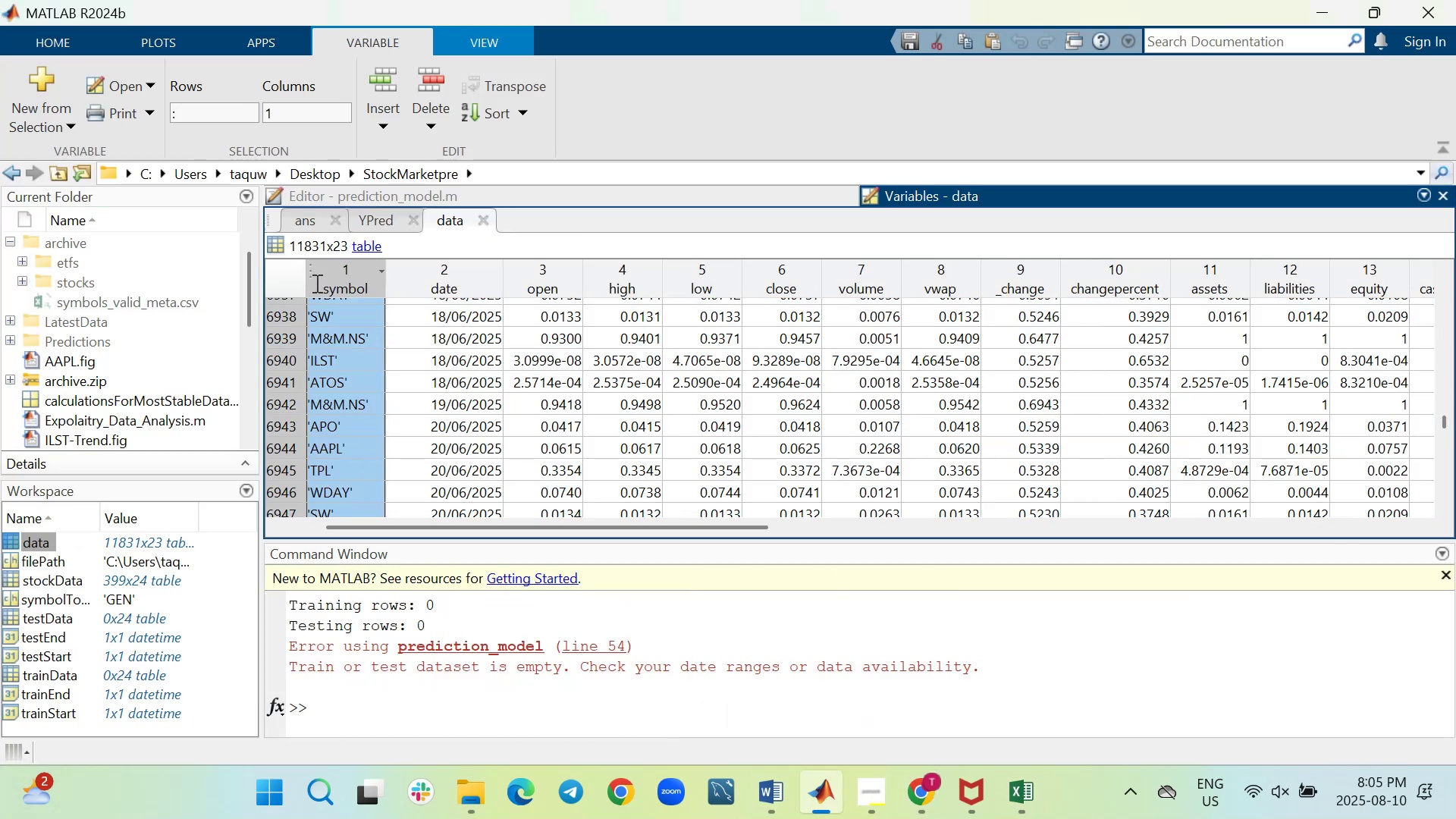 
left_click_drag(start_coordinate=[317, 283], to_coordinate=[626, 302])
 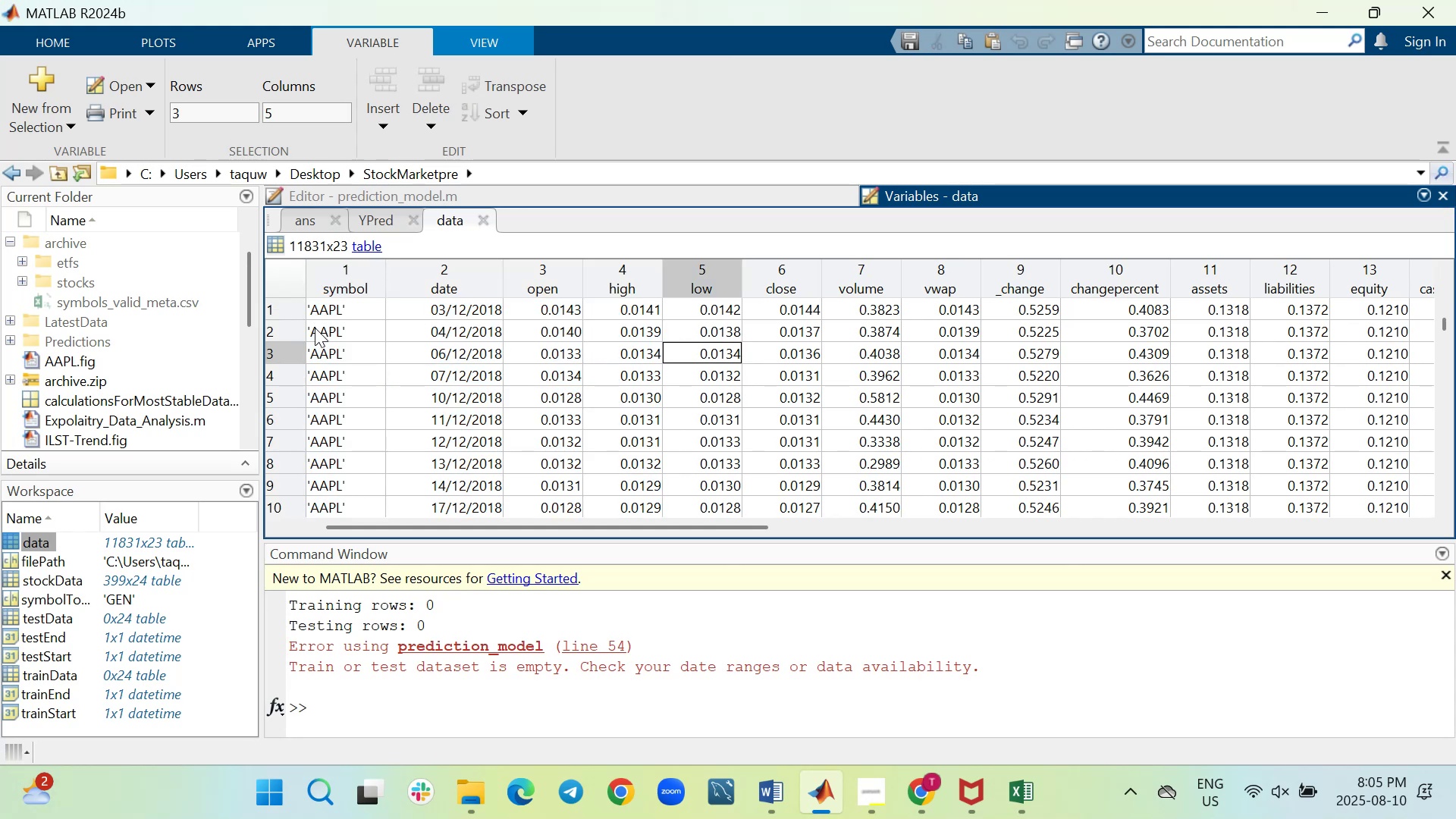 
left_click_drag(start_coordinate=[312, 277], to_coordinate=[322, 283])
 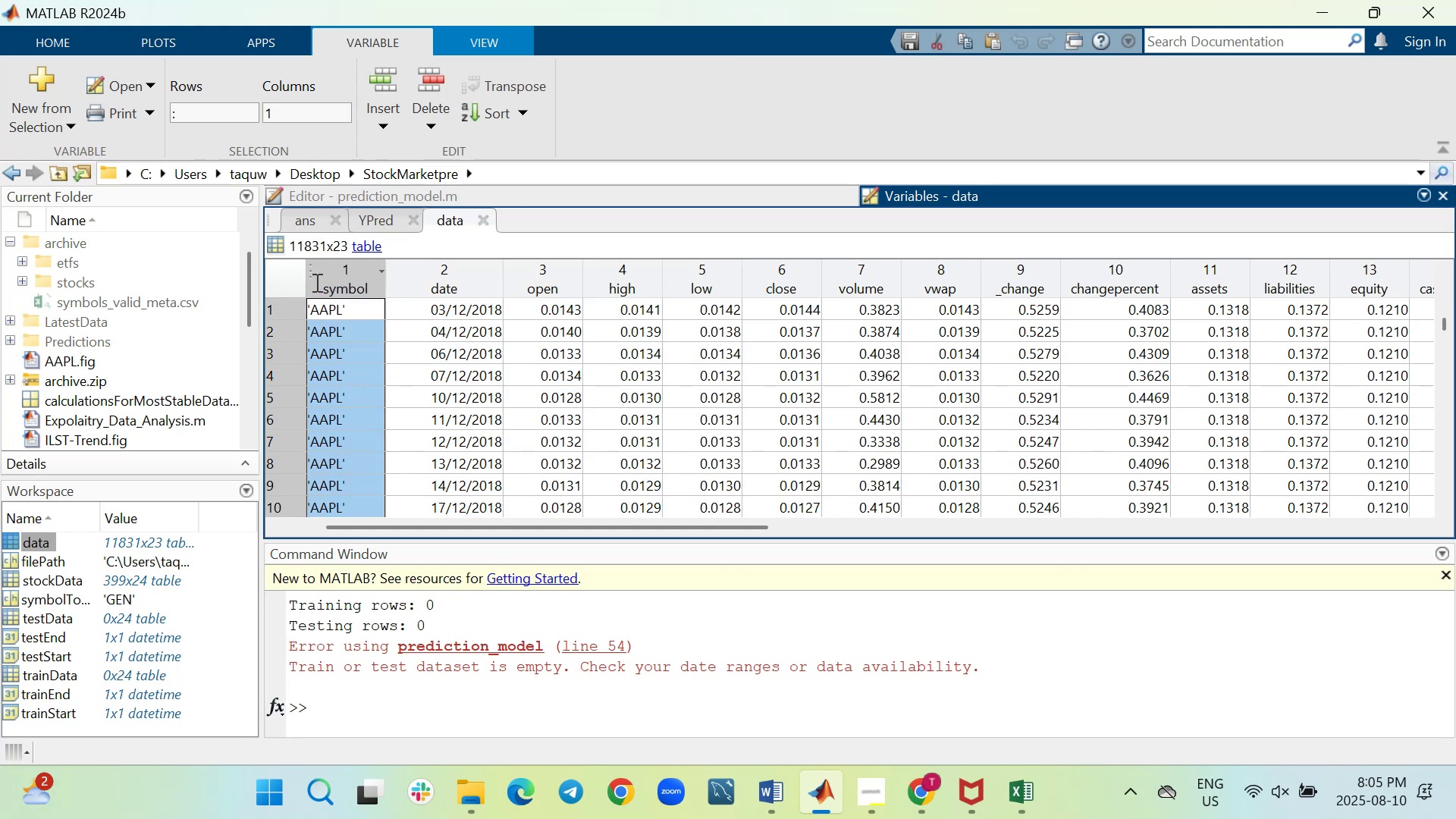 
left_click_drag(start_coordinate=[316, 282], to_coordinate=[758, 290])
 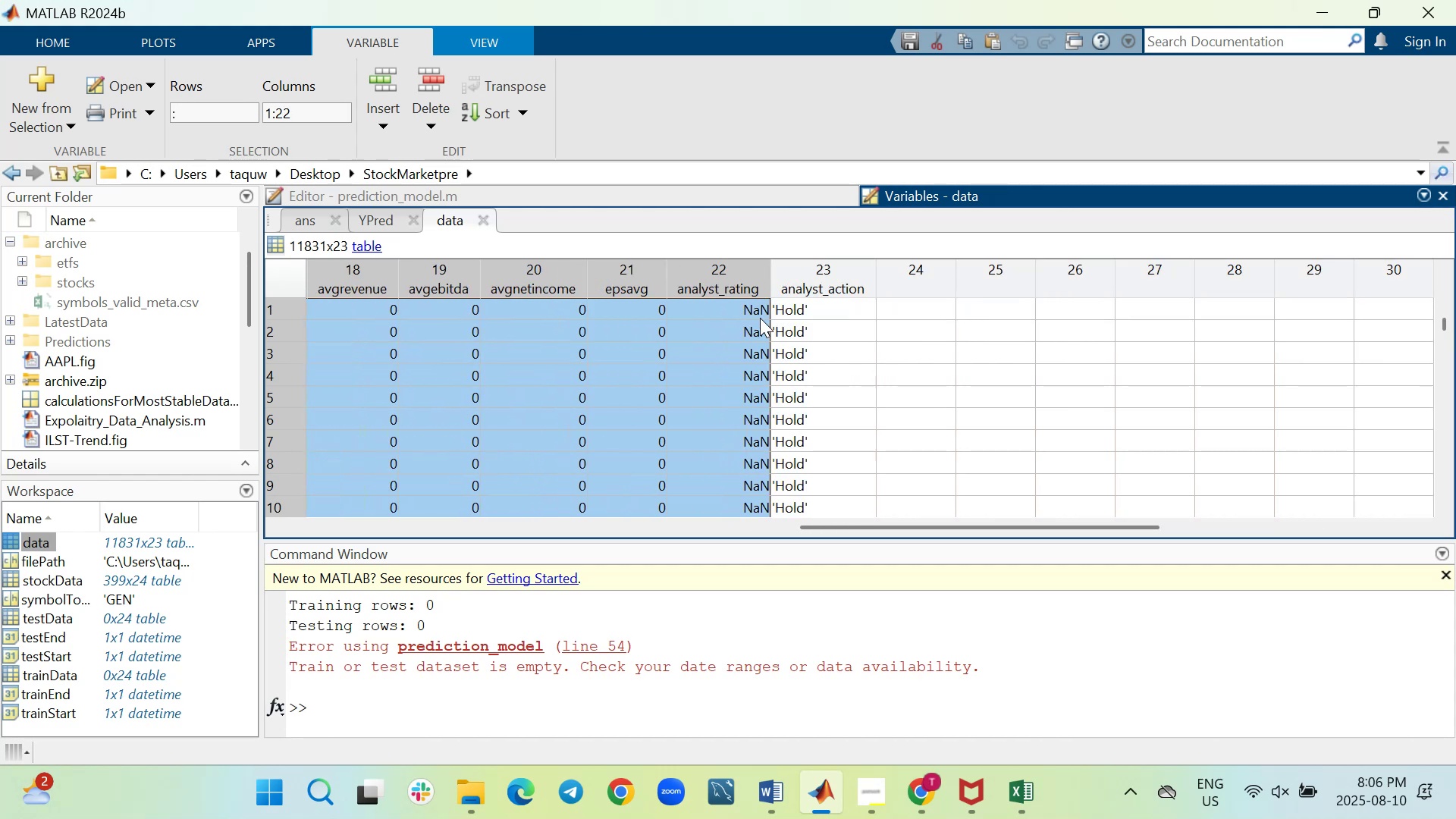 
key(Control+C)
 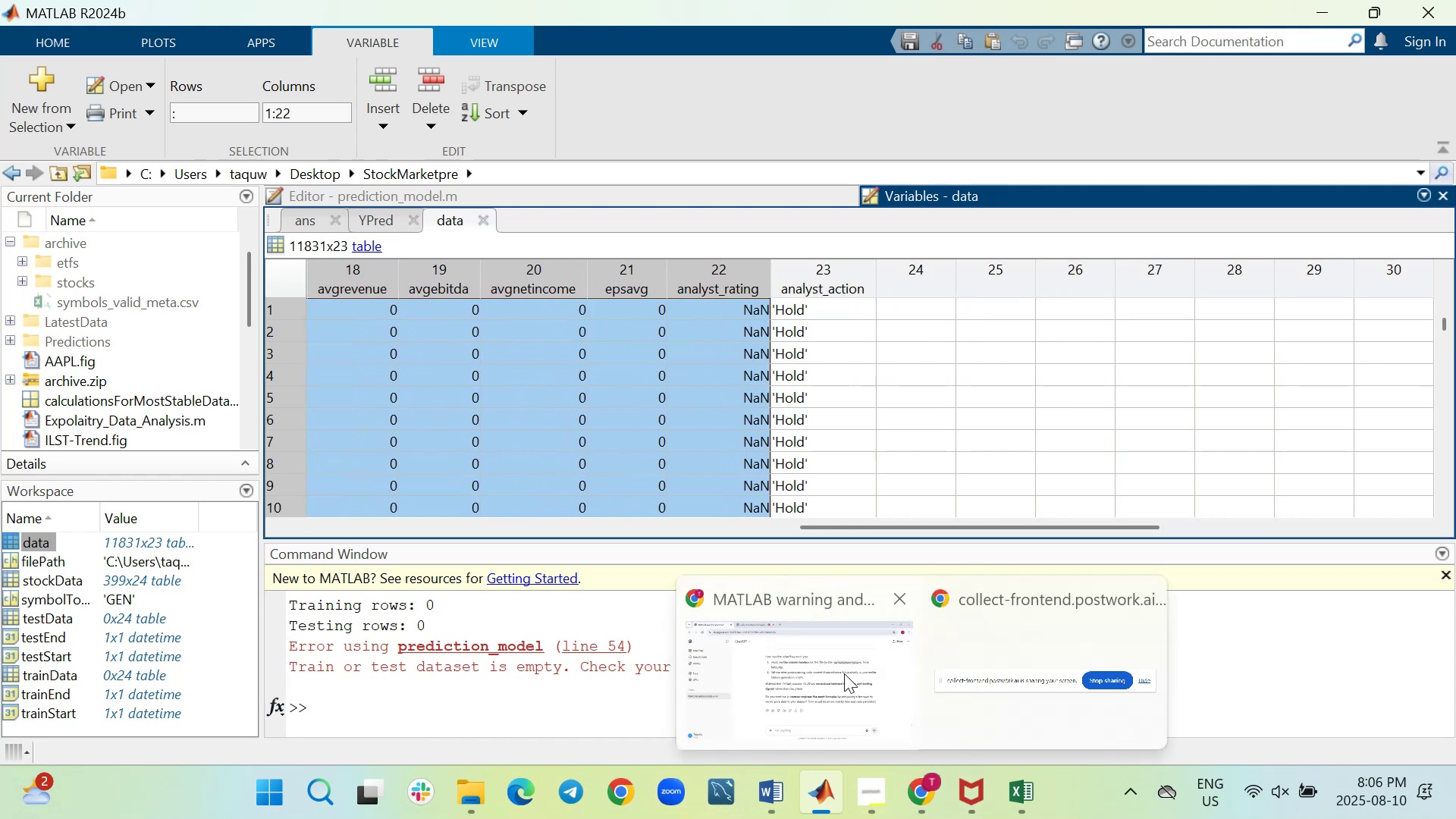 
key(Control+V)
 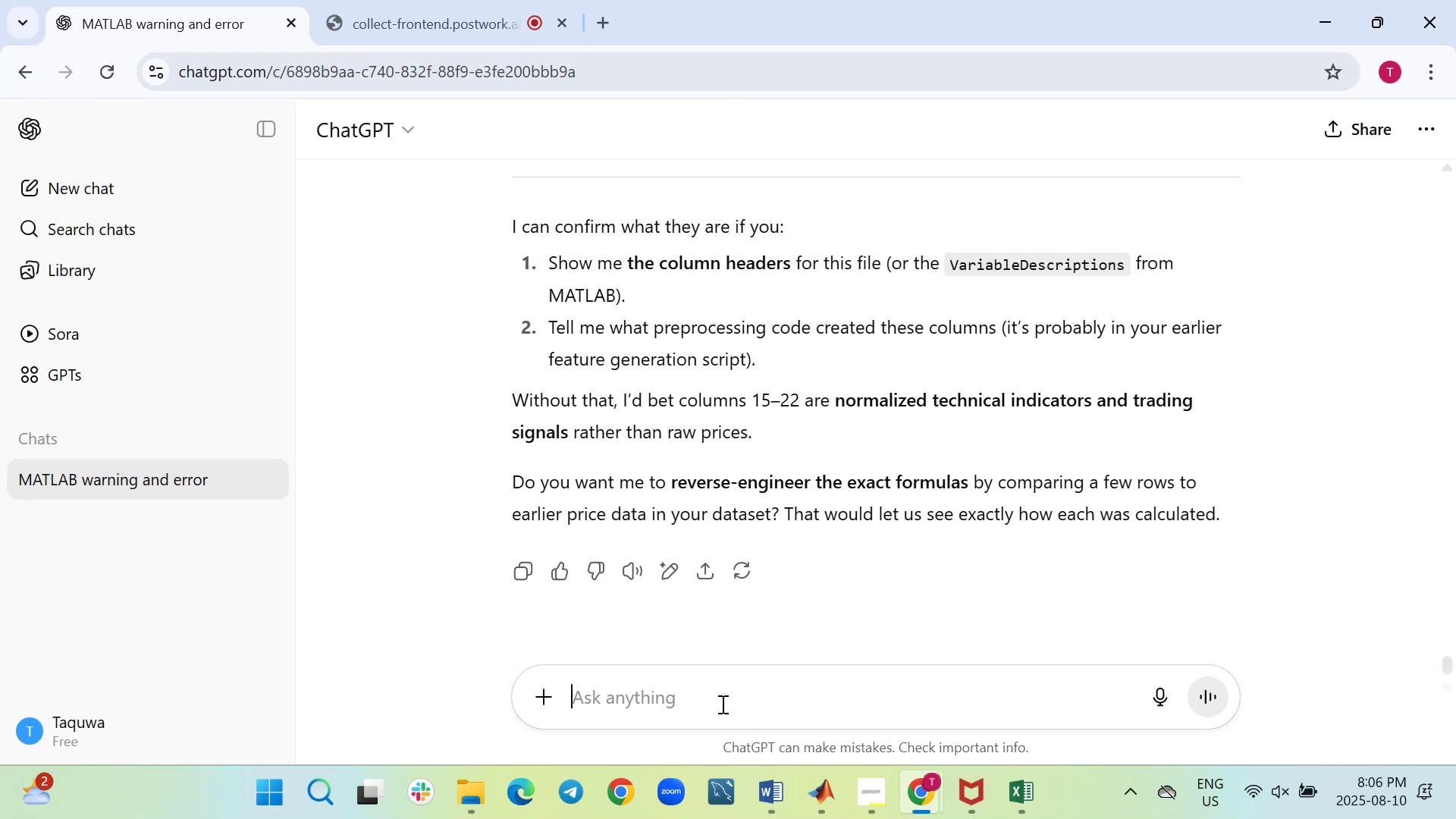 
key(Control+V)
 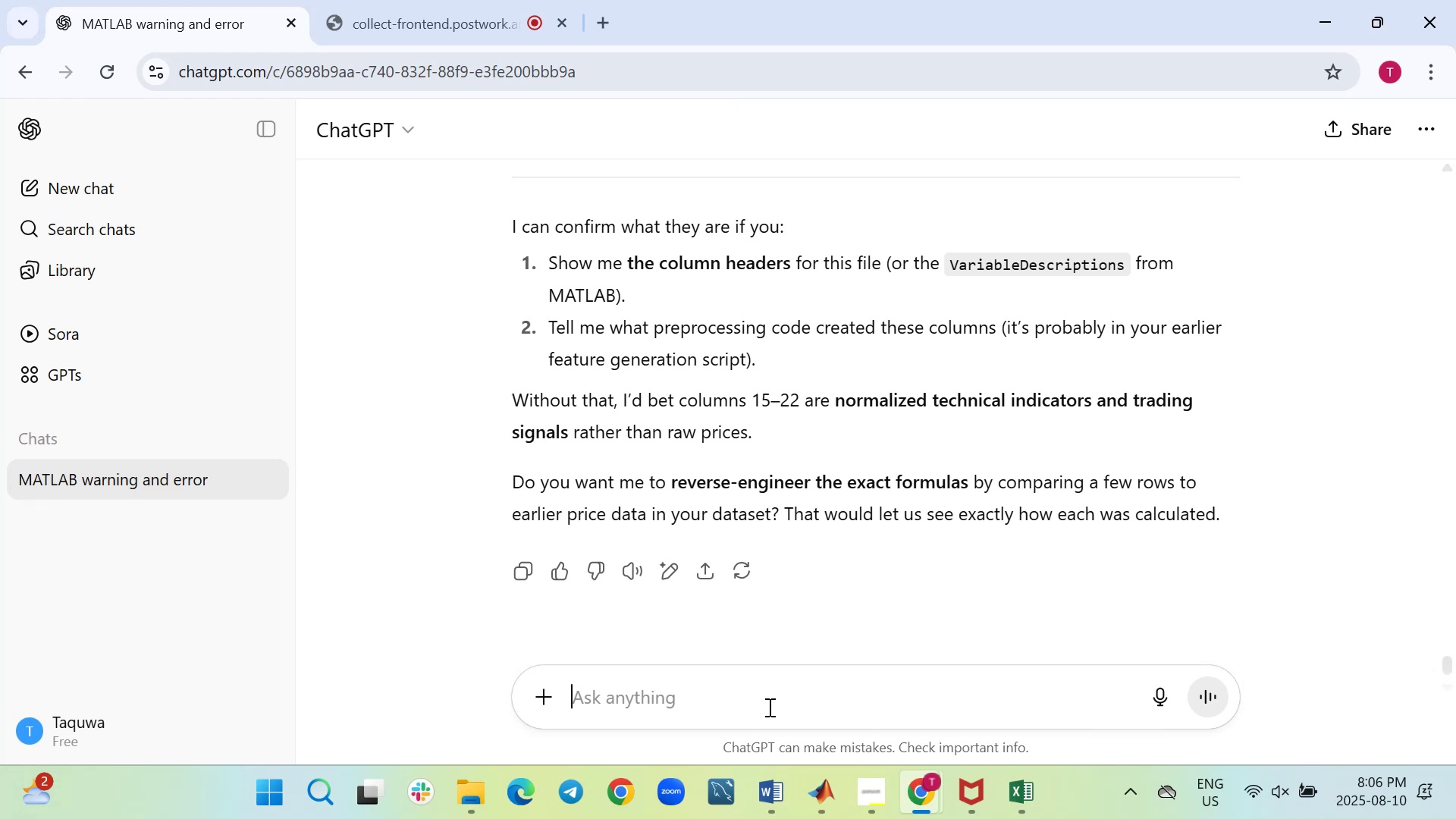 
key(Control+V)
 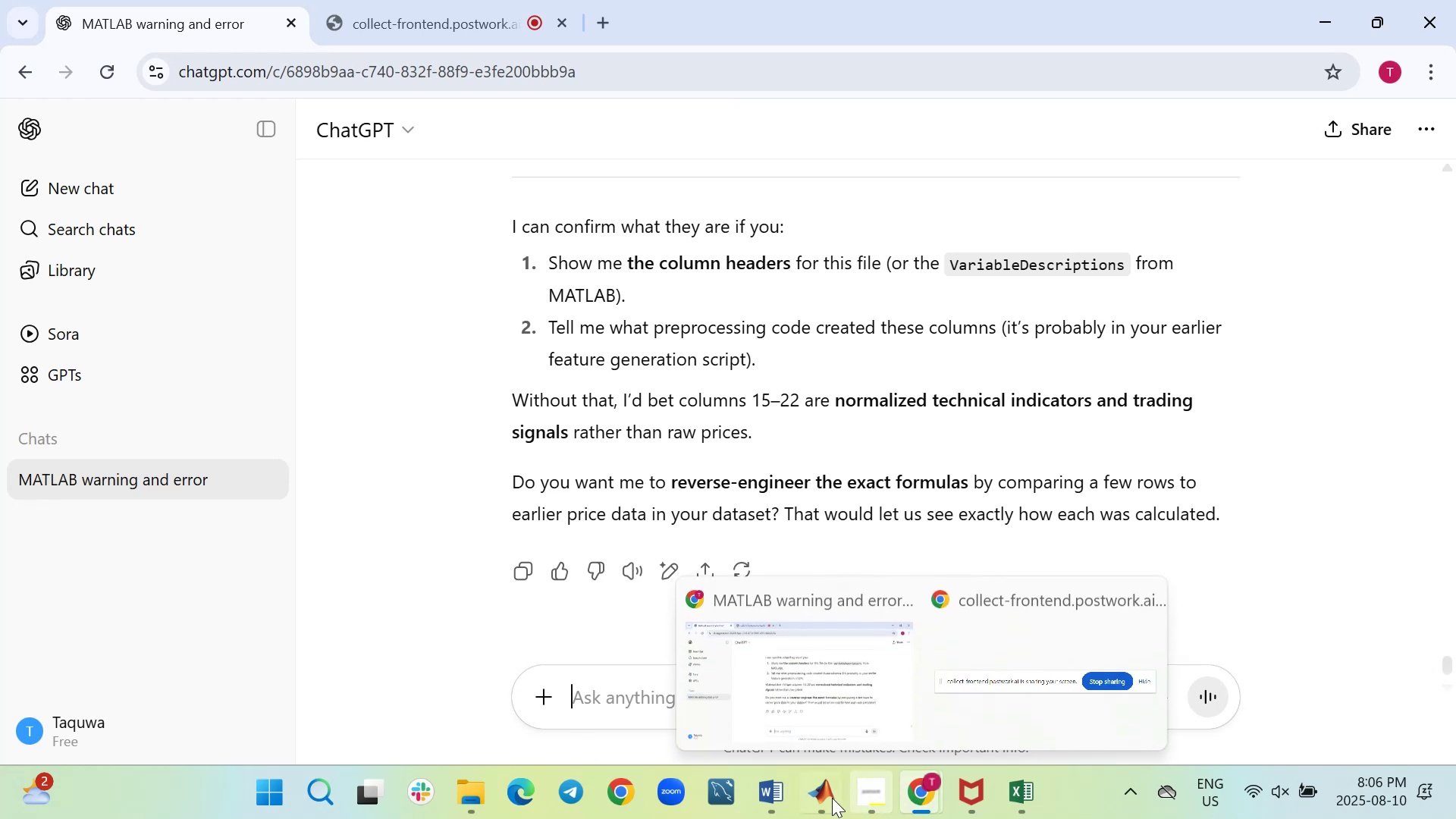 
wait(5.72)
 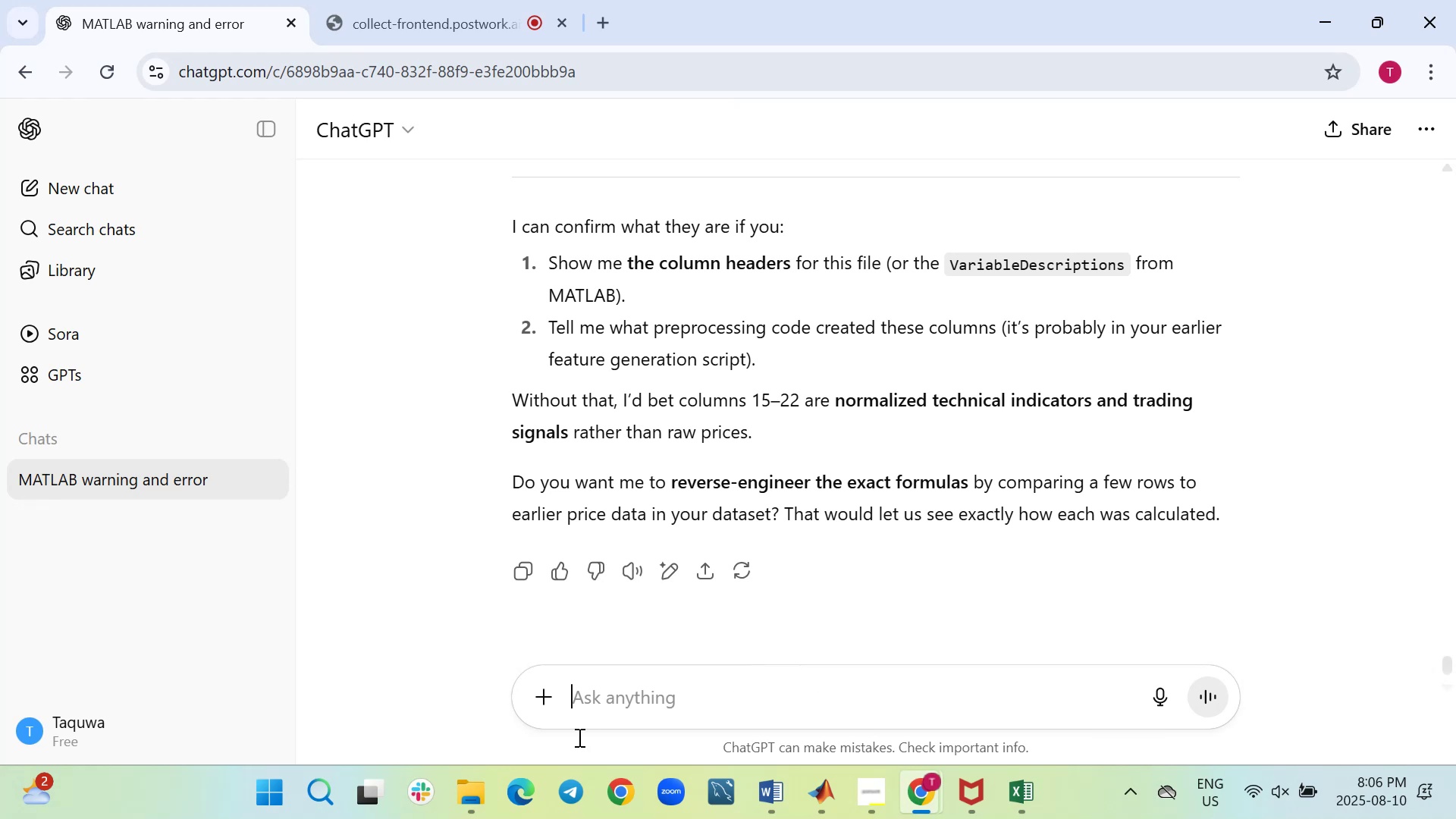 
scroll: coordinate [1005, 435], scroll_direction: down, amount: 10.0
 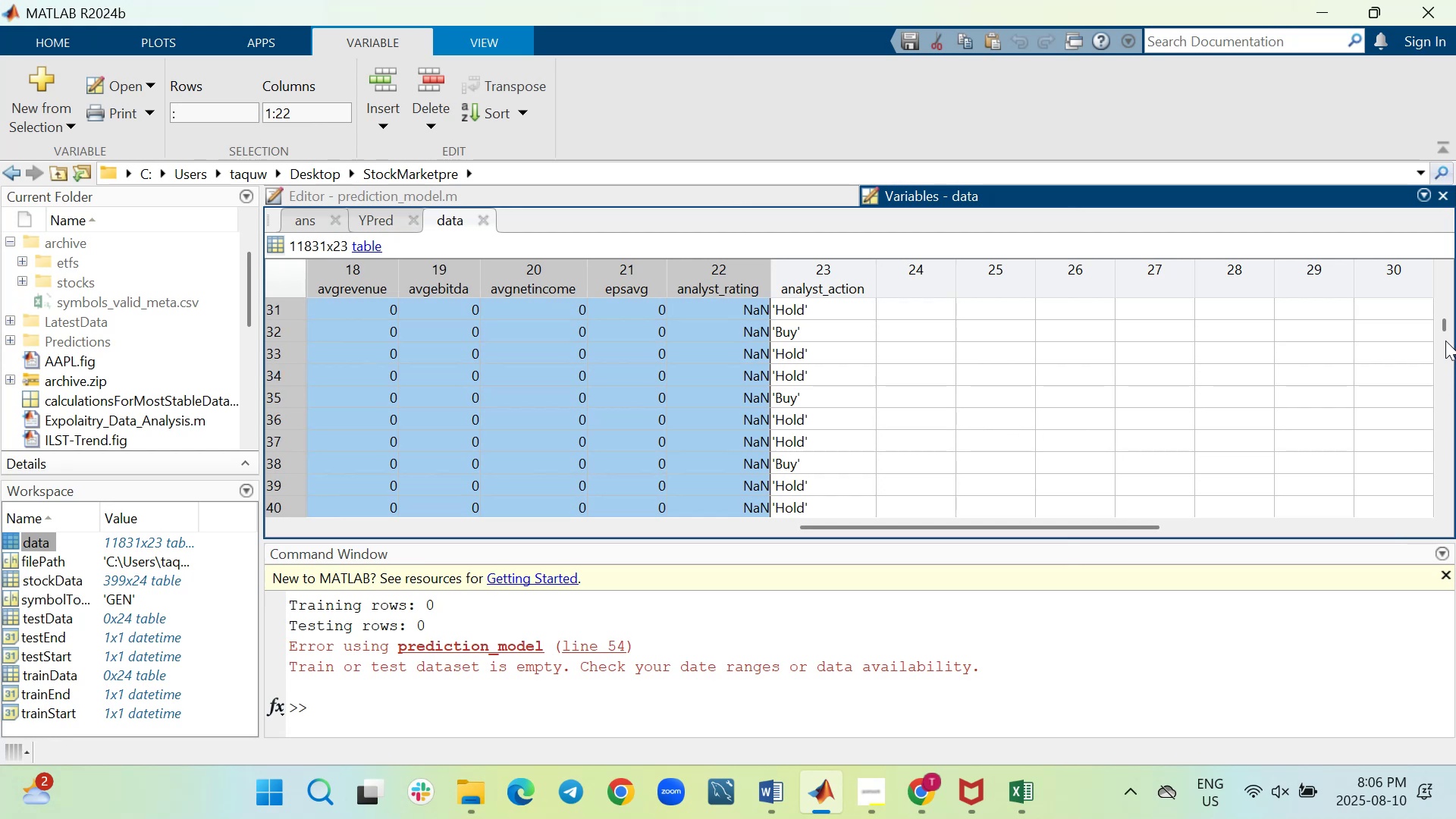 
left_click_drag(start_coordinate=[1441, 324], to_coordinate=[1441, 287])
 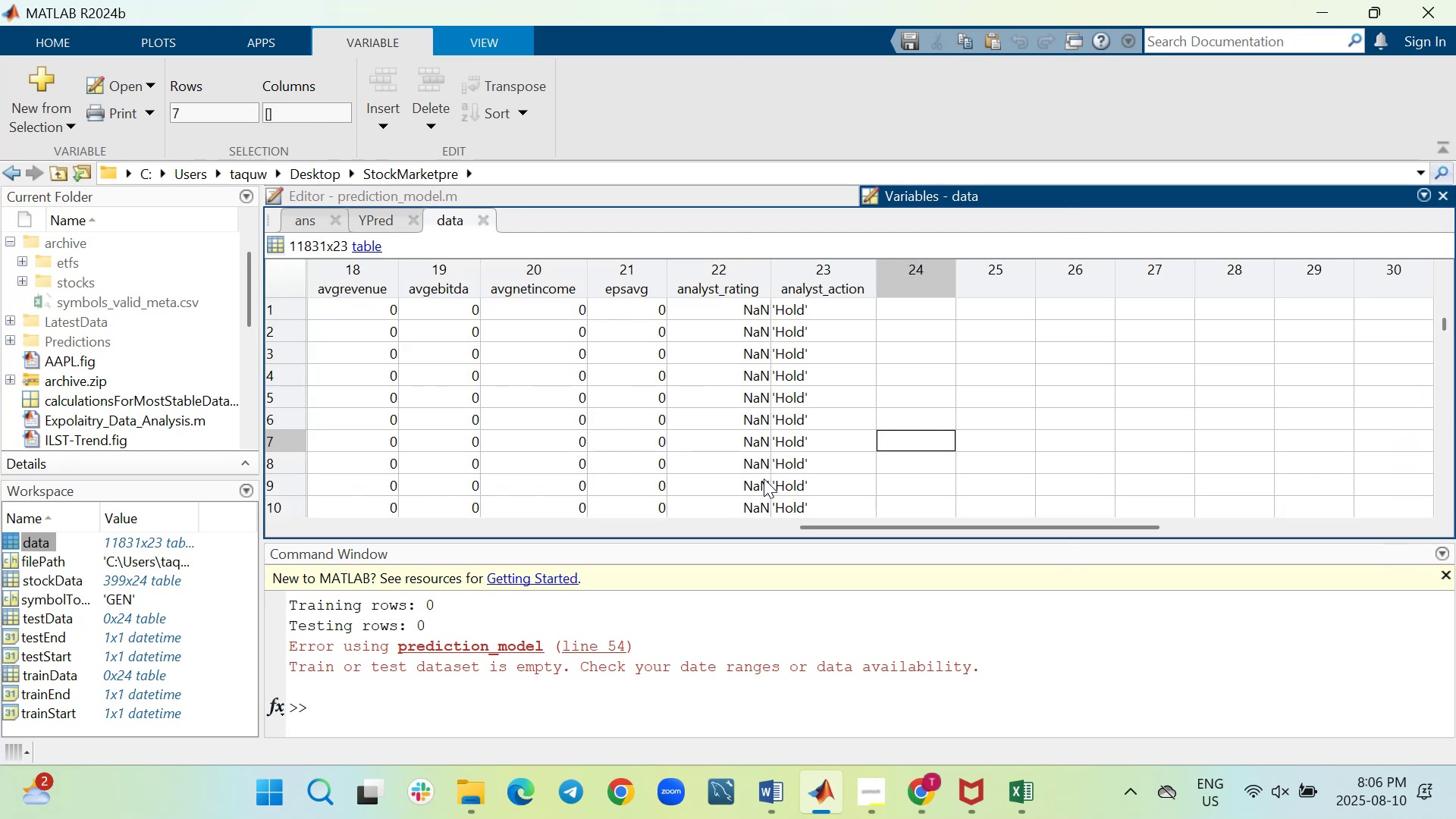 
left_click_drag(start_coordinate=[817, 529], to_coordinate=[1043, 532])
 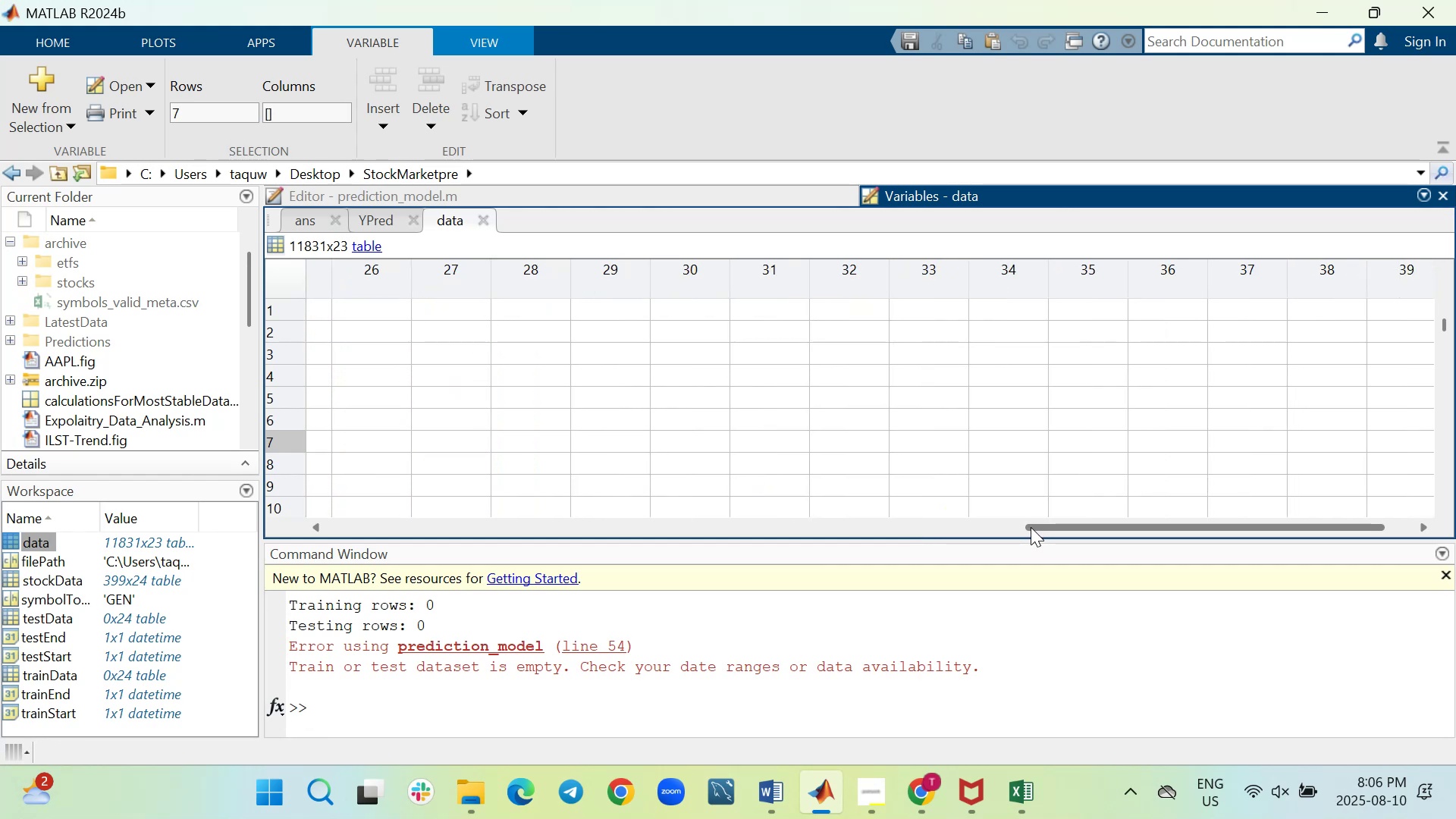 
left_click_drag(start_coordinate=[1035, 528], to_coordinate=[814, 541])
 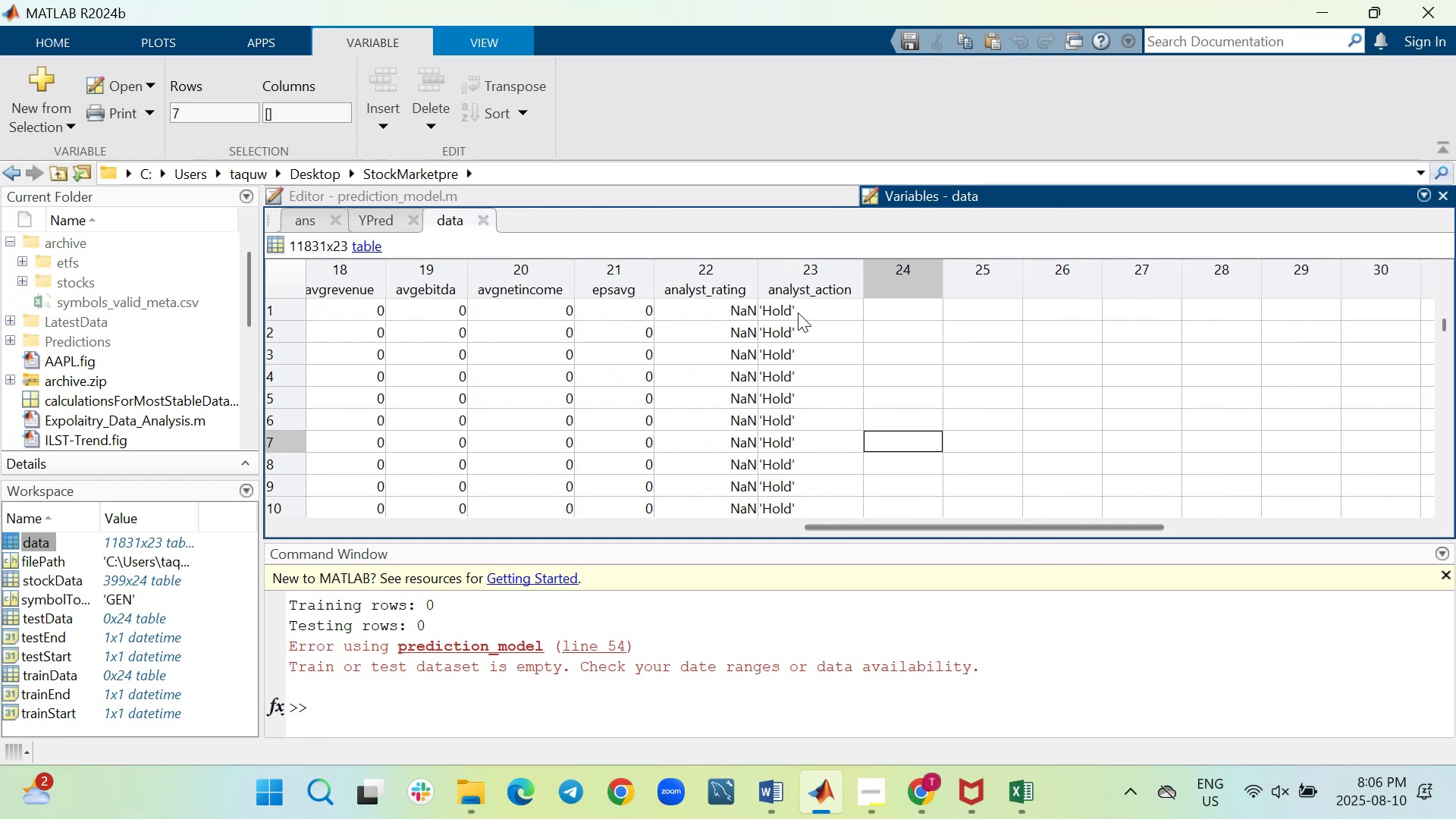 
left_click_drag(start_coordinate=[809, 311], to_coordinate=[284, 288])
 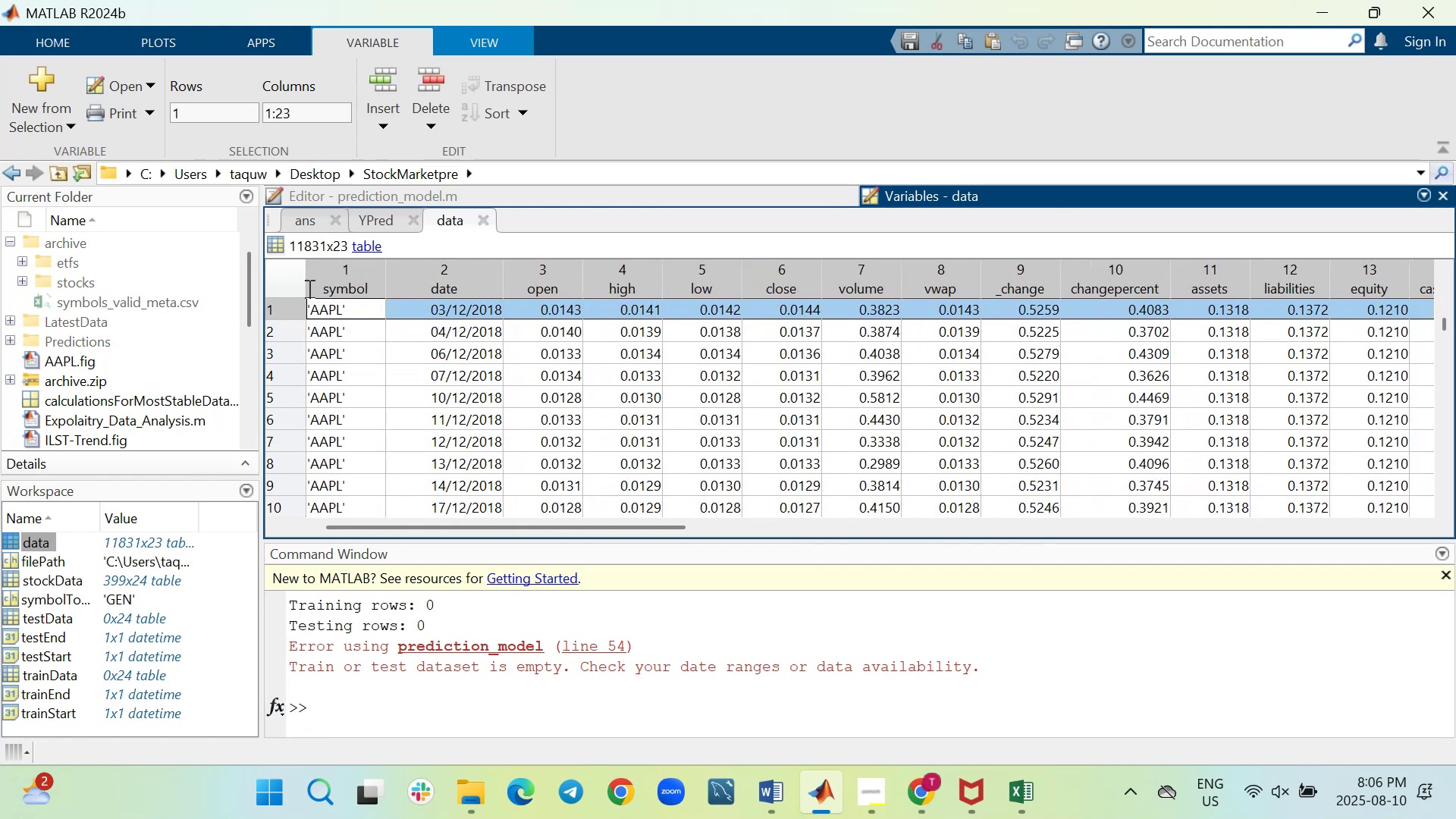 
right_click([464, 295])
 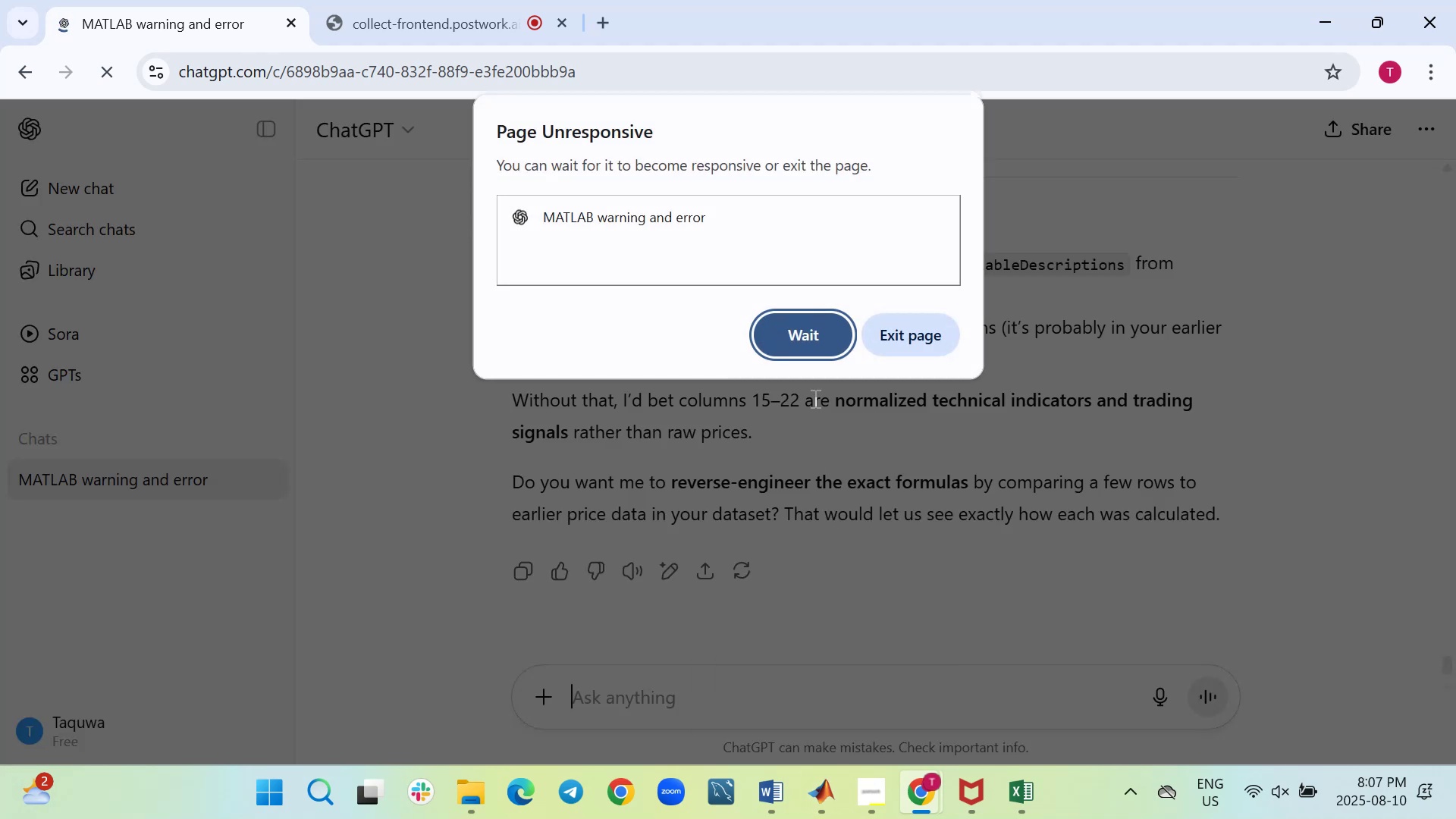 
wait(36.47)
 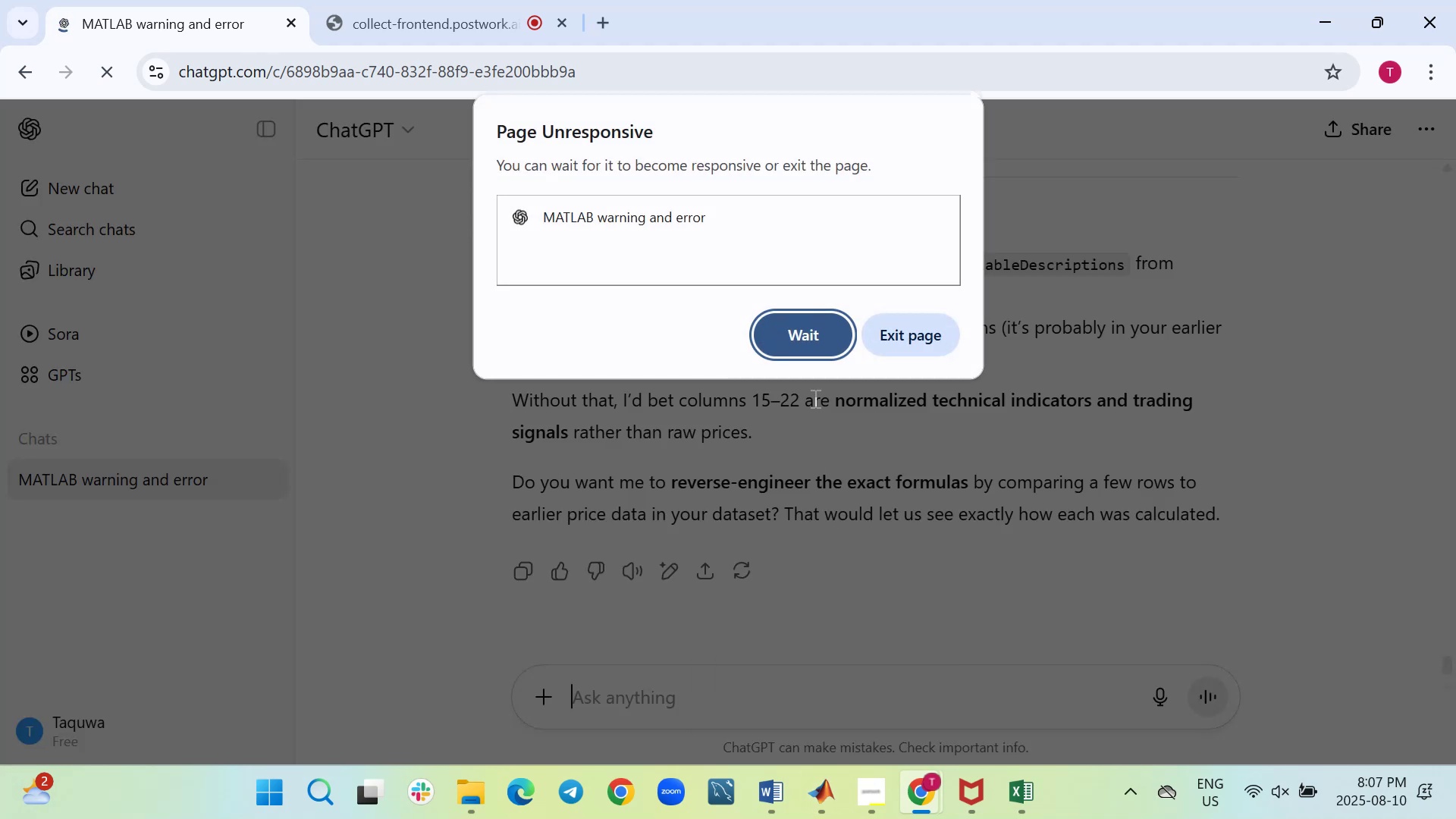 
left_click([102, 64])
 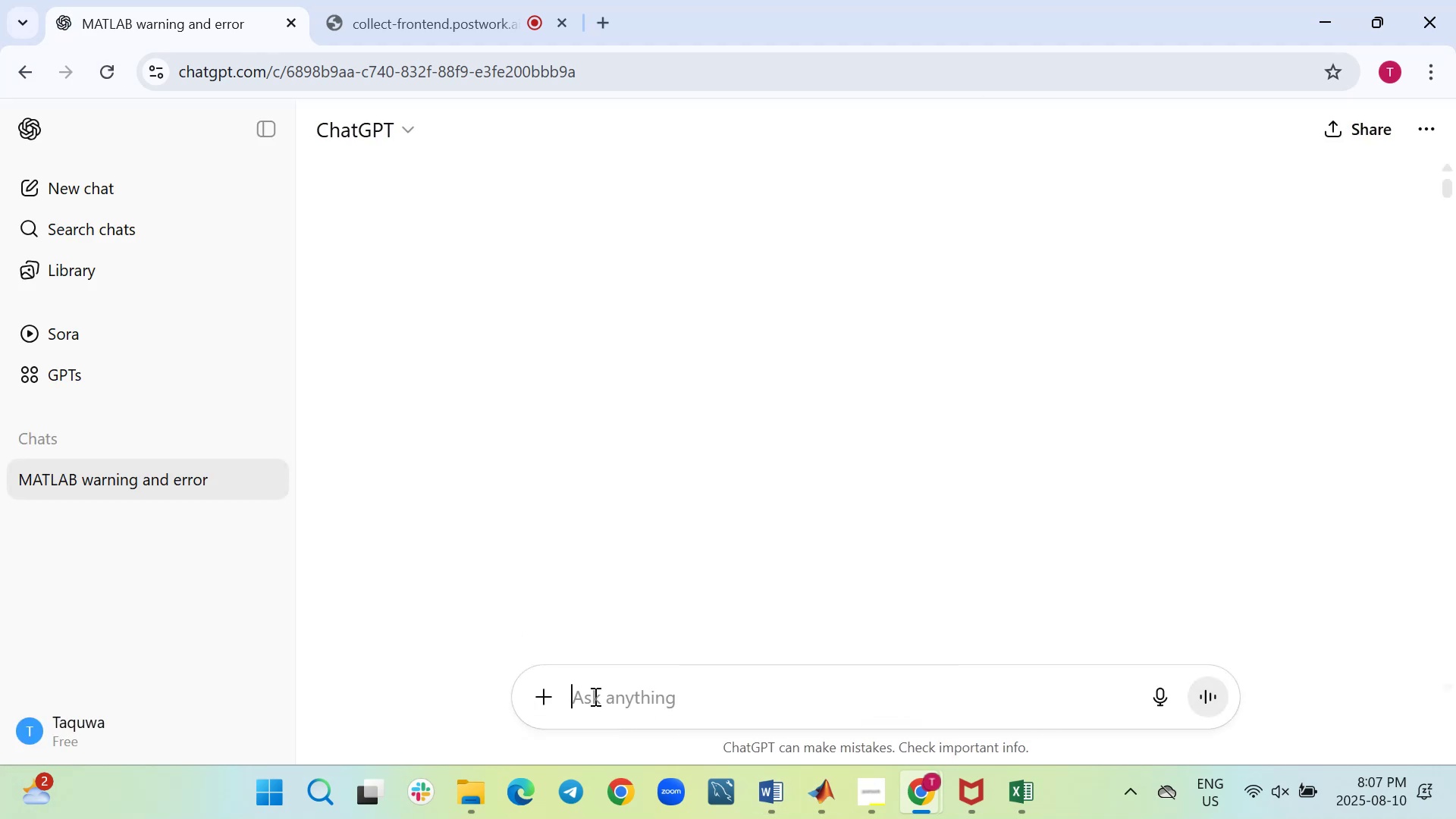 
key(Control+V)
 